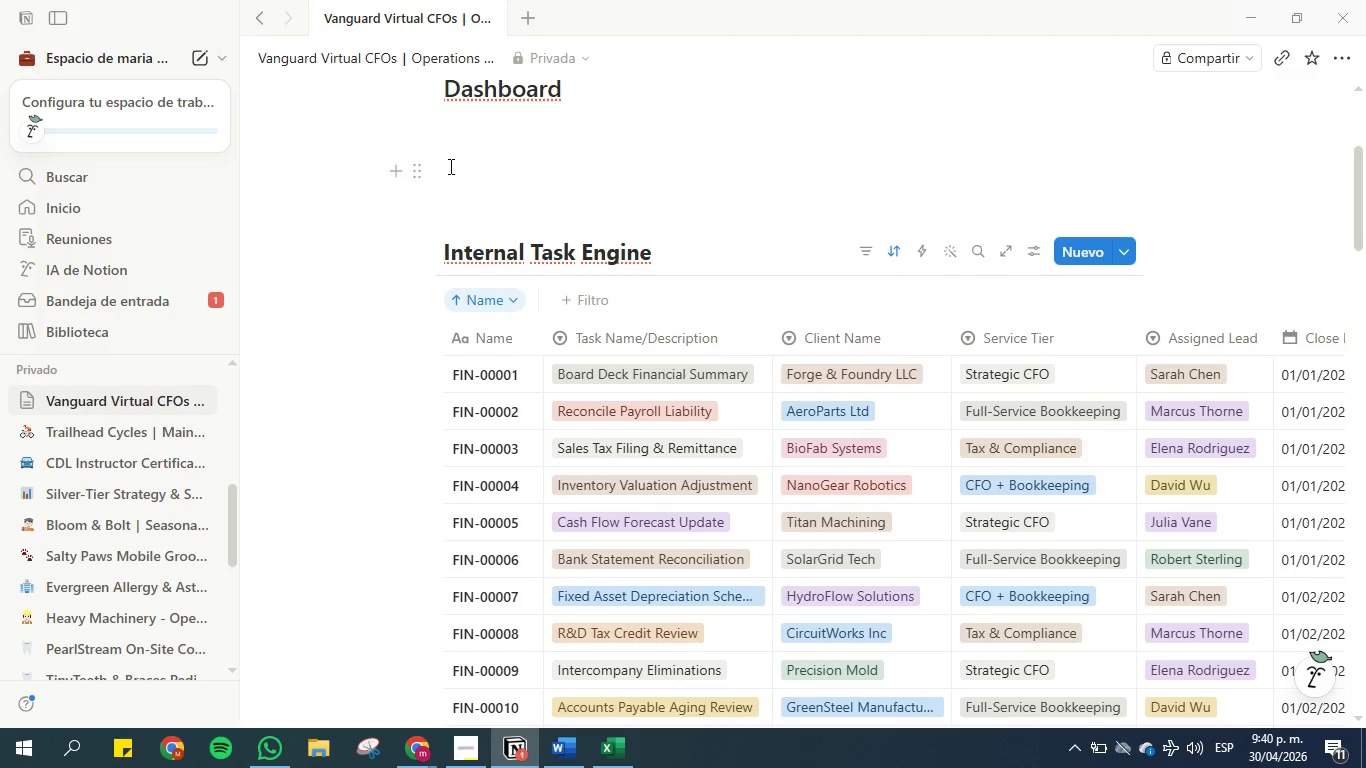 
wait(13.64)
 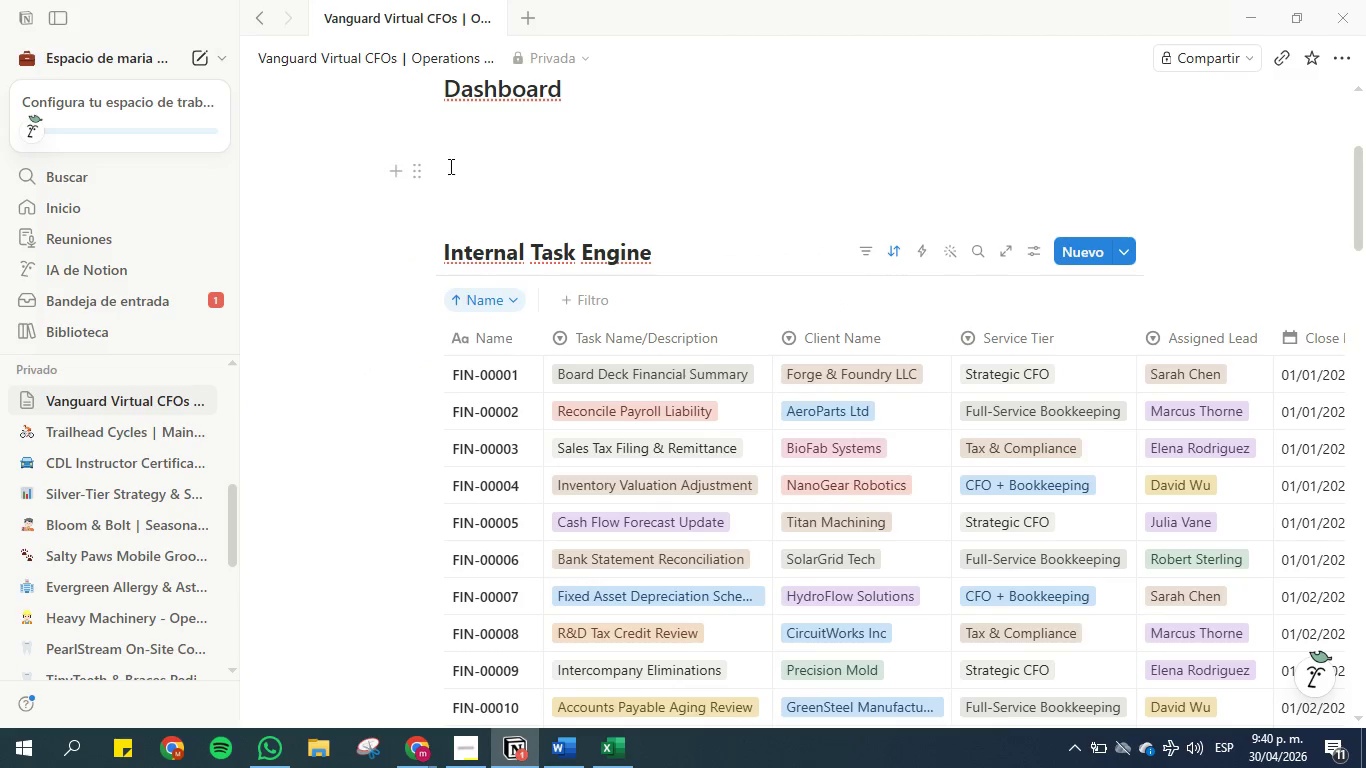 
scroll: coordinate [387, 346], scroll_direction: down, amount: 1.0
 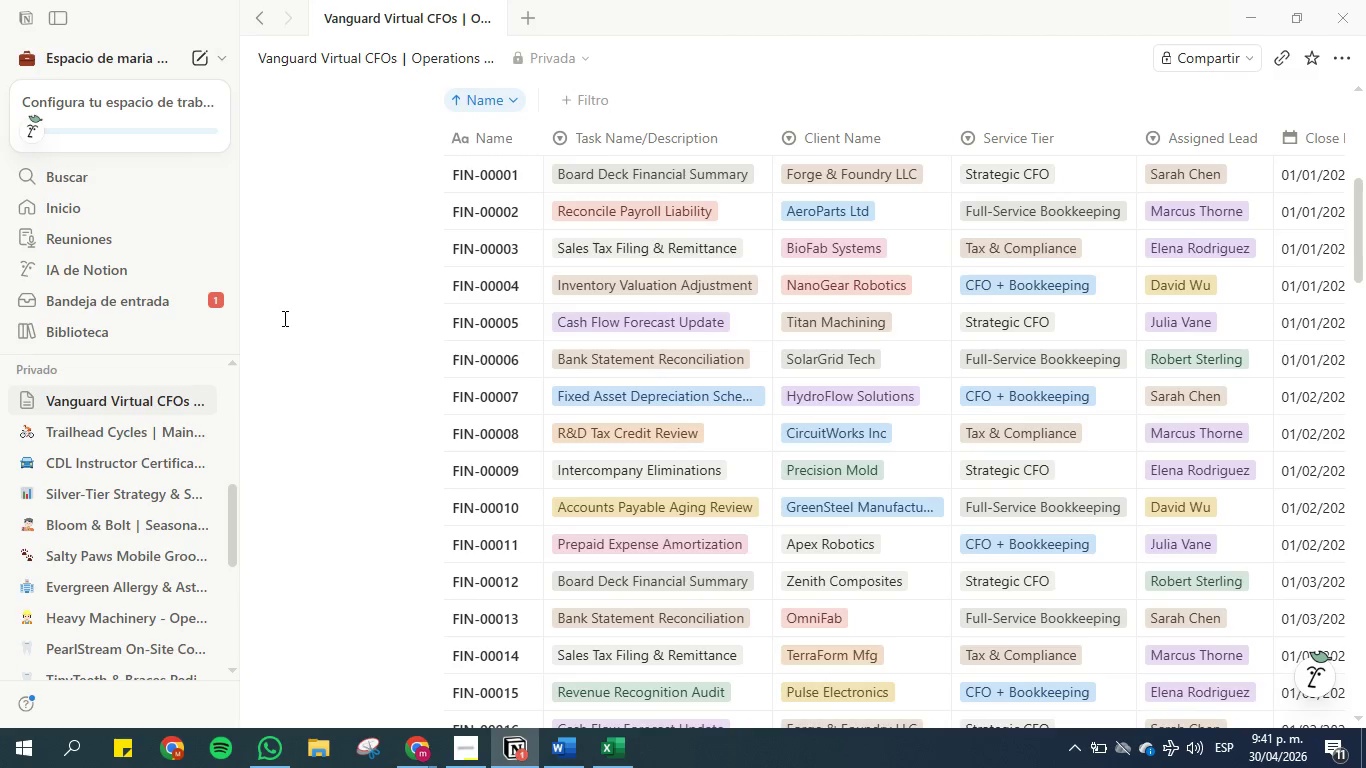 
wait(21.03)
 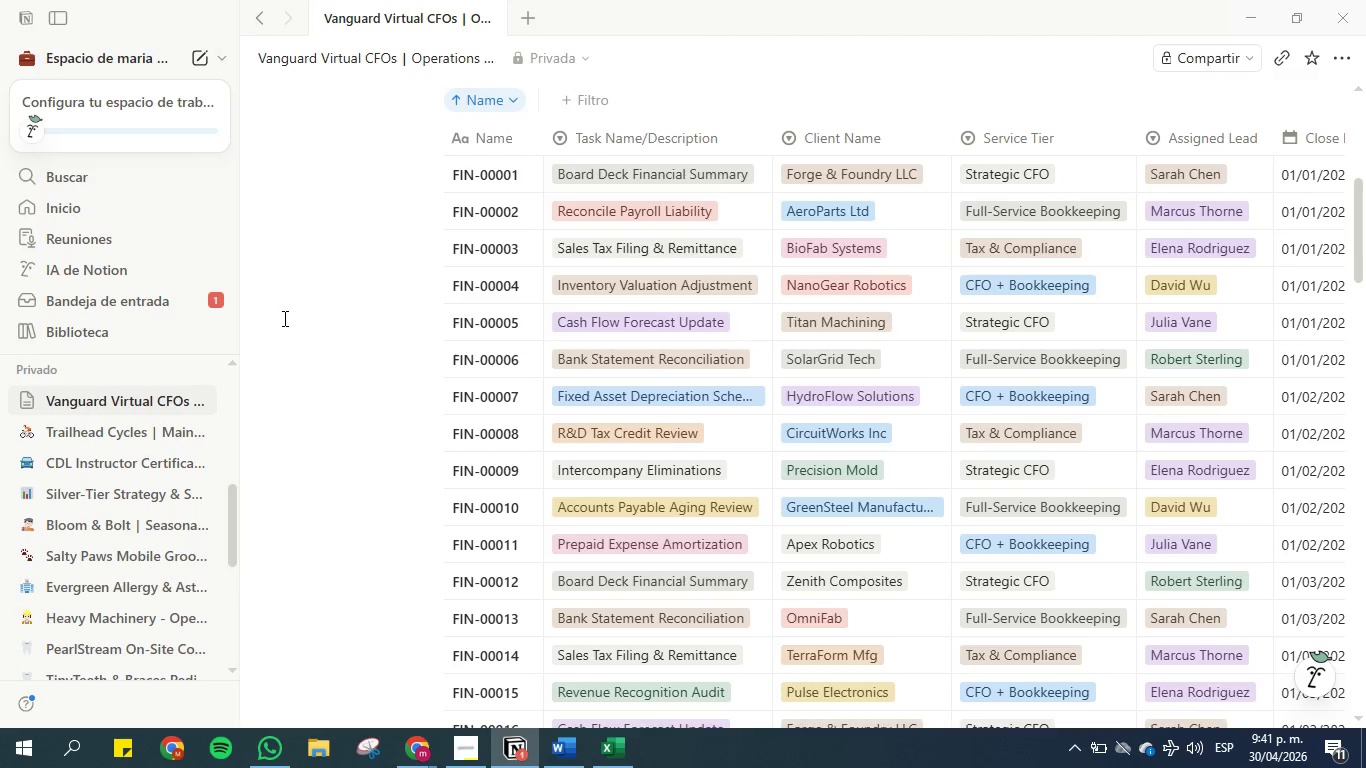 
scroll: coordinate [291, 301], scroll_direction: up, amount: 2.0
 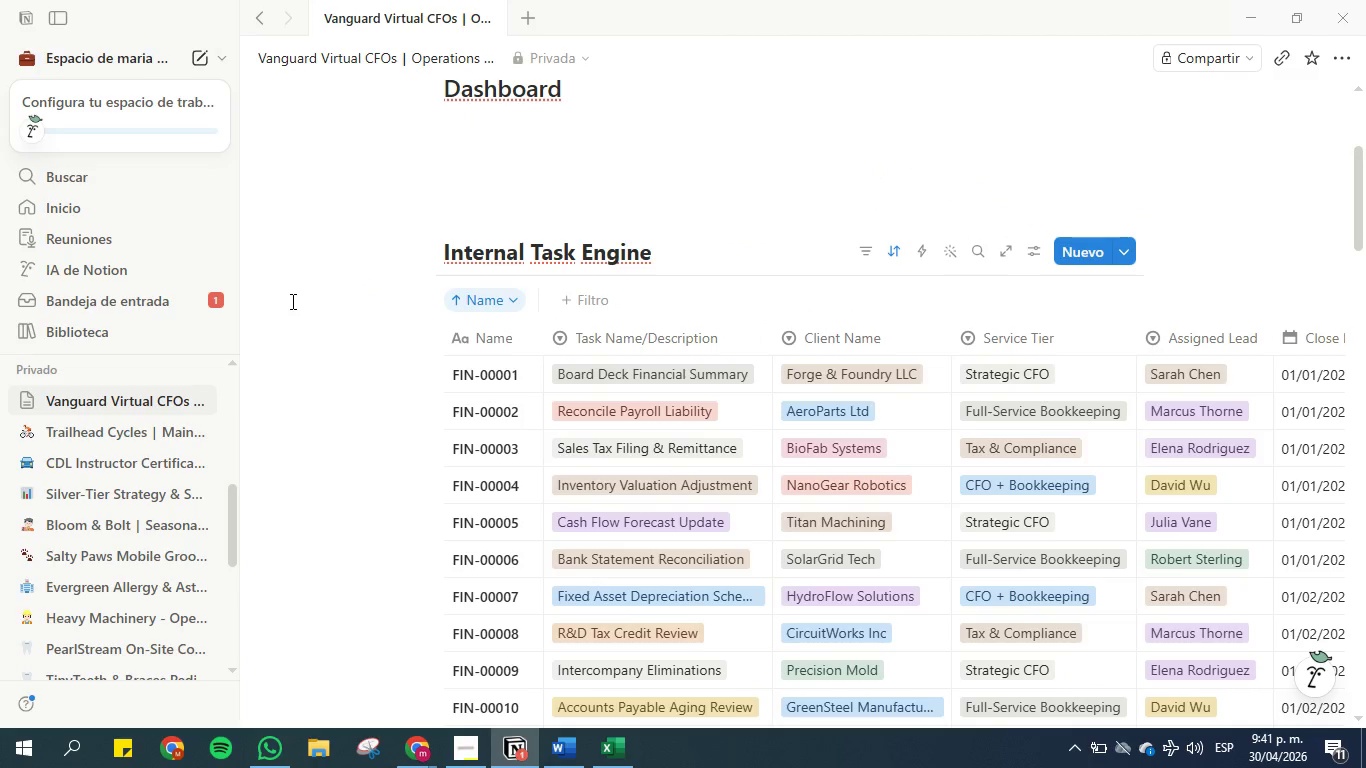 
scroll: coordinate [291, 301], scroll_direction: down, amount: 2.0
 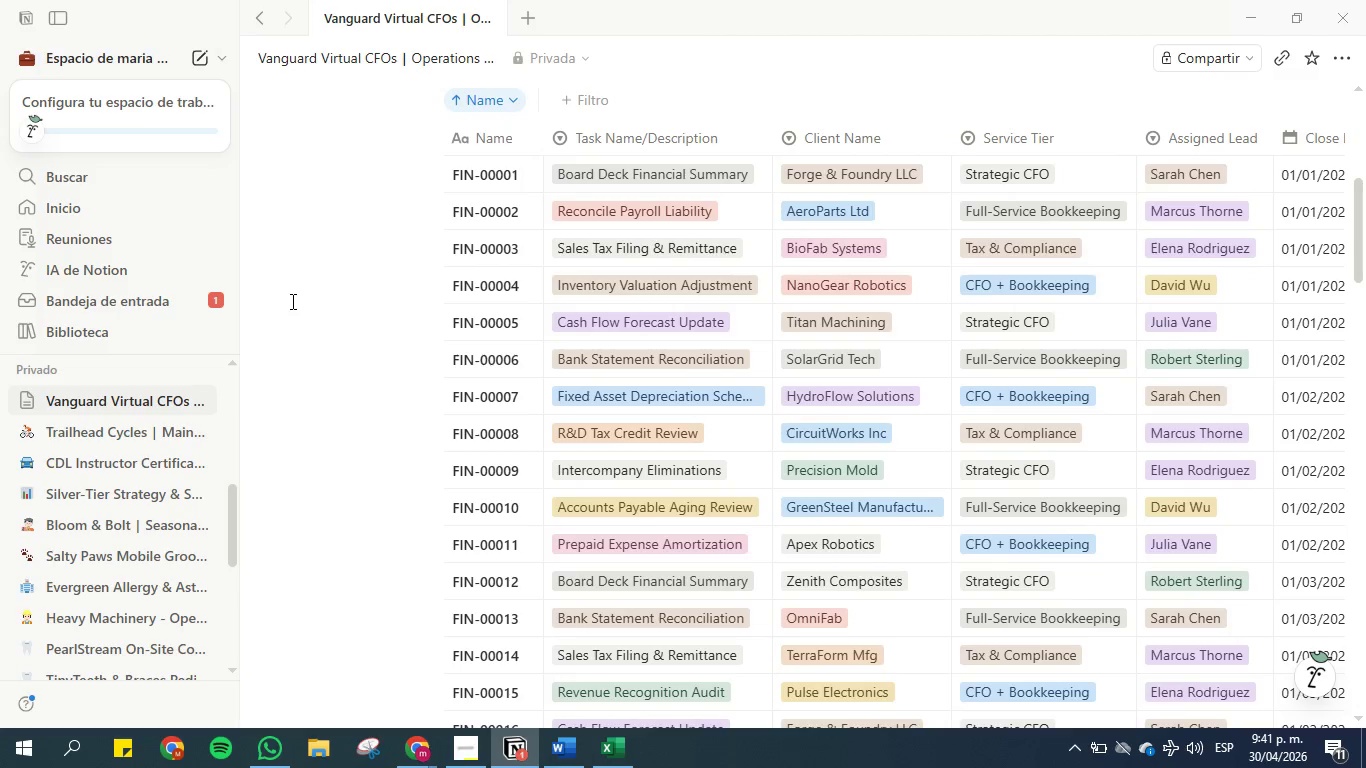 
scroll: coordinate [291, 301], scroll_direction: up, amount: 1.0
 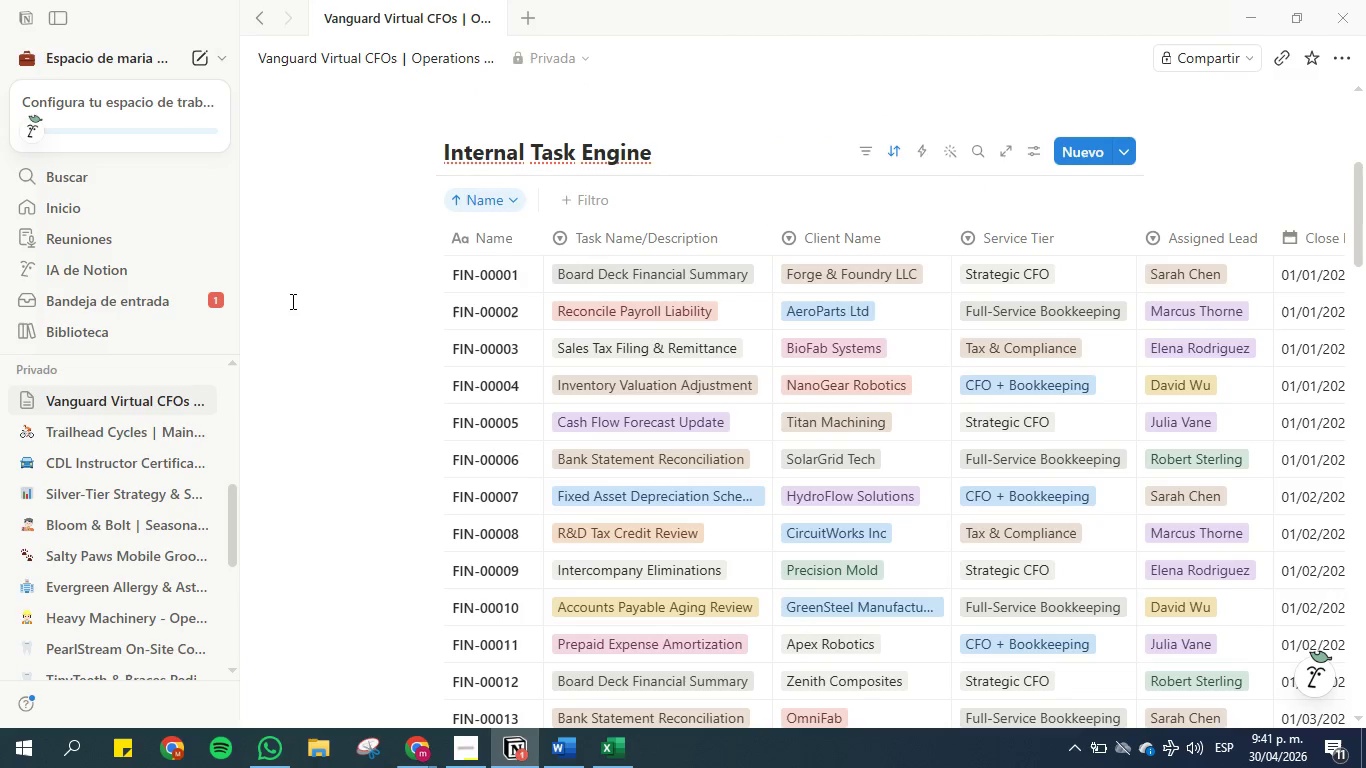 
wait(5.71)
 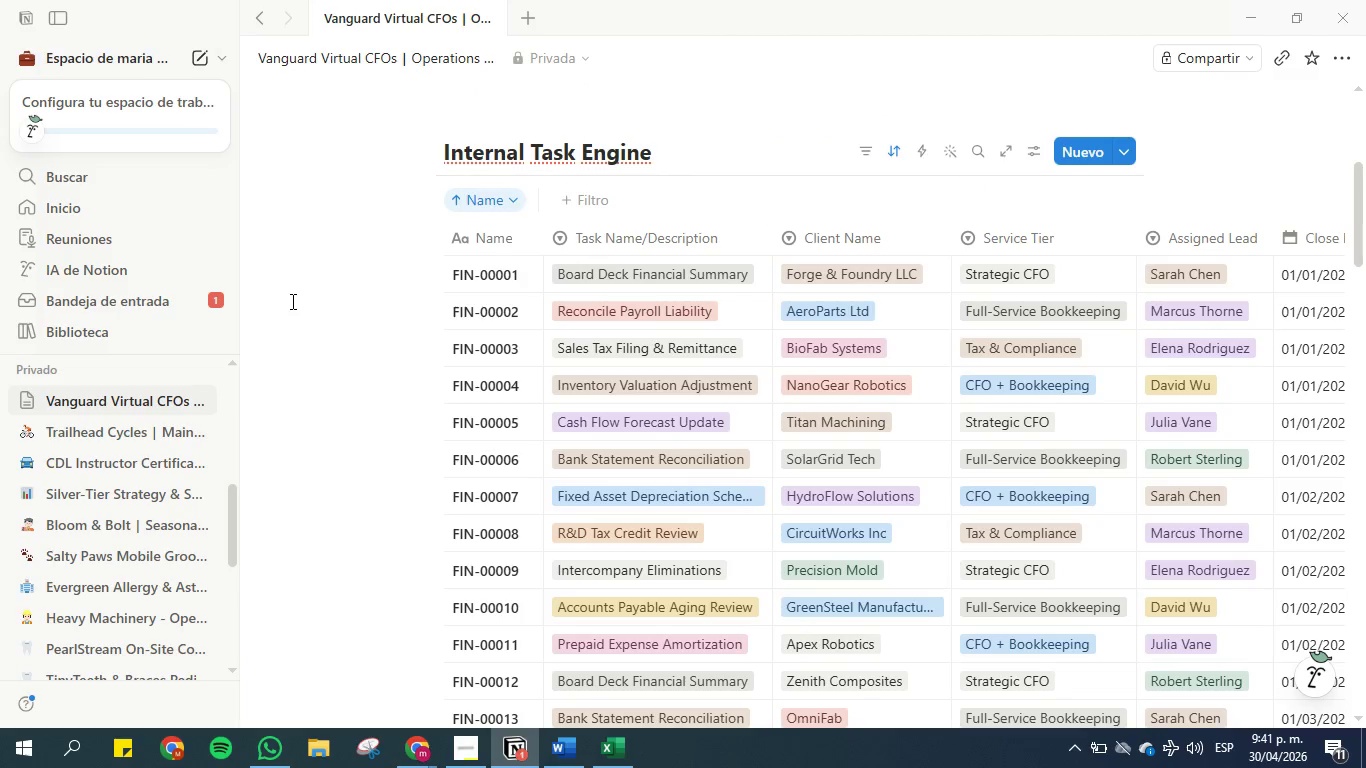 
scroll: coordinate [341, 286], scroll_direction: down, amount: 18.0
 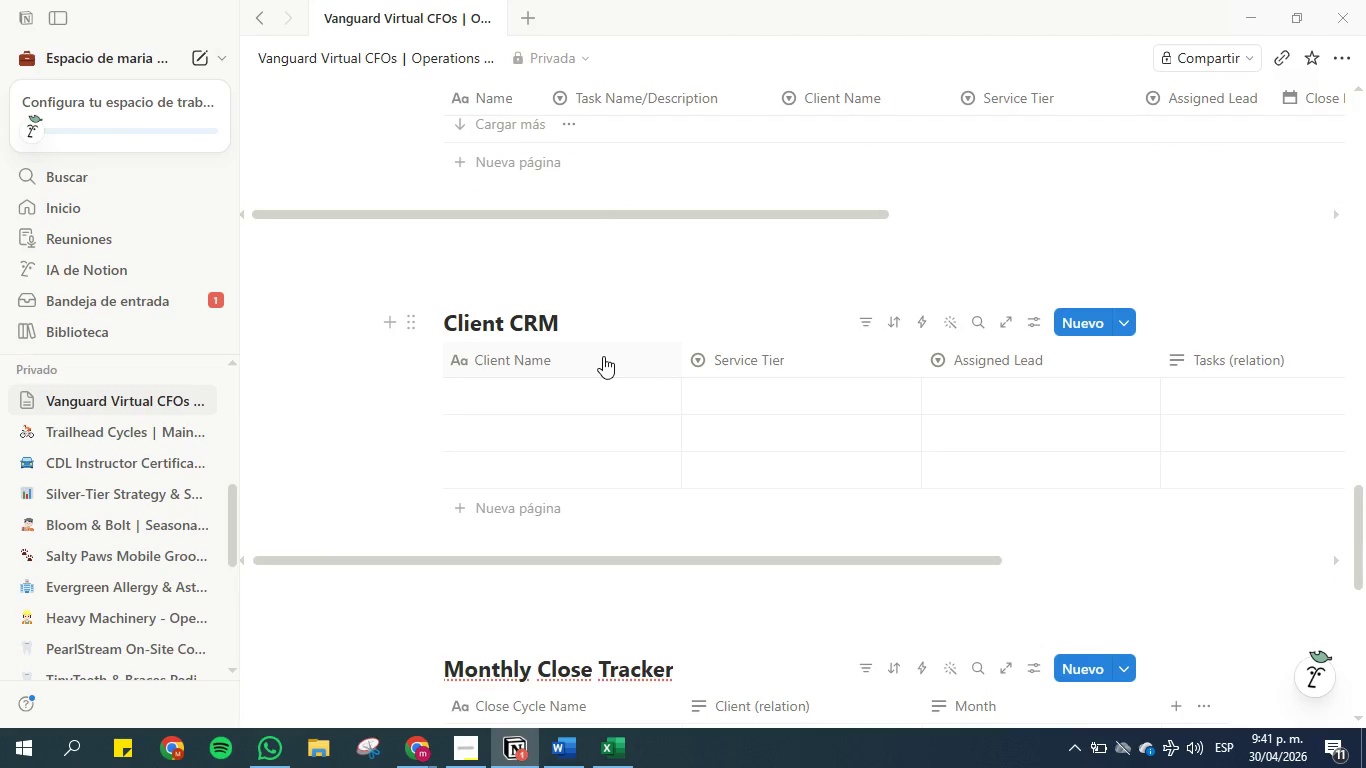 
wait(14.89)
 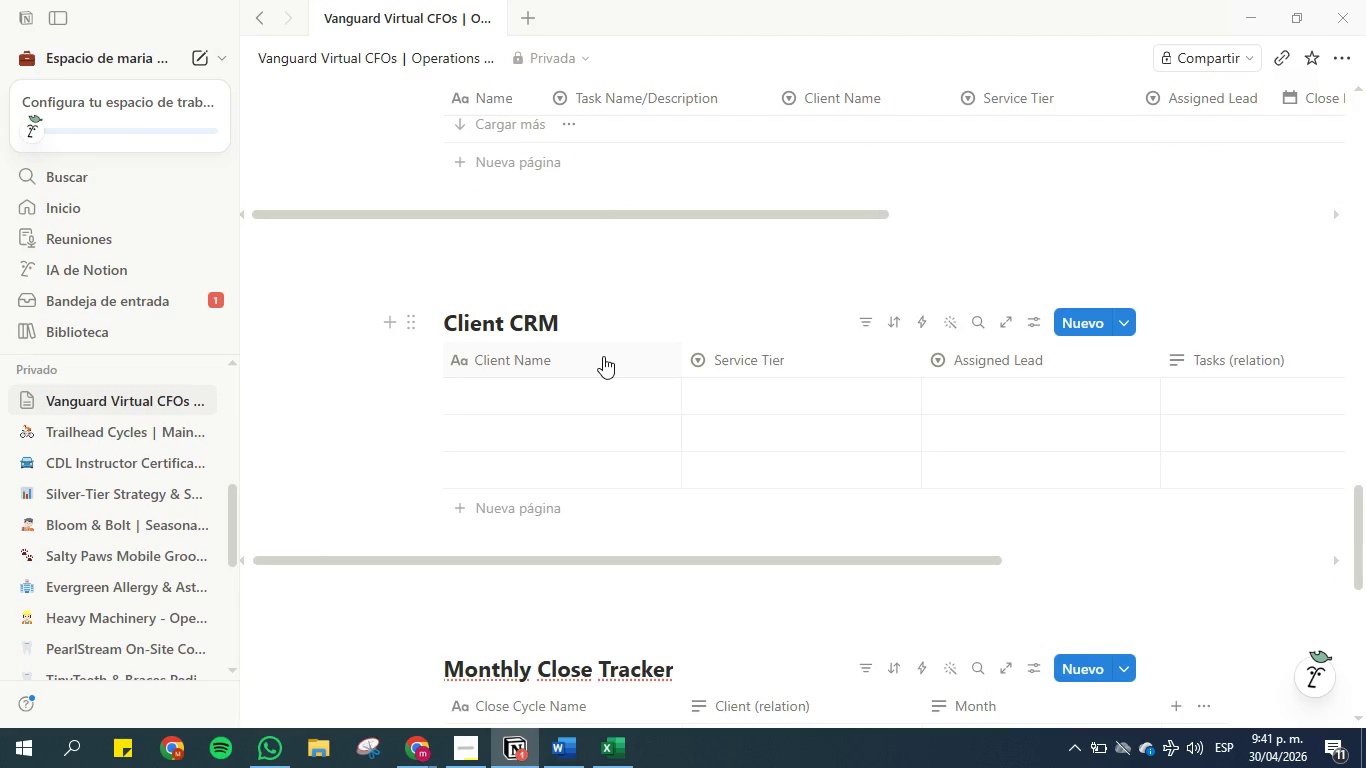 
left_click([542, 392])
 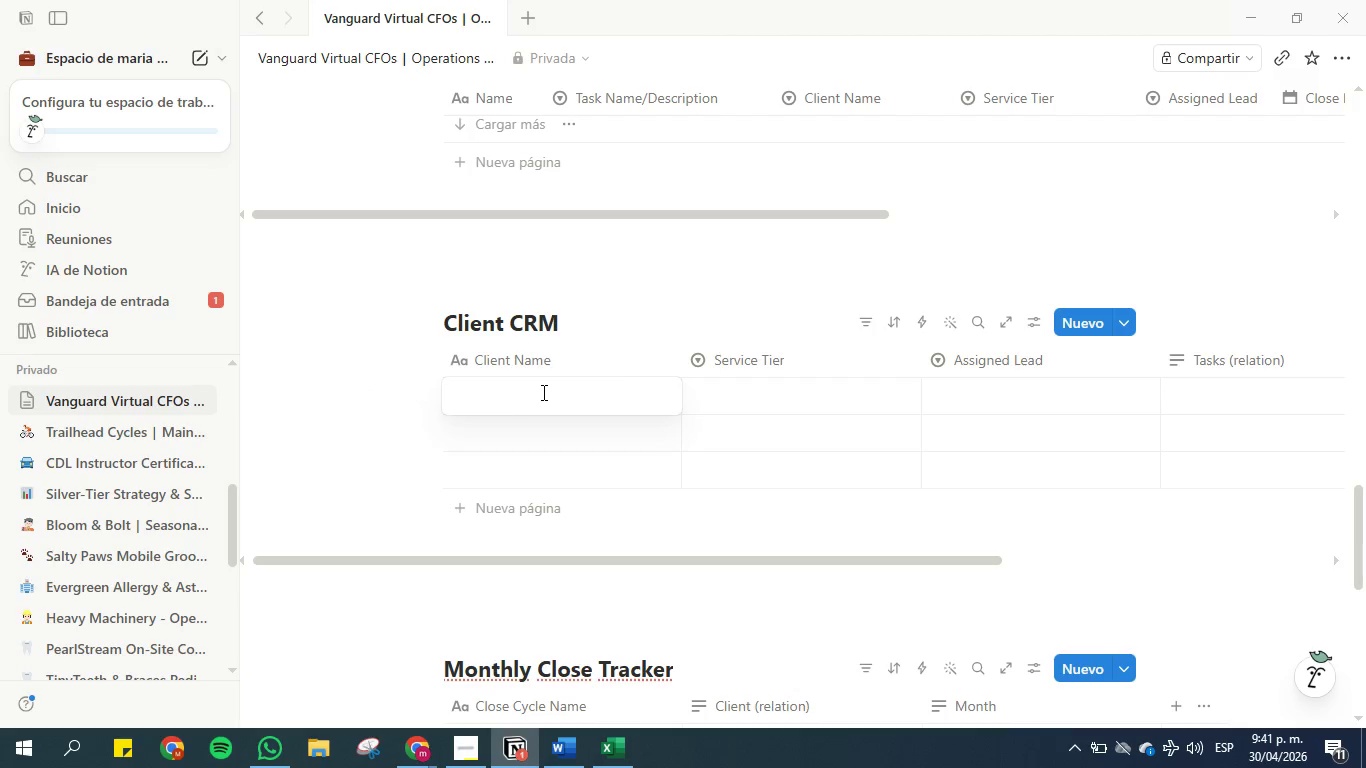 
left_click([542, 392])
 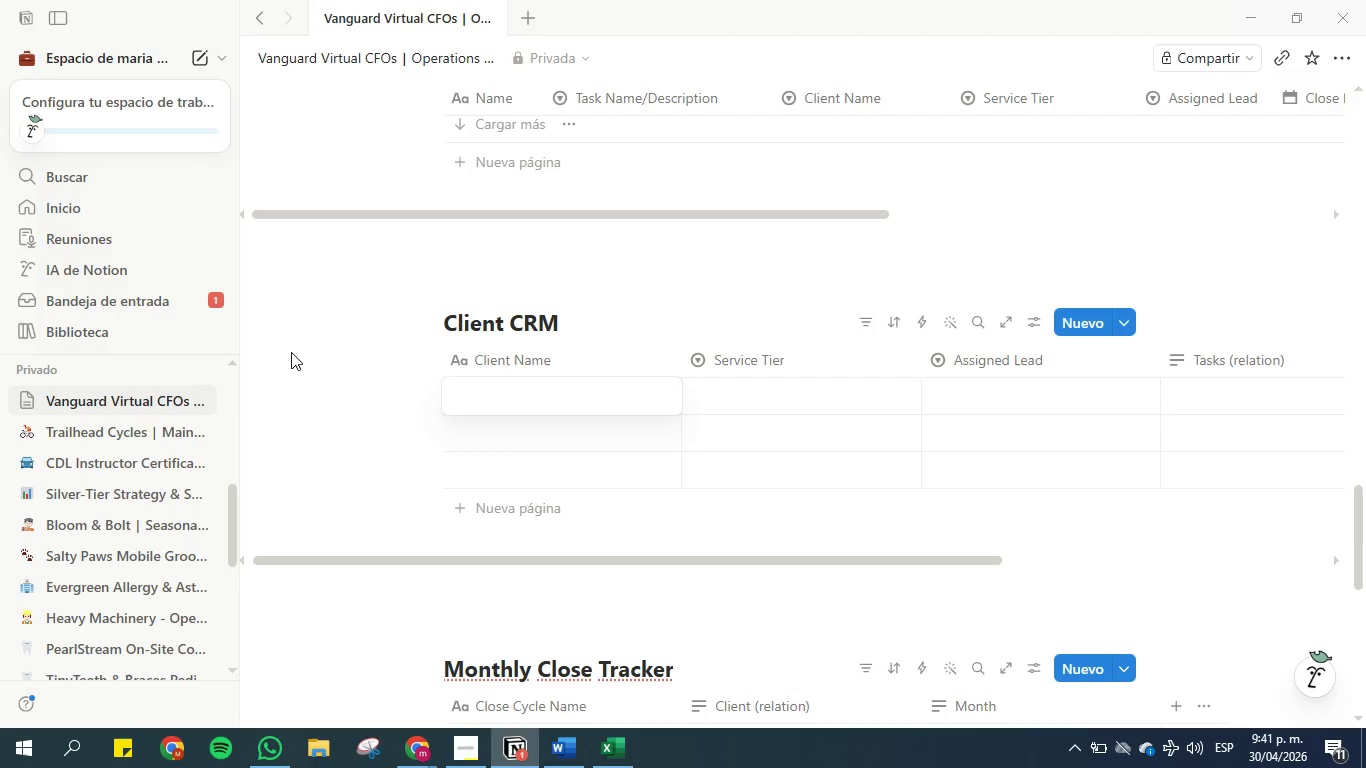 
left_click([291, 352])
 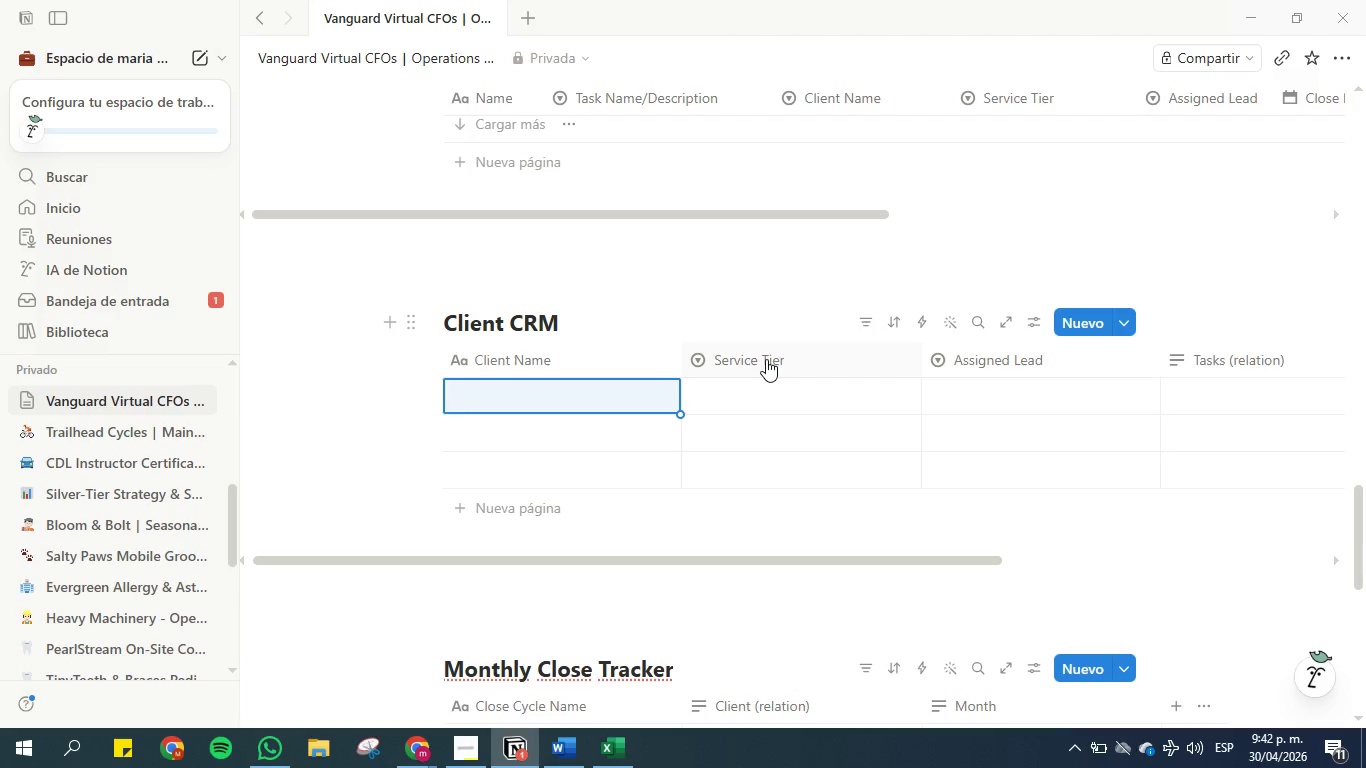 
wait(15.22)
 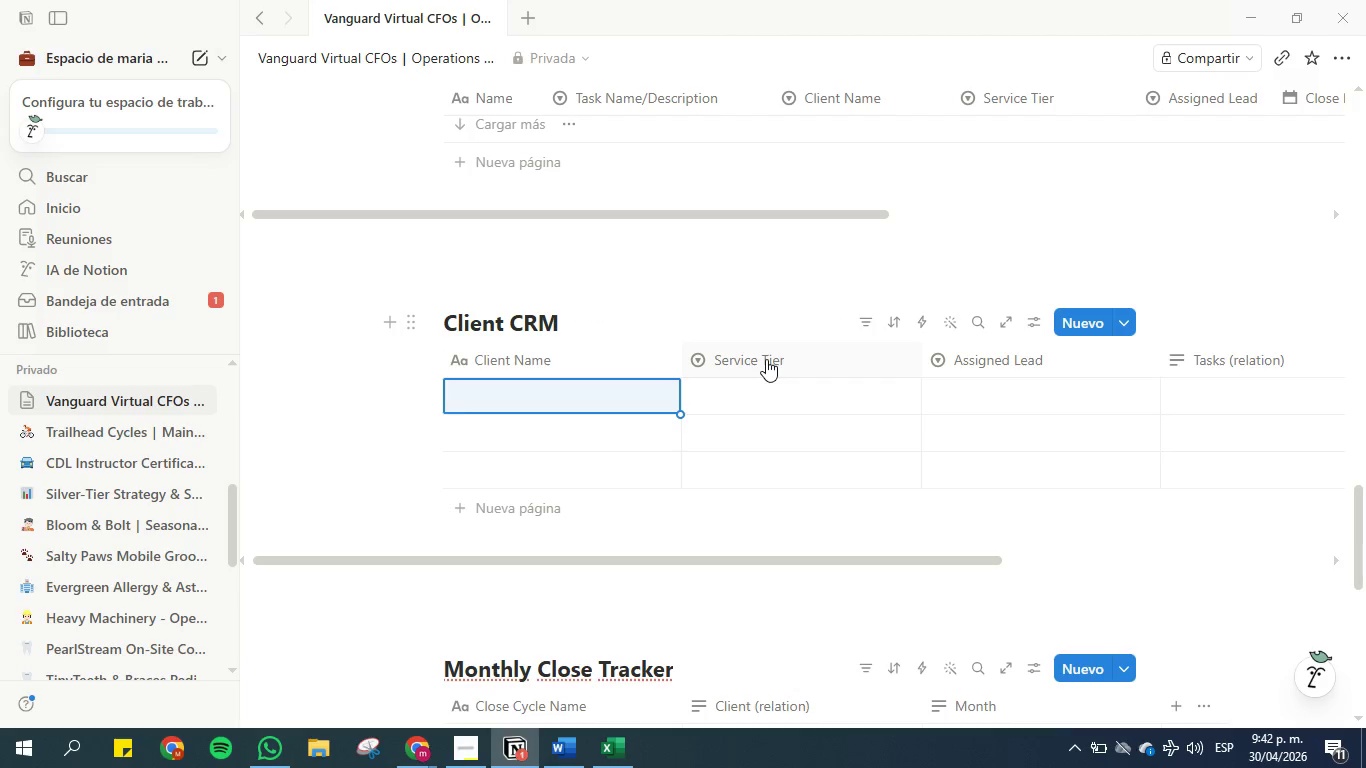 
scroll: coordinate [329, 351], scroll_direction: up, amount: 2.0
 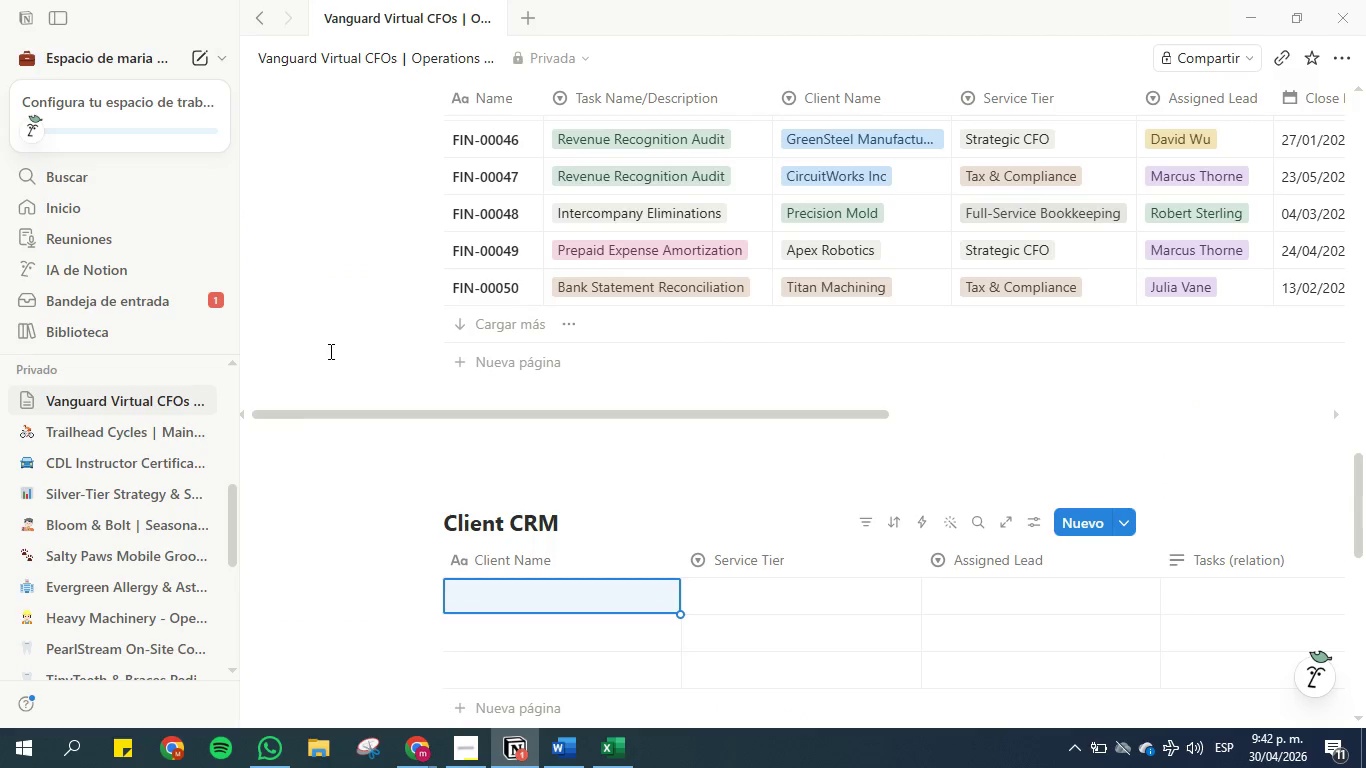 
scroll: coordinate [329, 351], scroll_direction: down, amount: 2.0
 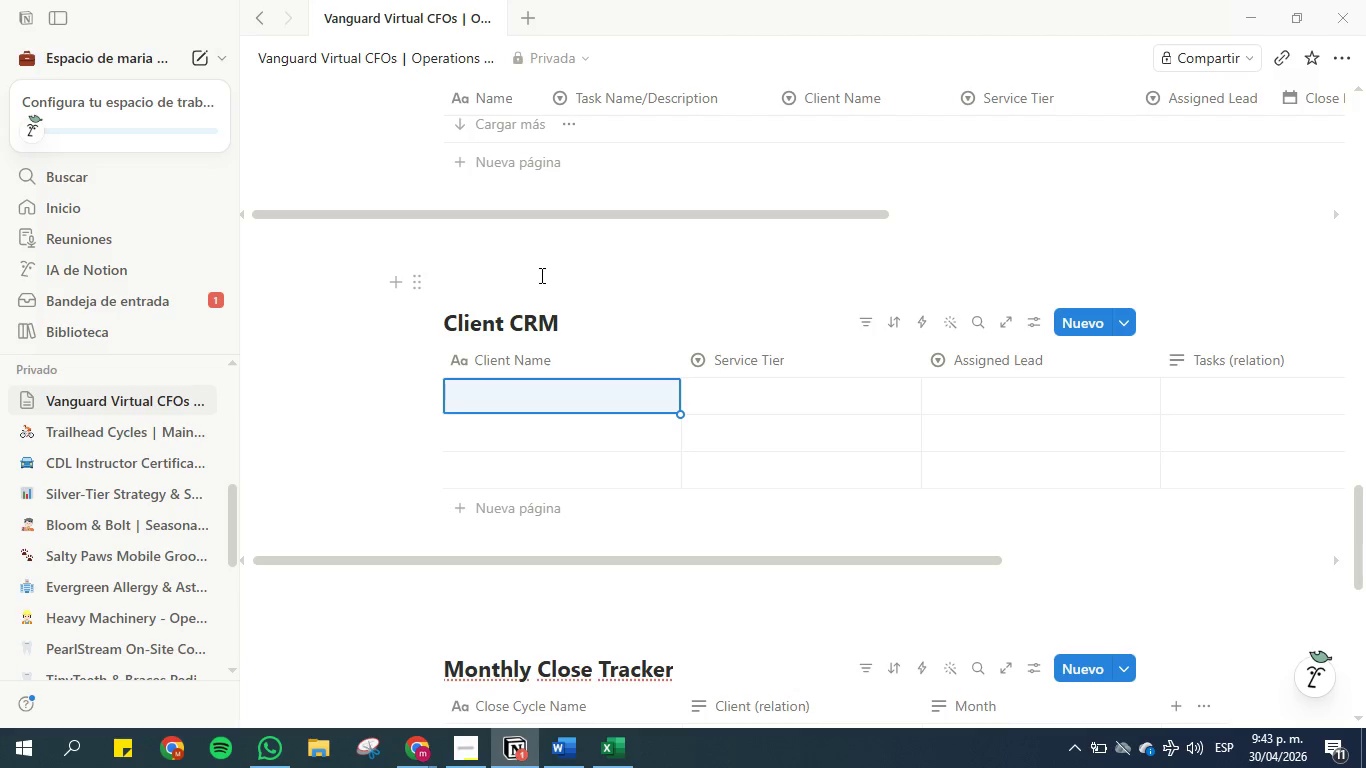 
wait(72.03)
 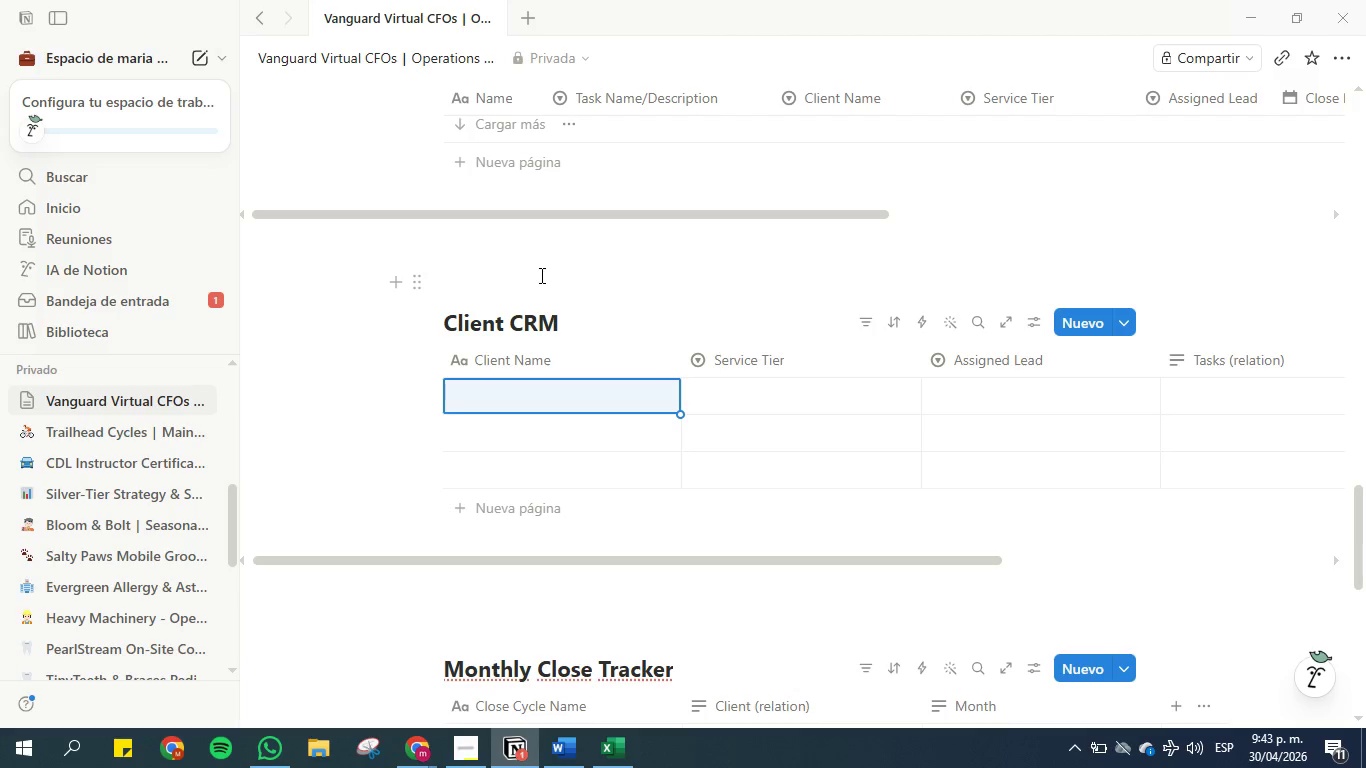 
scroll: coordinate [540, 275], scroll_direction: down, amount: 2.0
 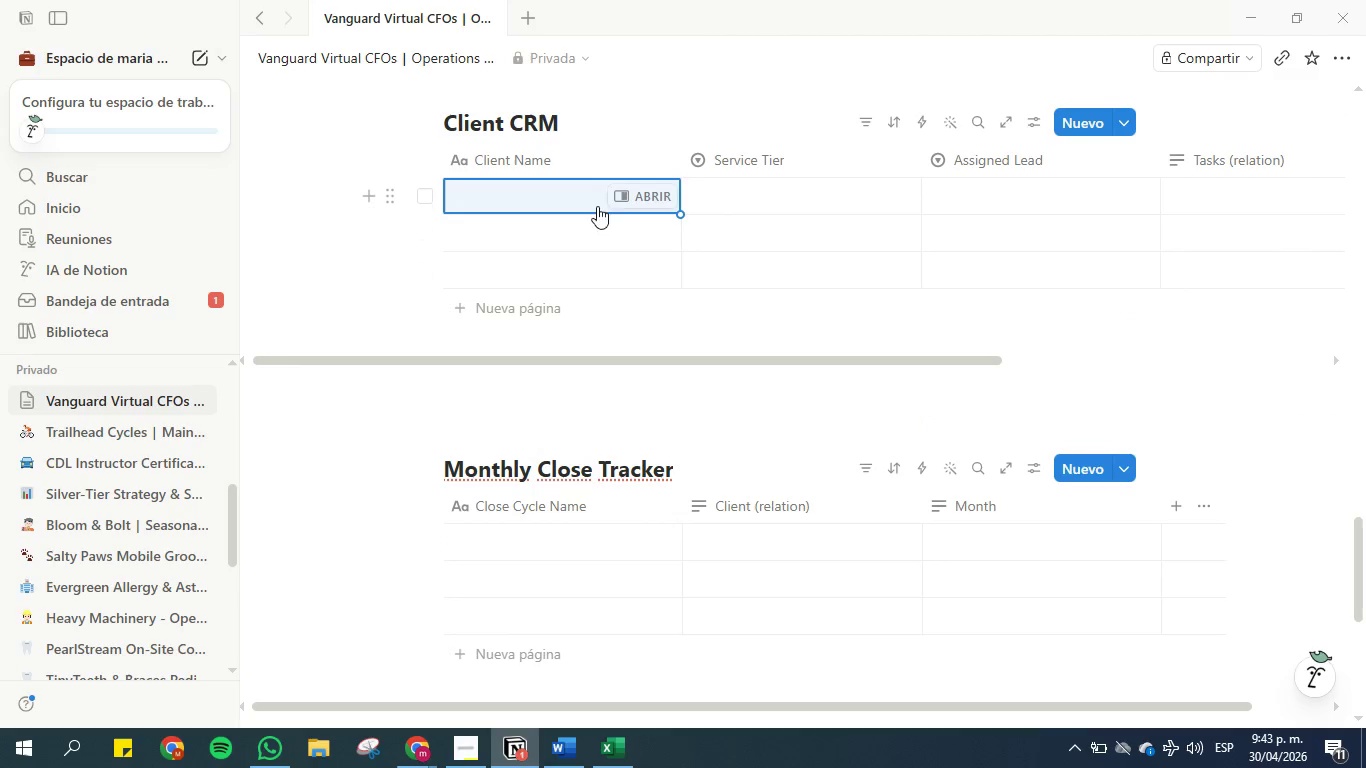 
scroll: coordinate [543, 190], scroll_direction: up, amount: 3.0
 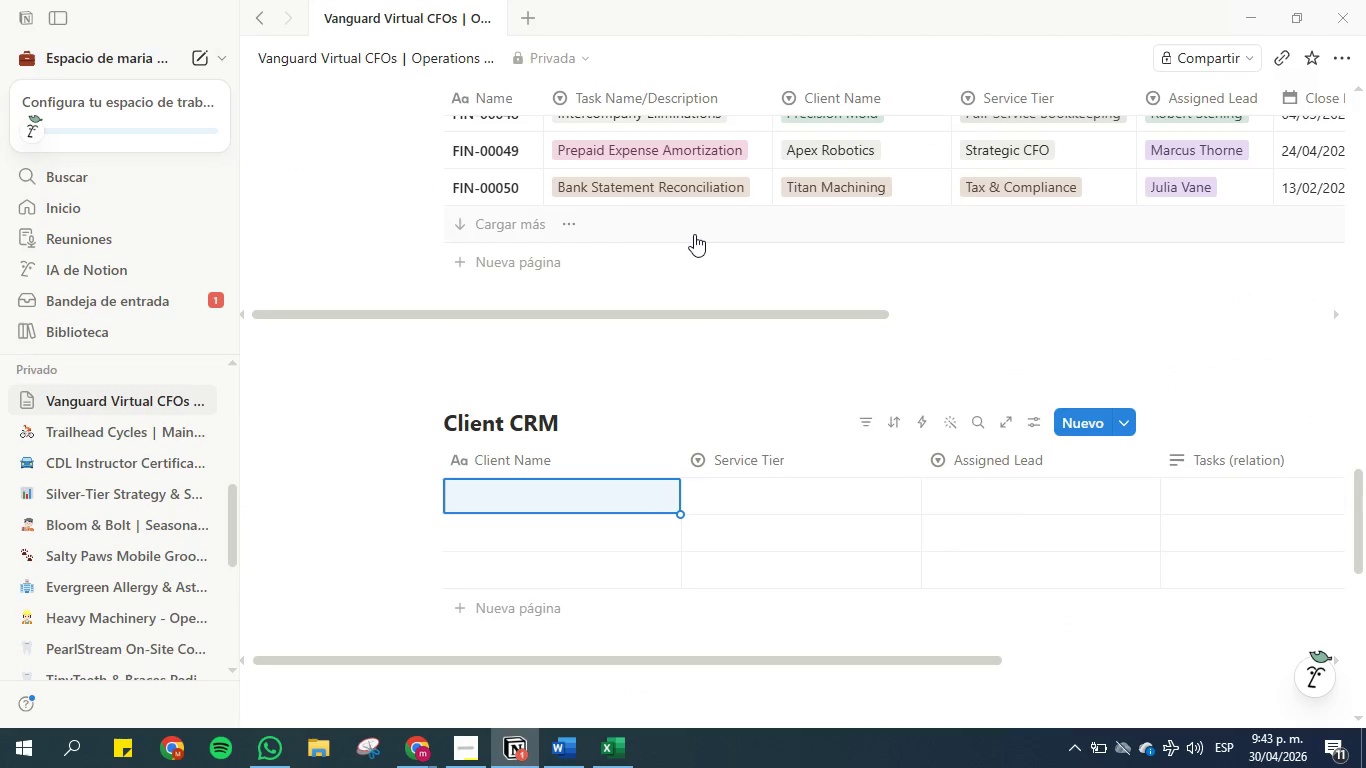 
wait(6.49)
 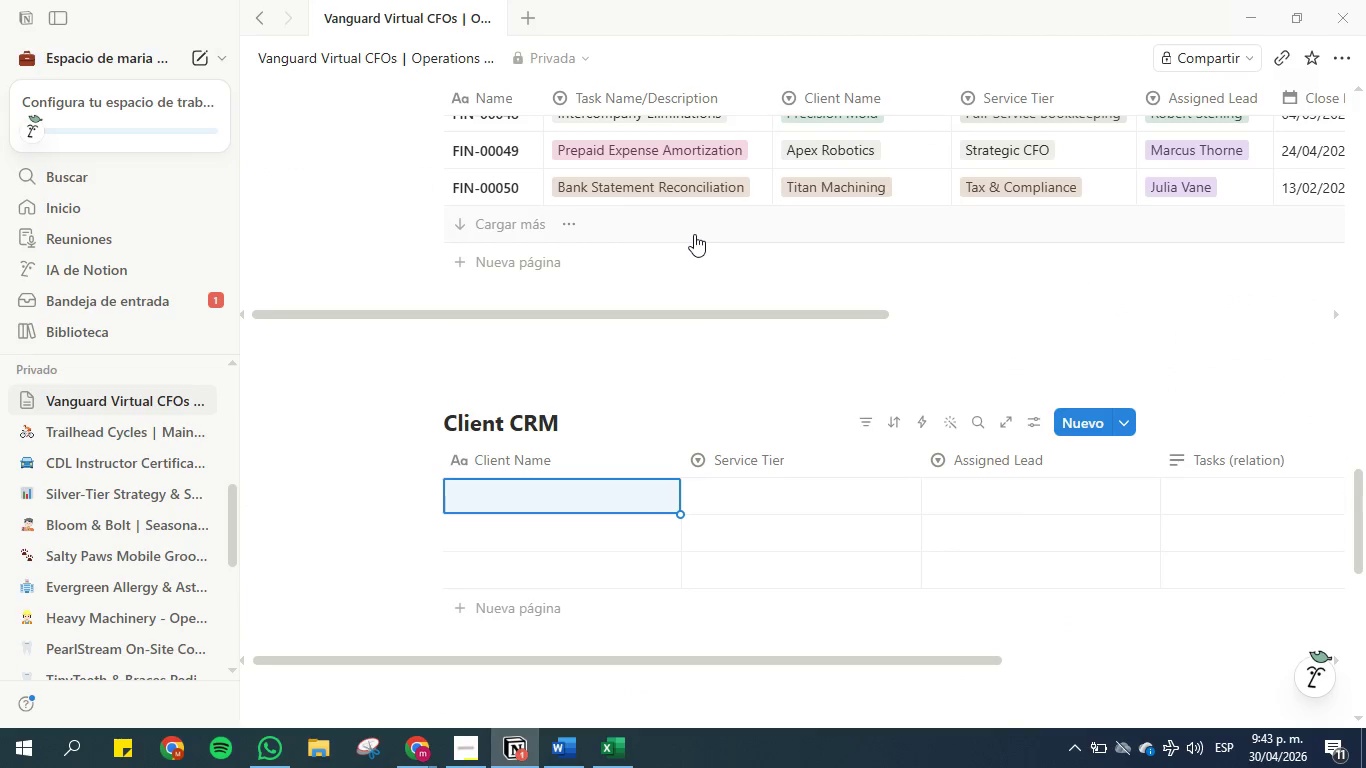 
scroll: coordinate [809, 134], scroll_direction: up, amount: 21.0
 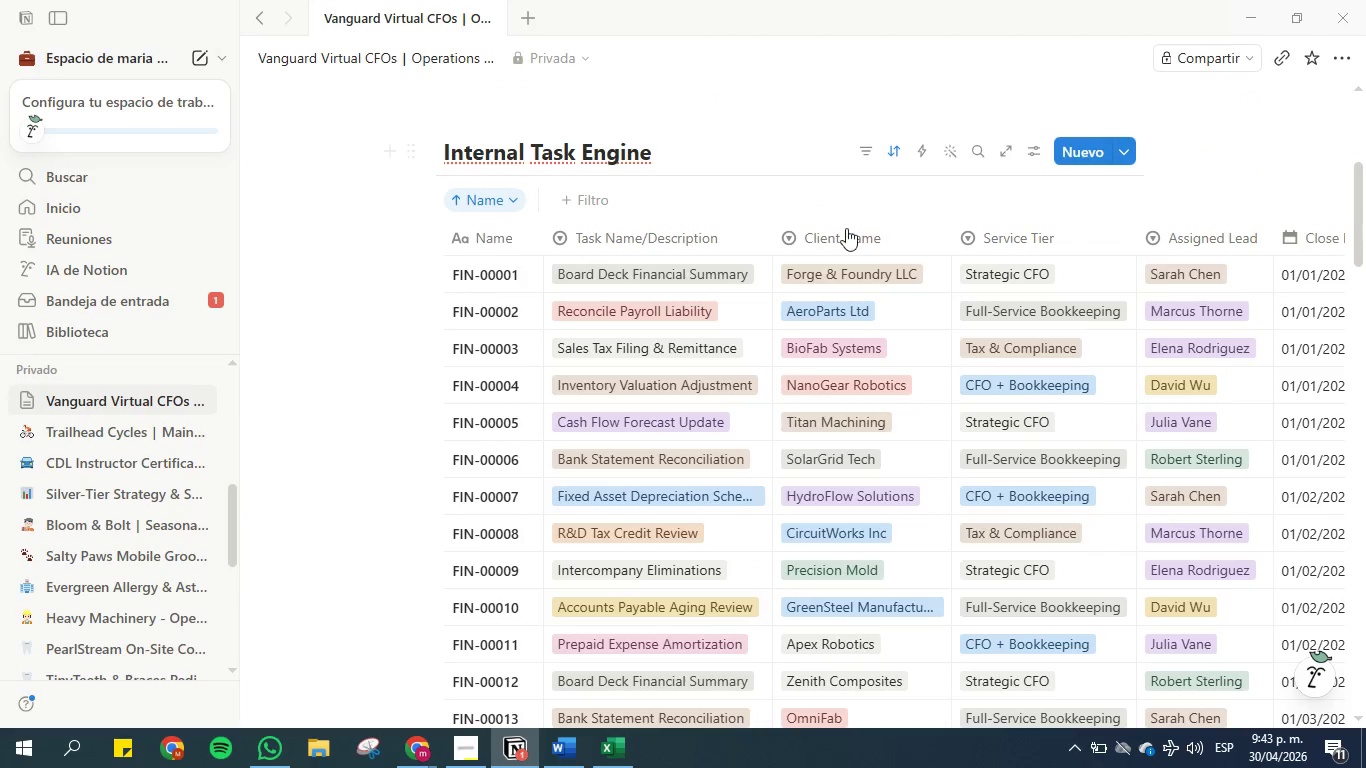 
left_click([844, 229])
 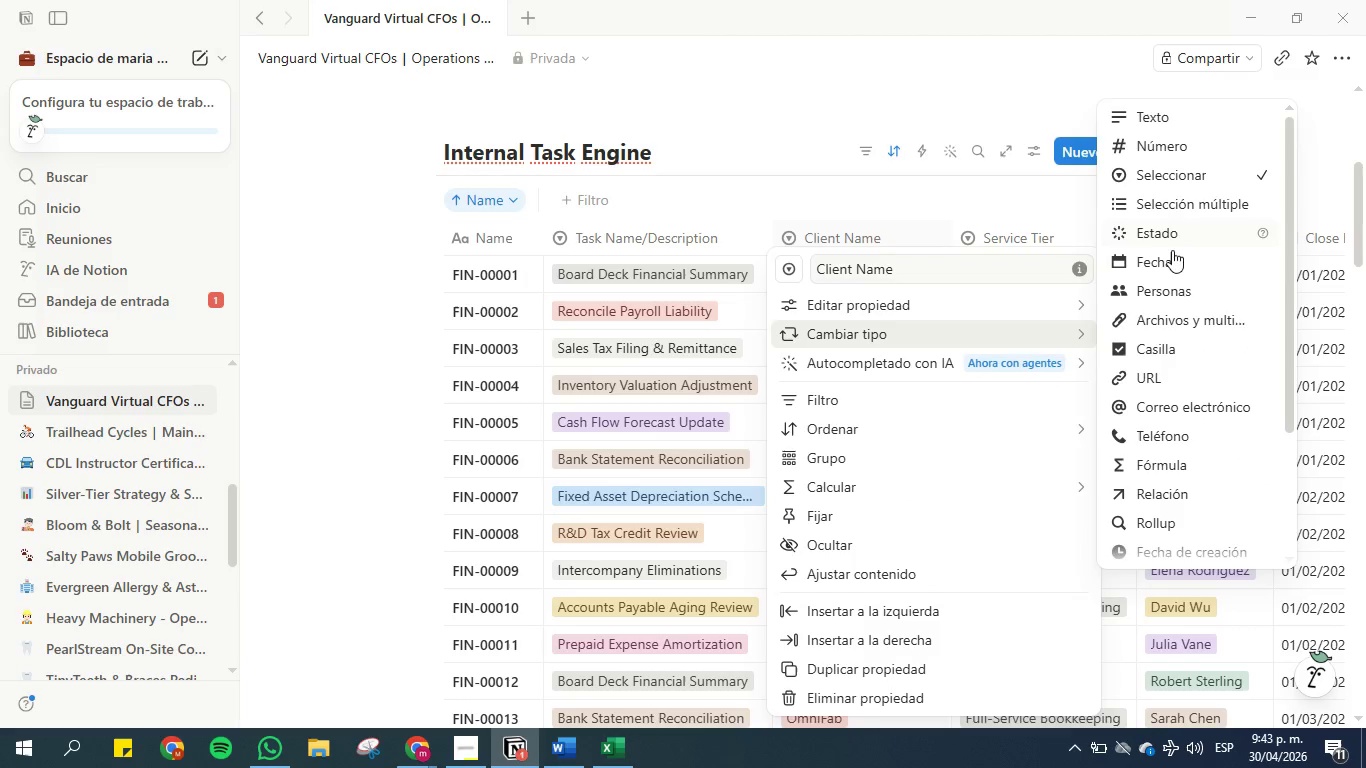 
wait(5.62)
 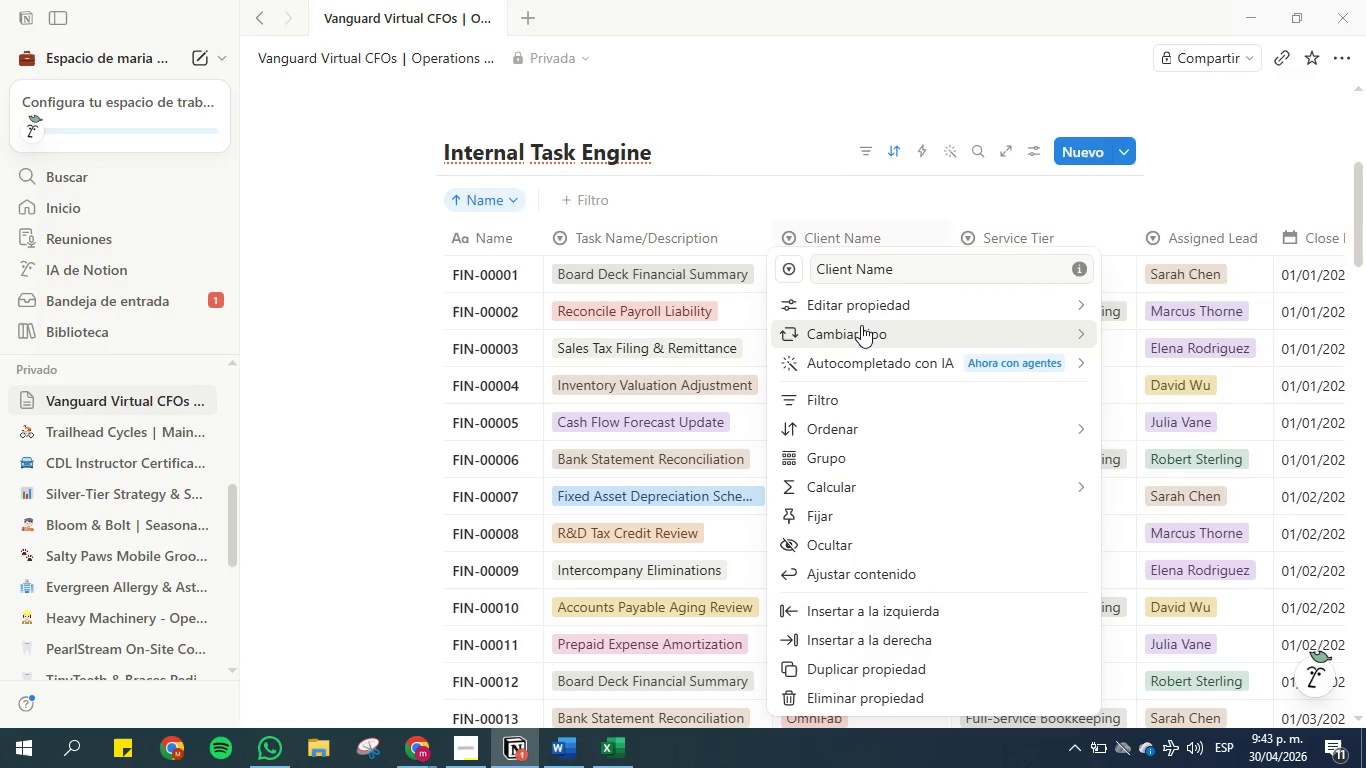 
left_click([1141, 117])
 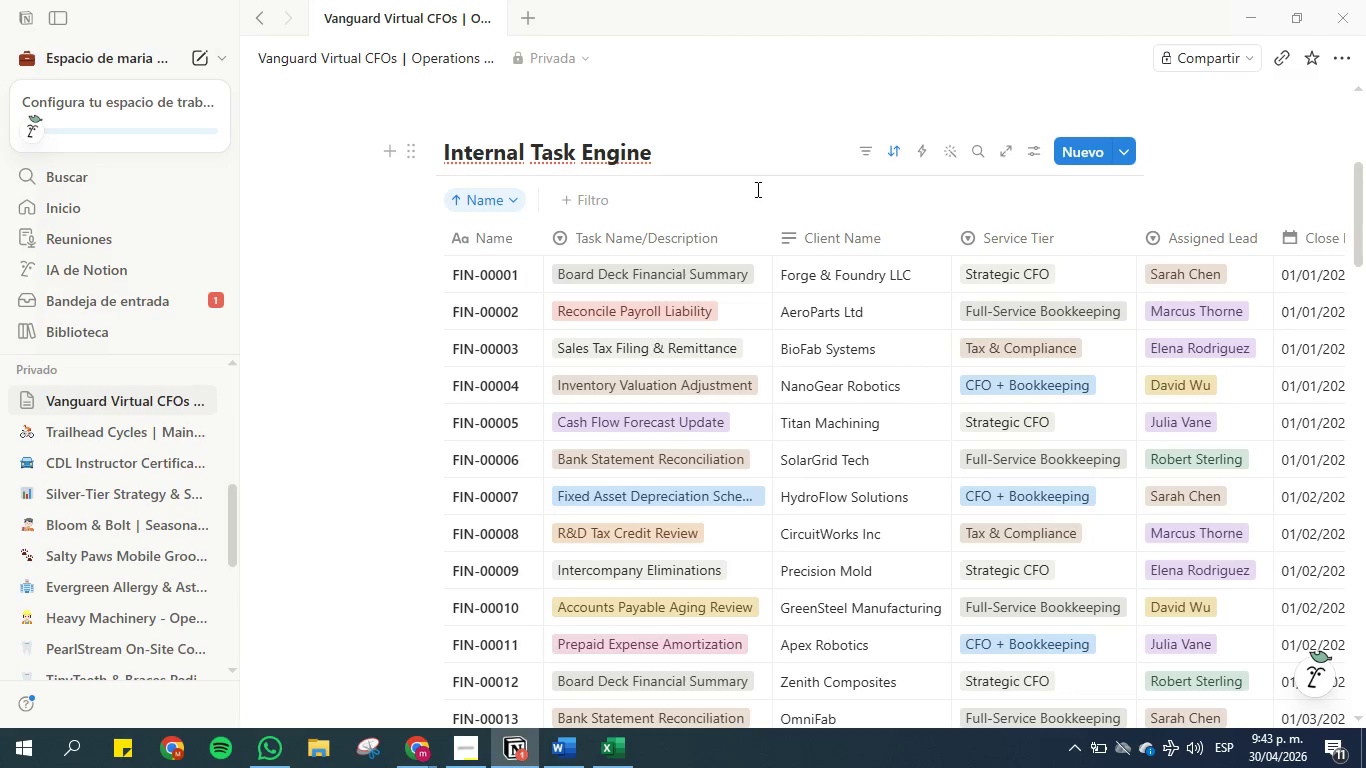 
scroll: coordinate [611, 303], scroll_direction: down, amount: 18.0
 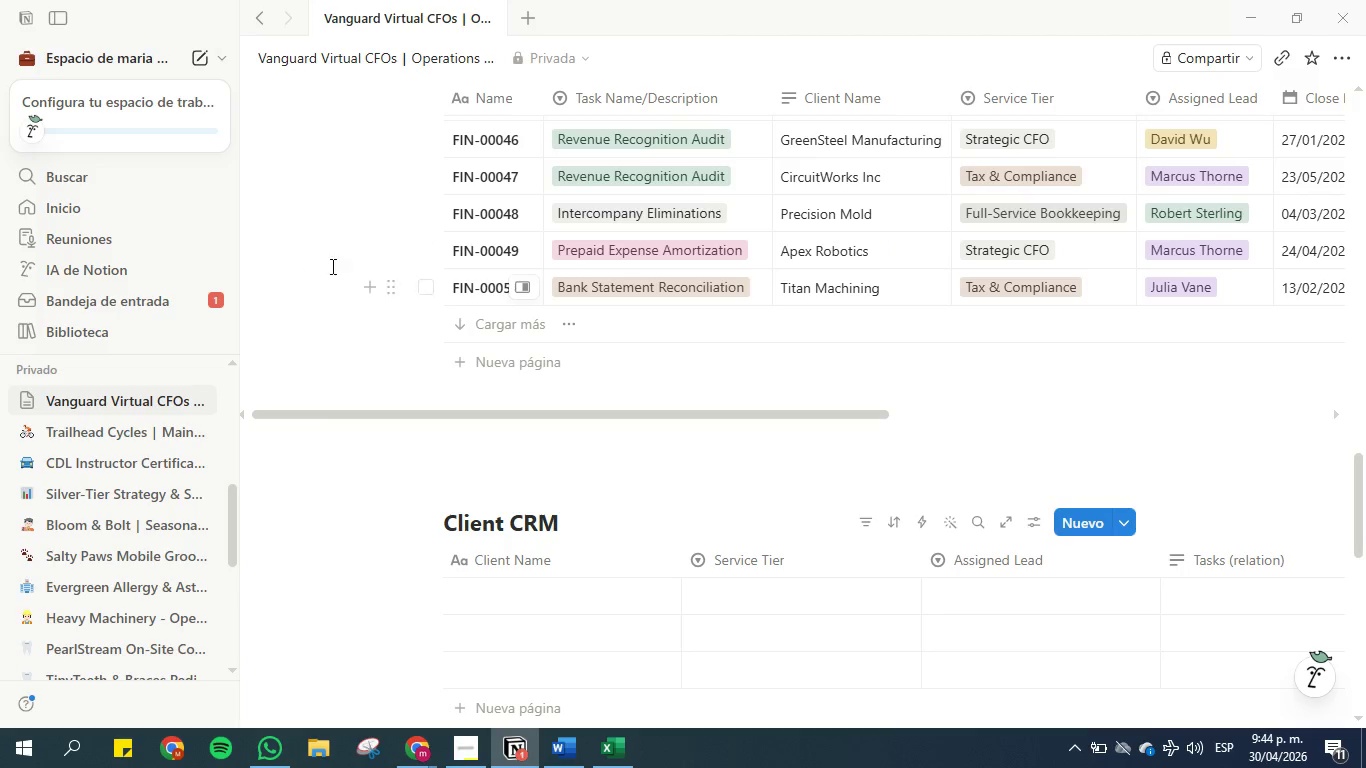 
left_click([614, 745])
 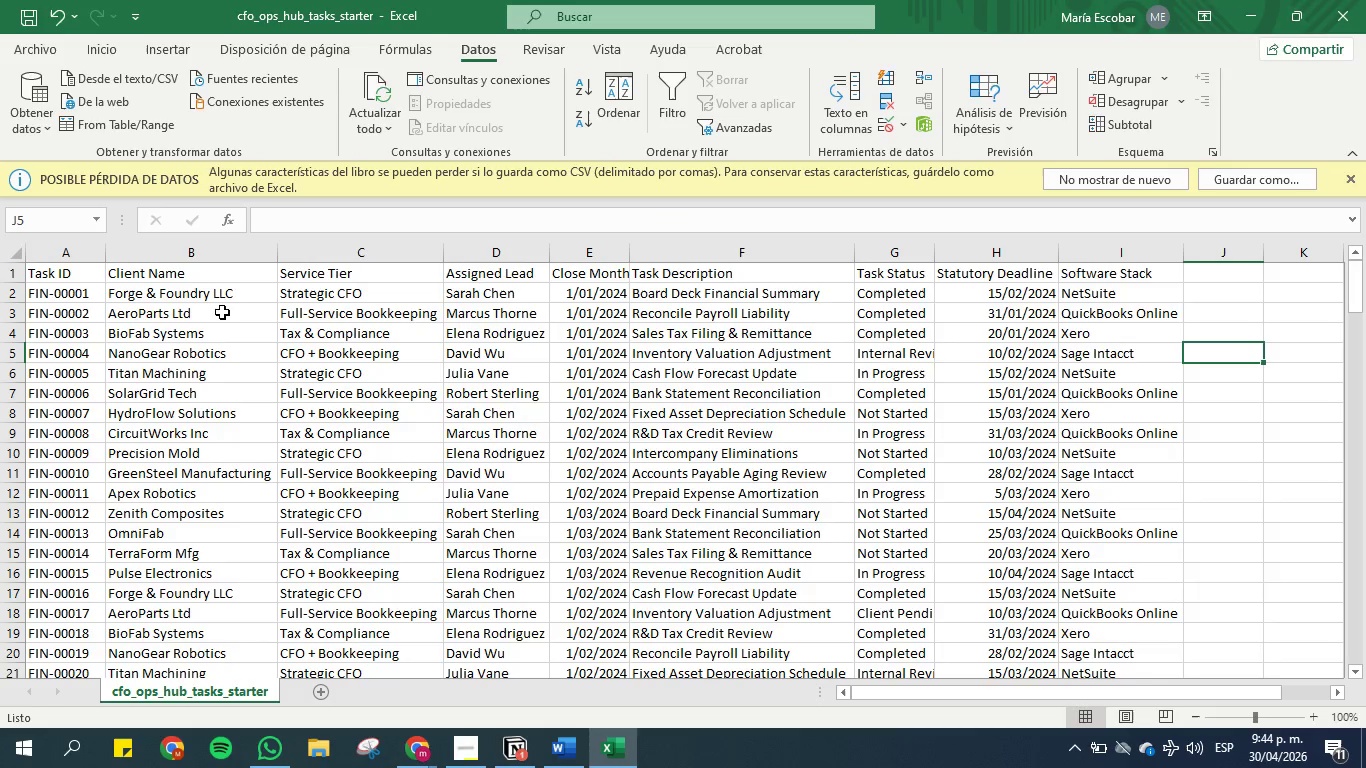 
left_click([192, 290])
 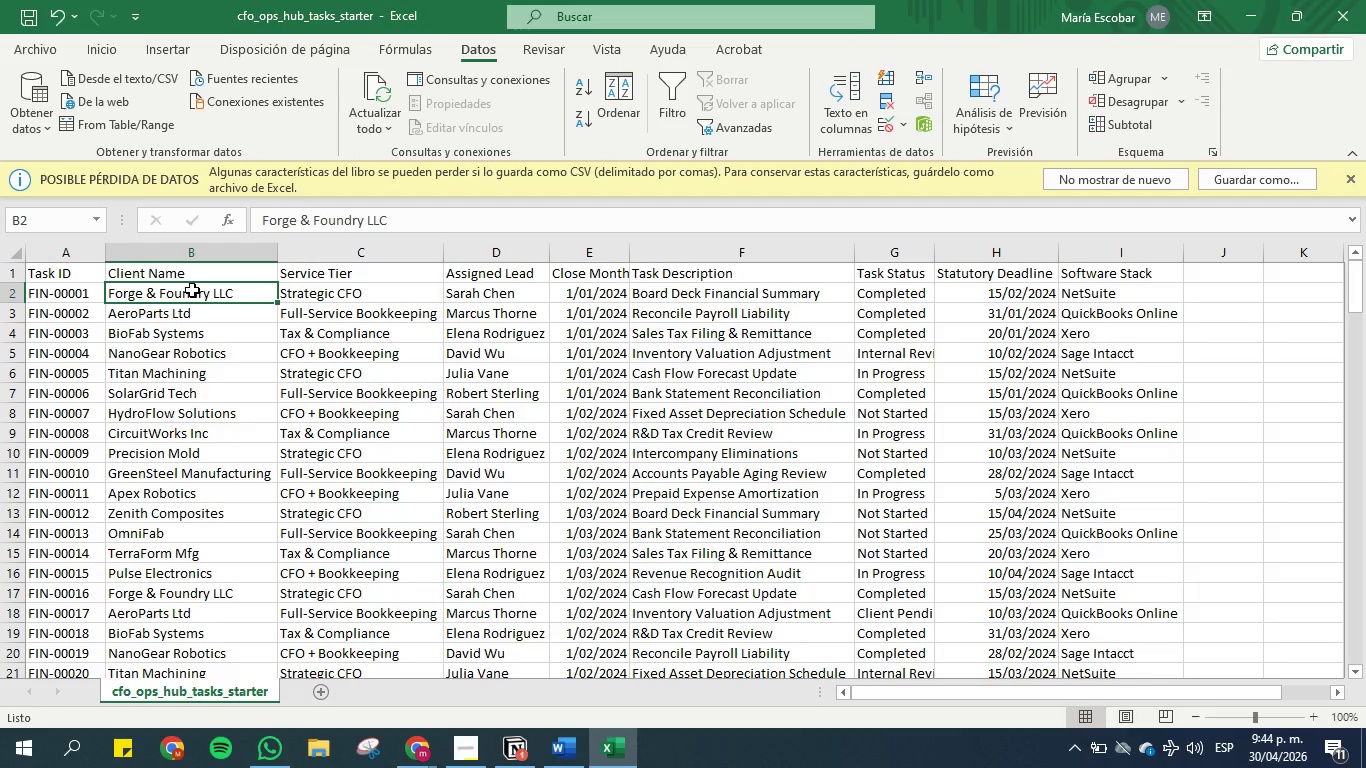 
key(Control+Shift+ArrowDown)
 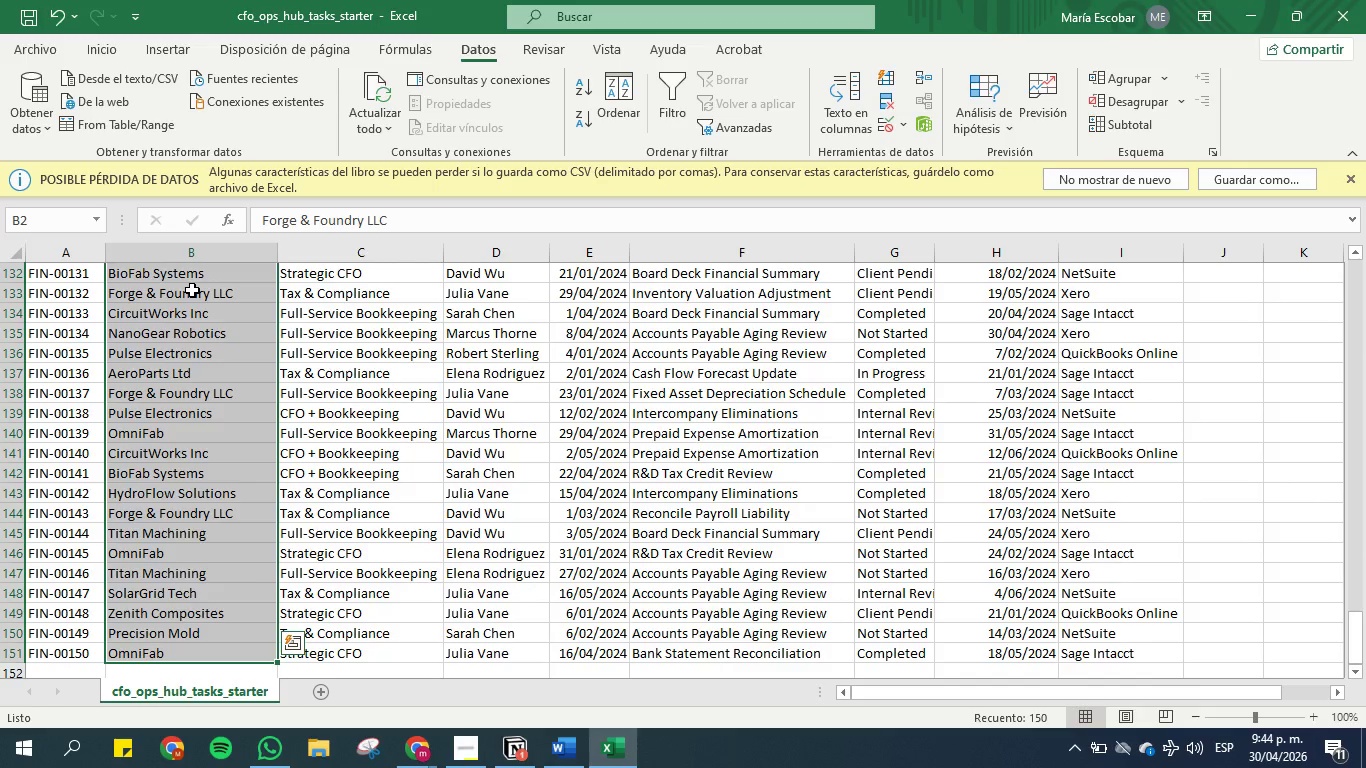 
key(Control+C)
 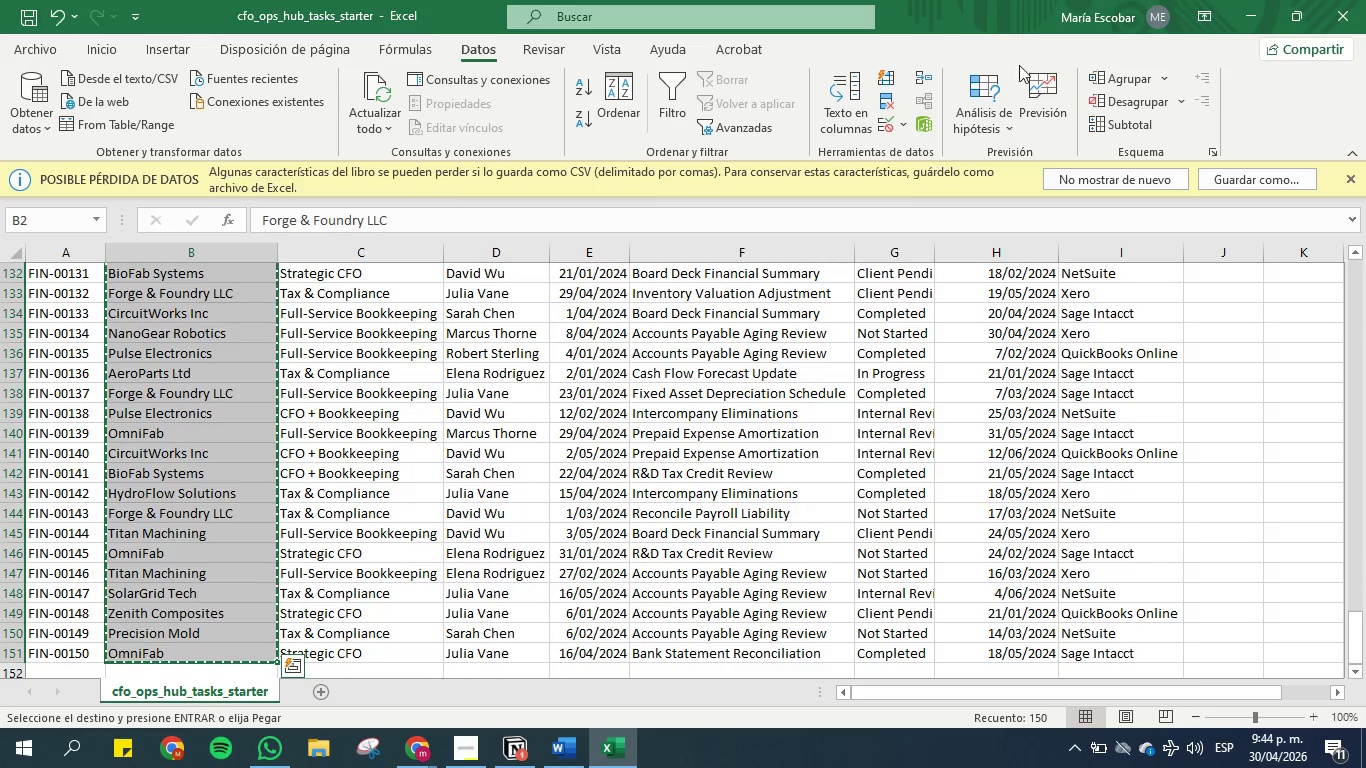 
left_click([1247, 14])
 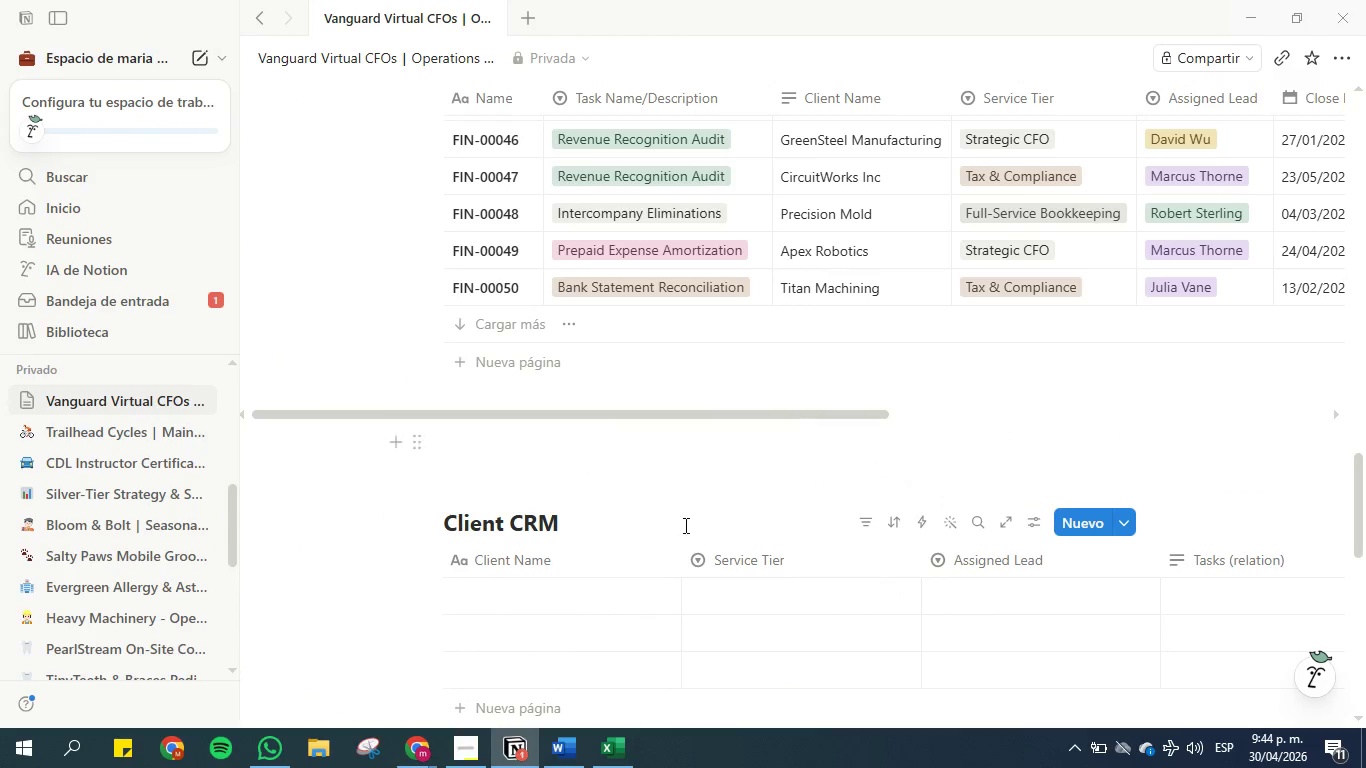 
scroll: coordinate [551, 599], scroll_direction: down, amount: 3.0
 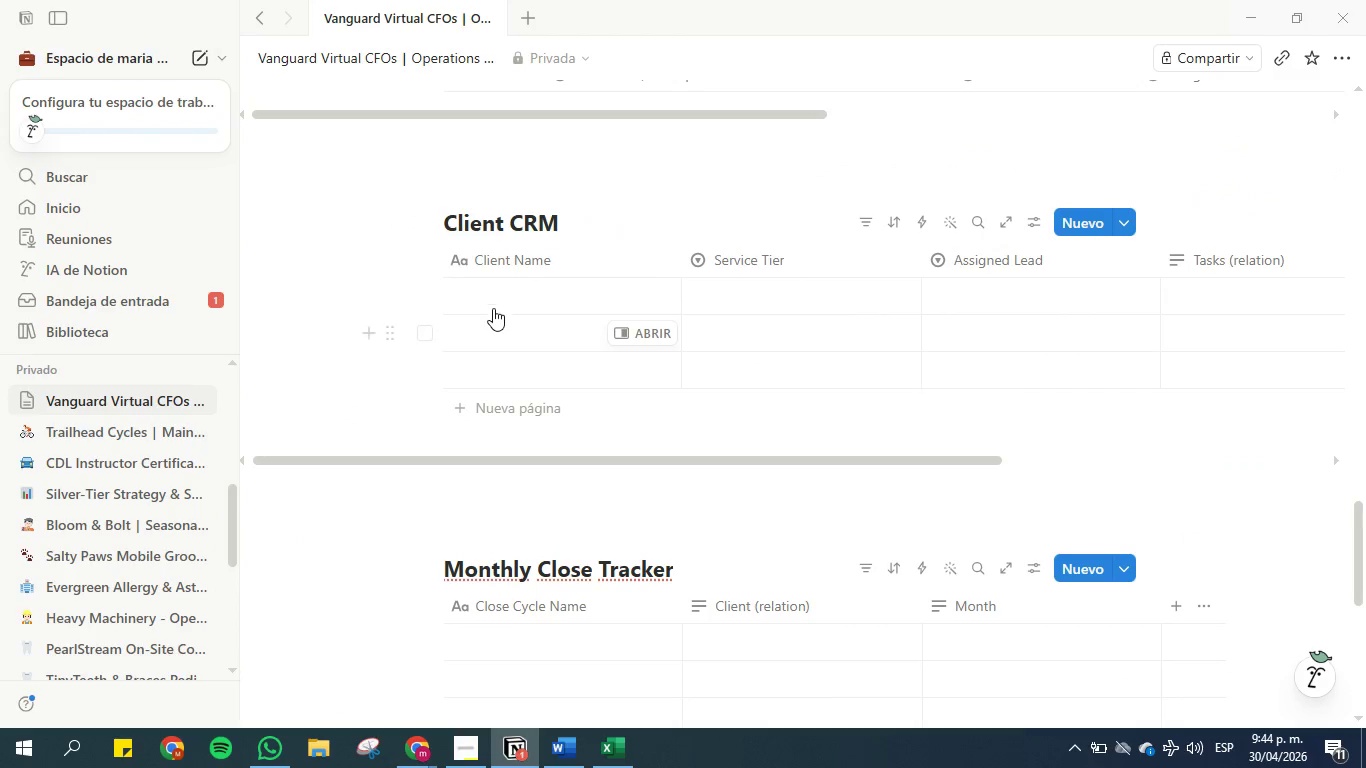 
left_click([491, 289])
 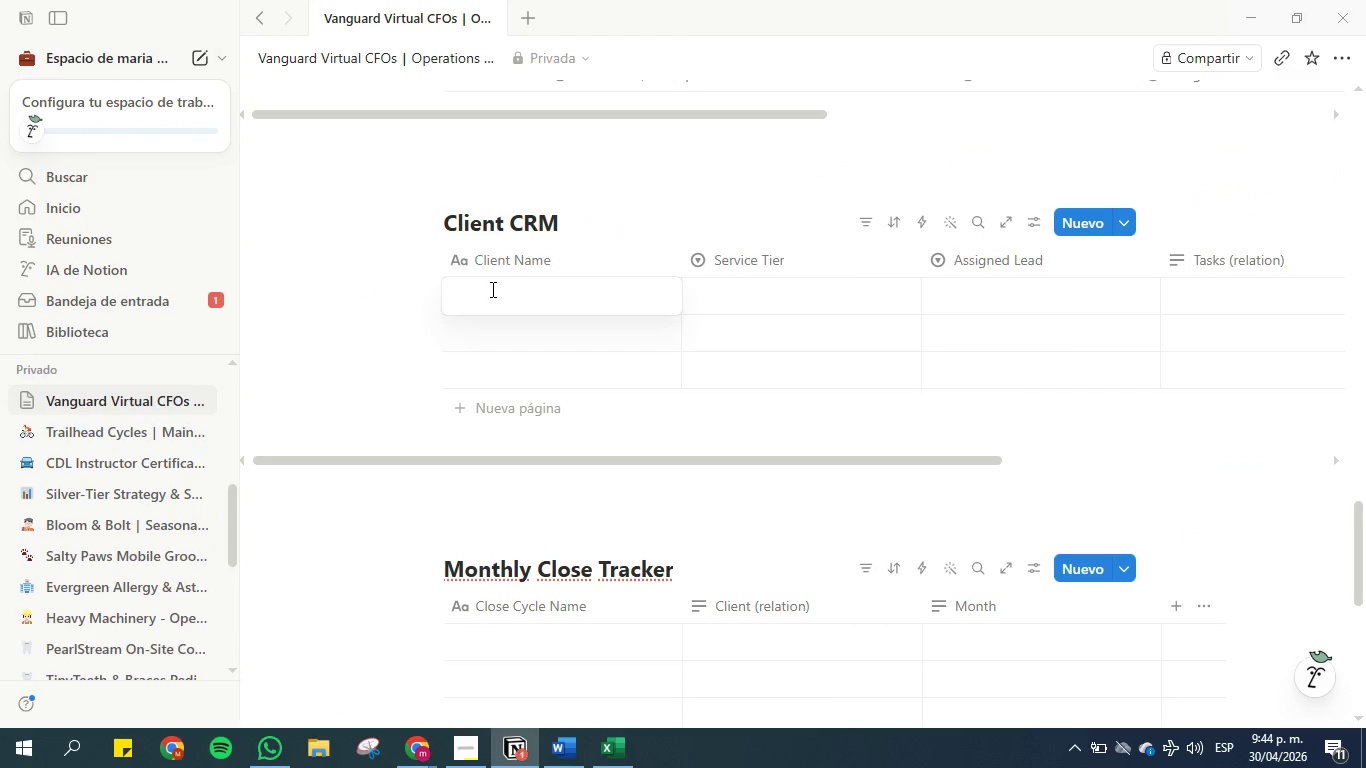 
hold_key(key=ControlLeft, duration=1.5)
 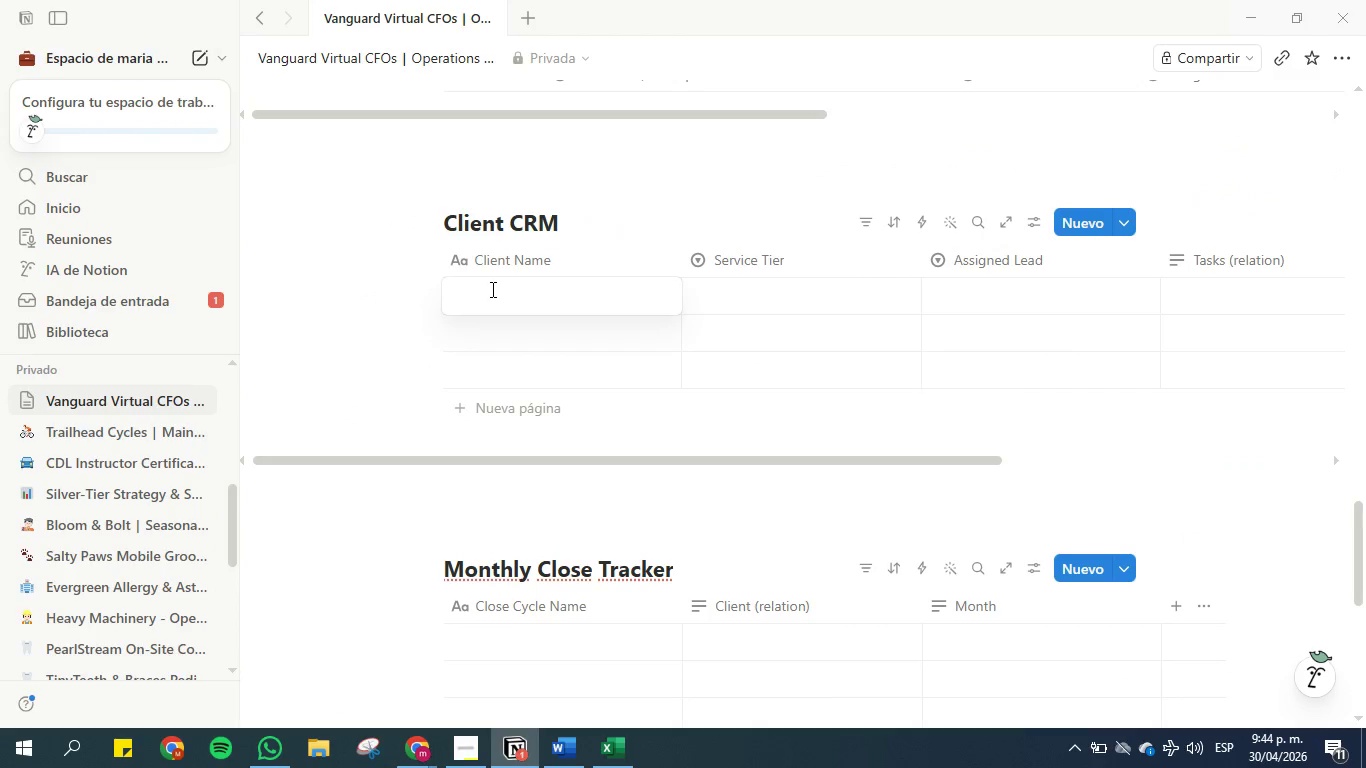 
hold_key(key=ControlLeft, duration=1.5)
 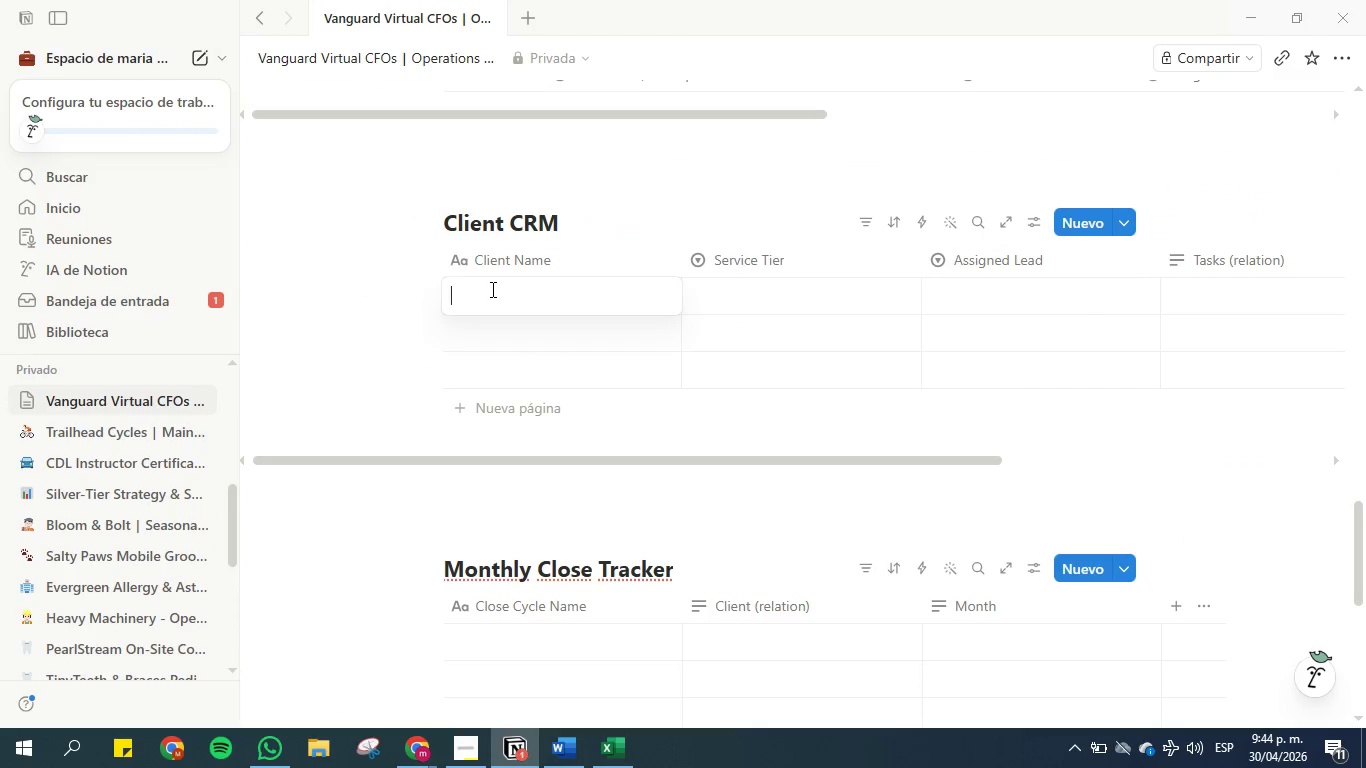 
key(Control+V)
 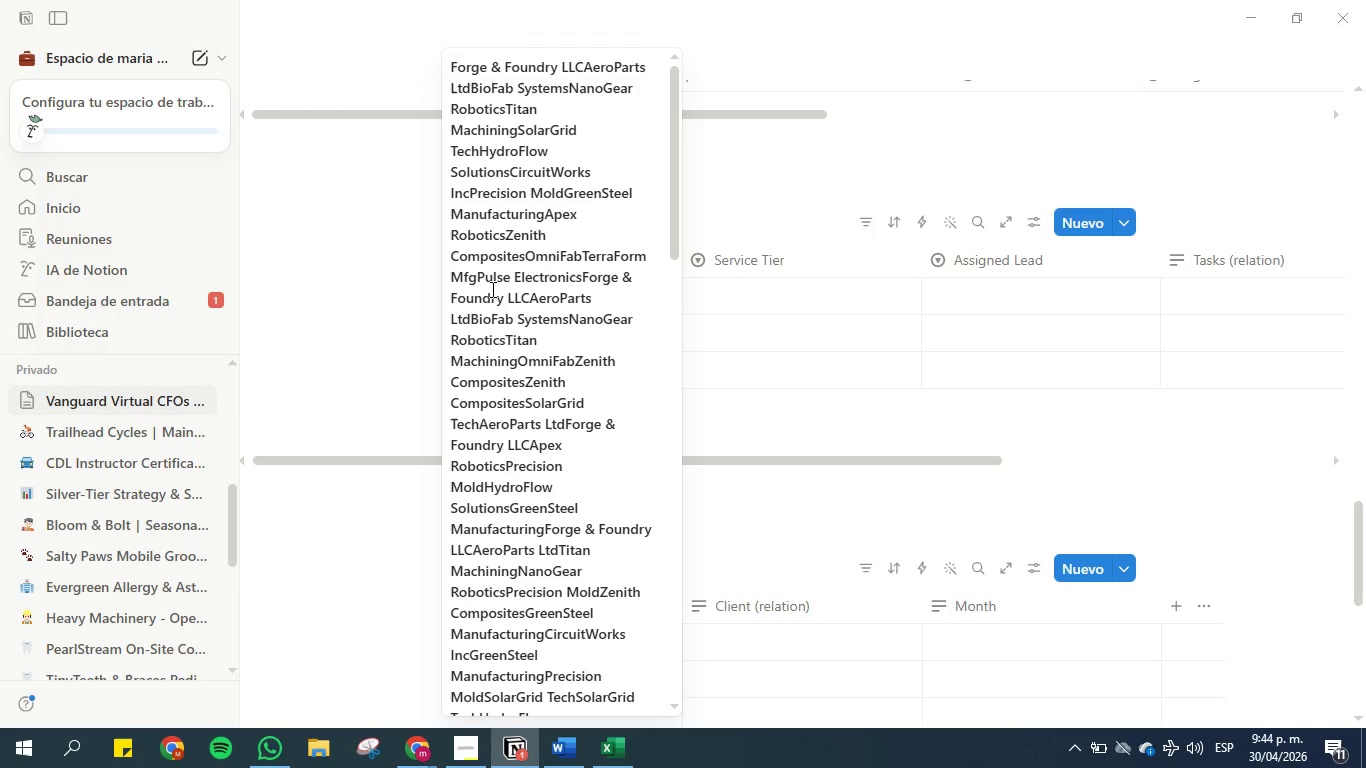 
left_click([320, 304])
 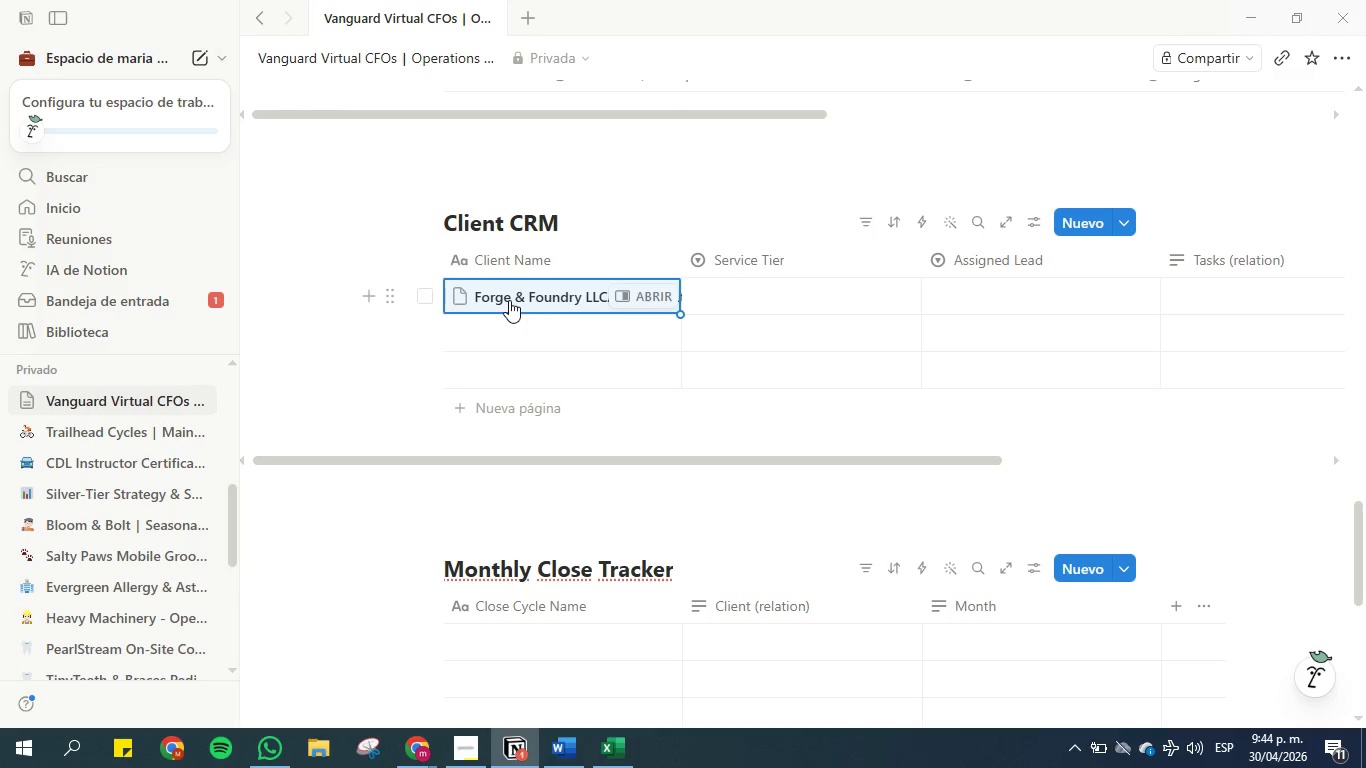 
key(Control+Z)
 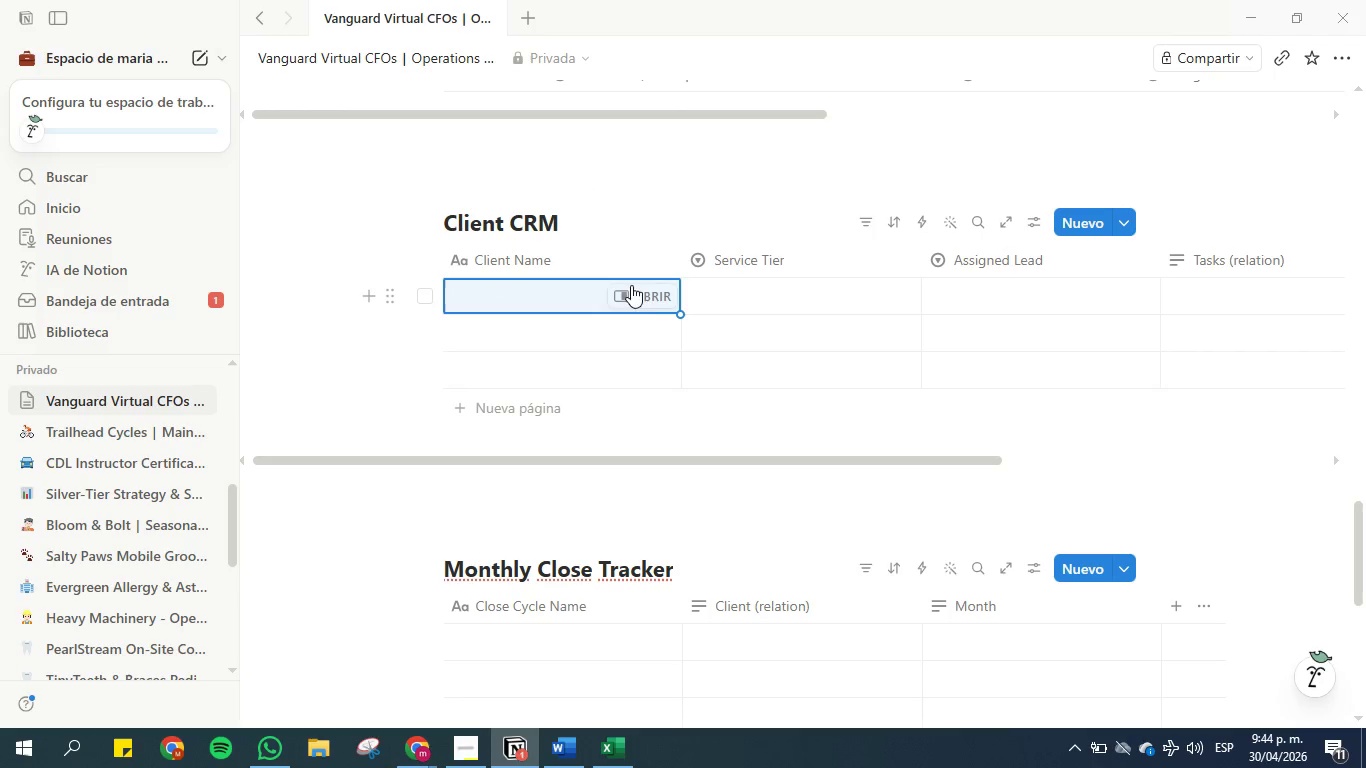 
wait(5.05)
 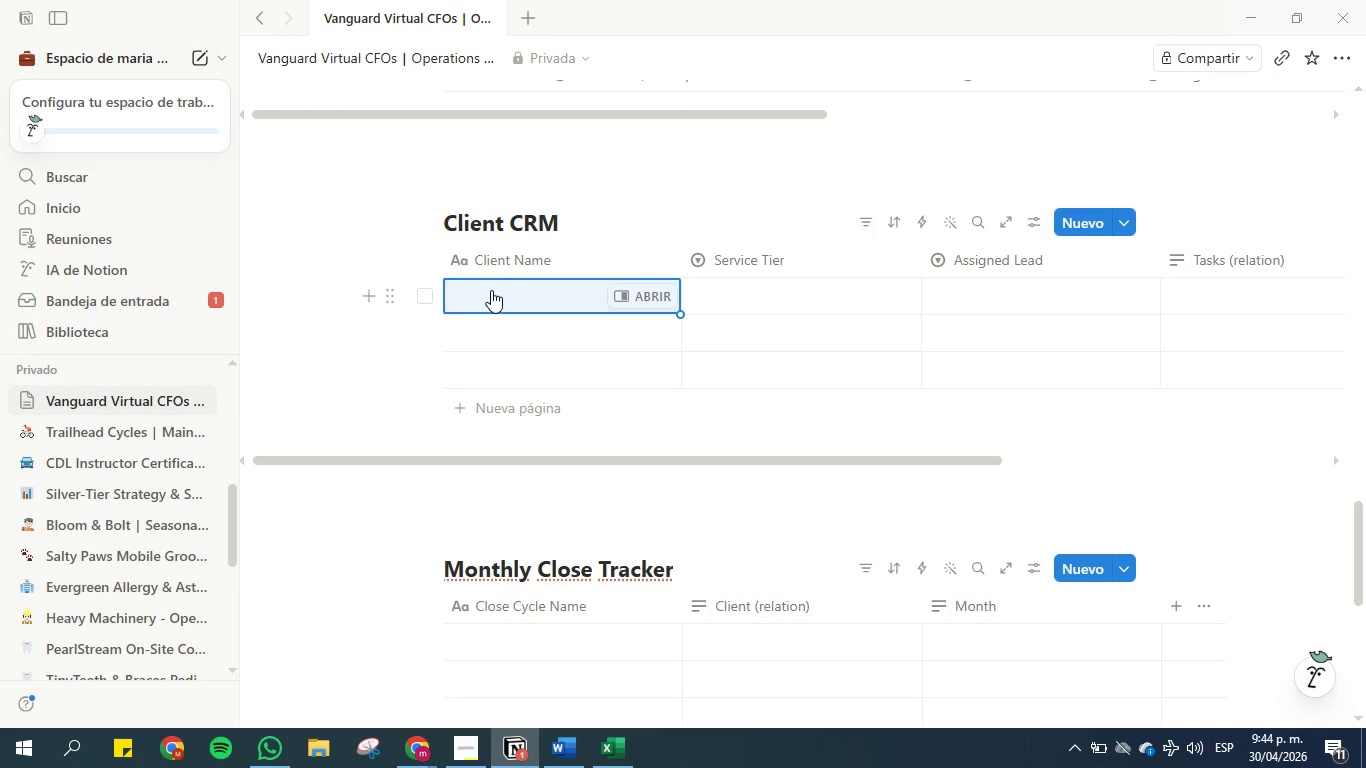 
mouse_move([419, 288])
 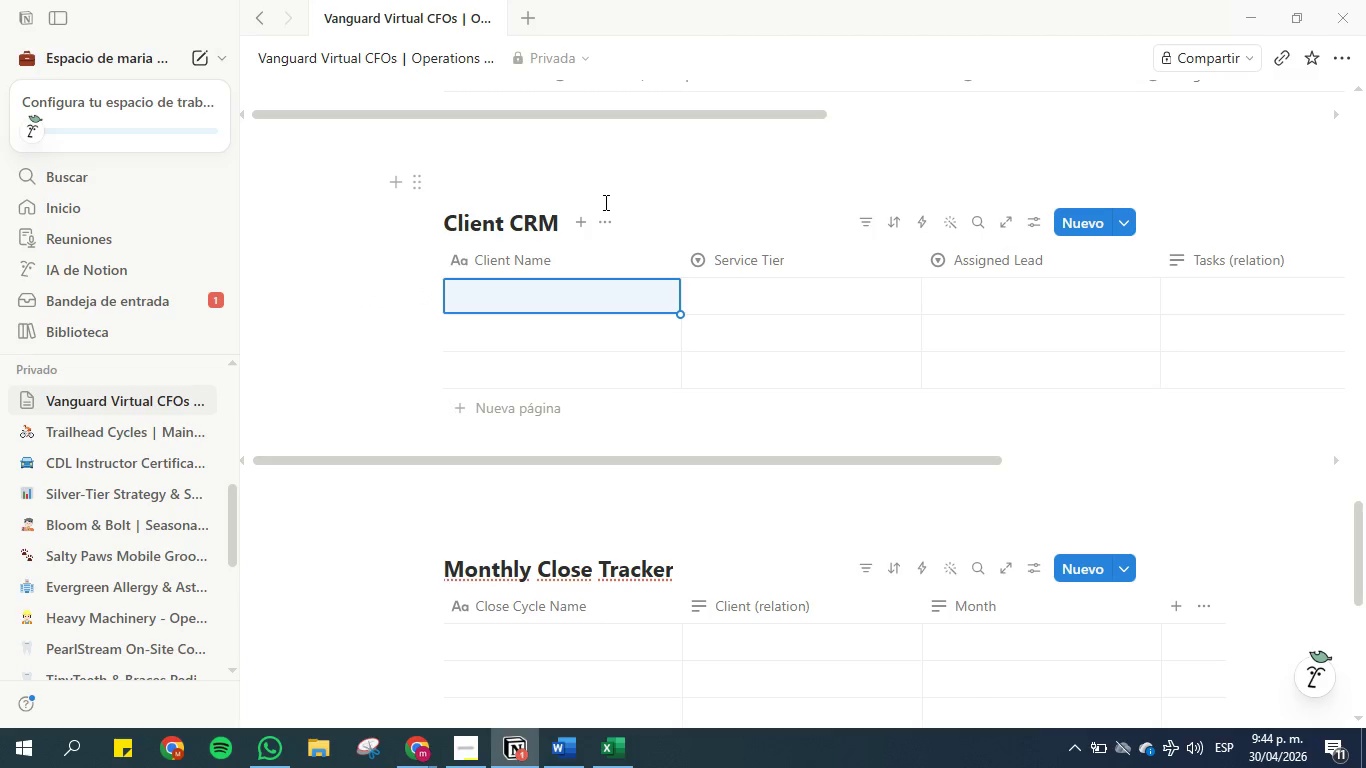 
scroll: coordinate [603, 212], scroll_direction: up, amount: 16.0
 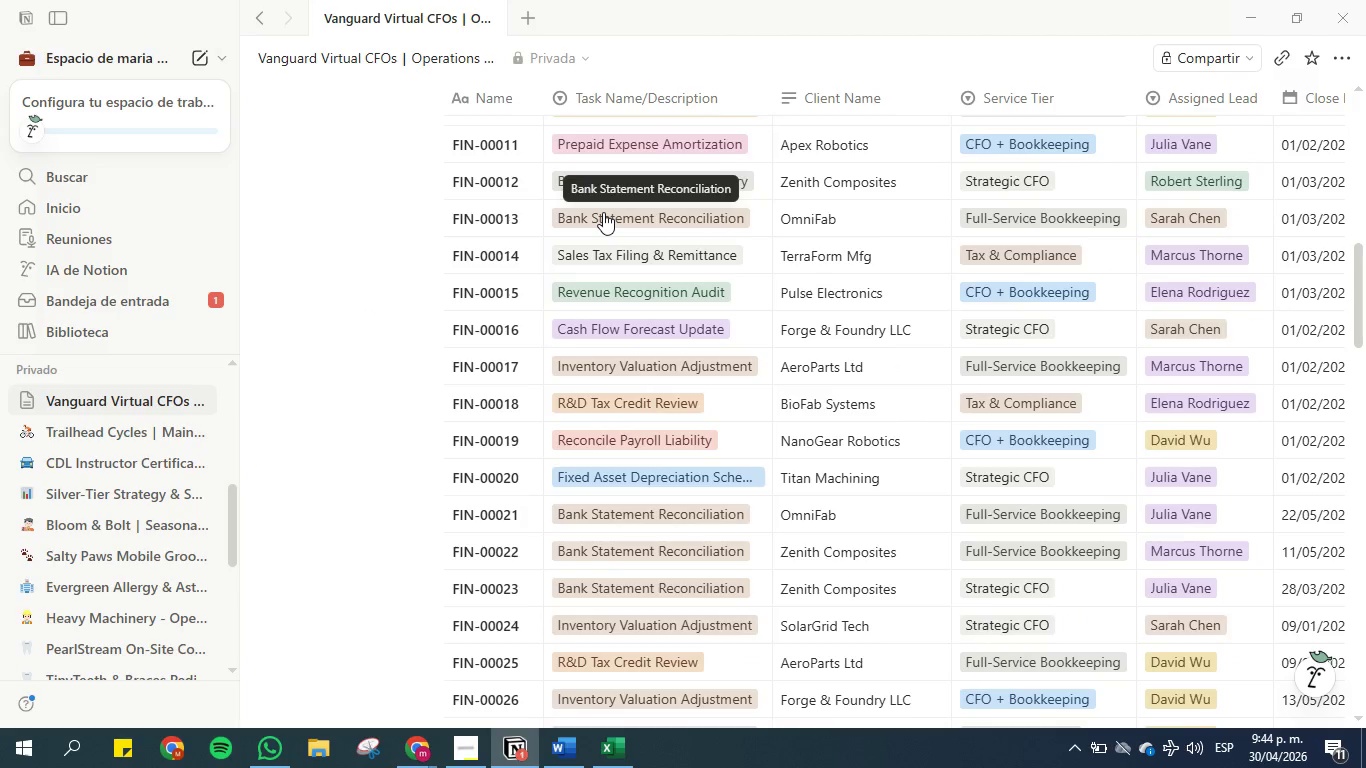 
scroll: coordinate [603, 212], scroll_direction: down, amount: 17.0
 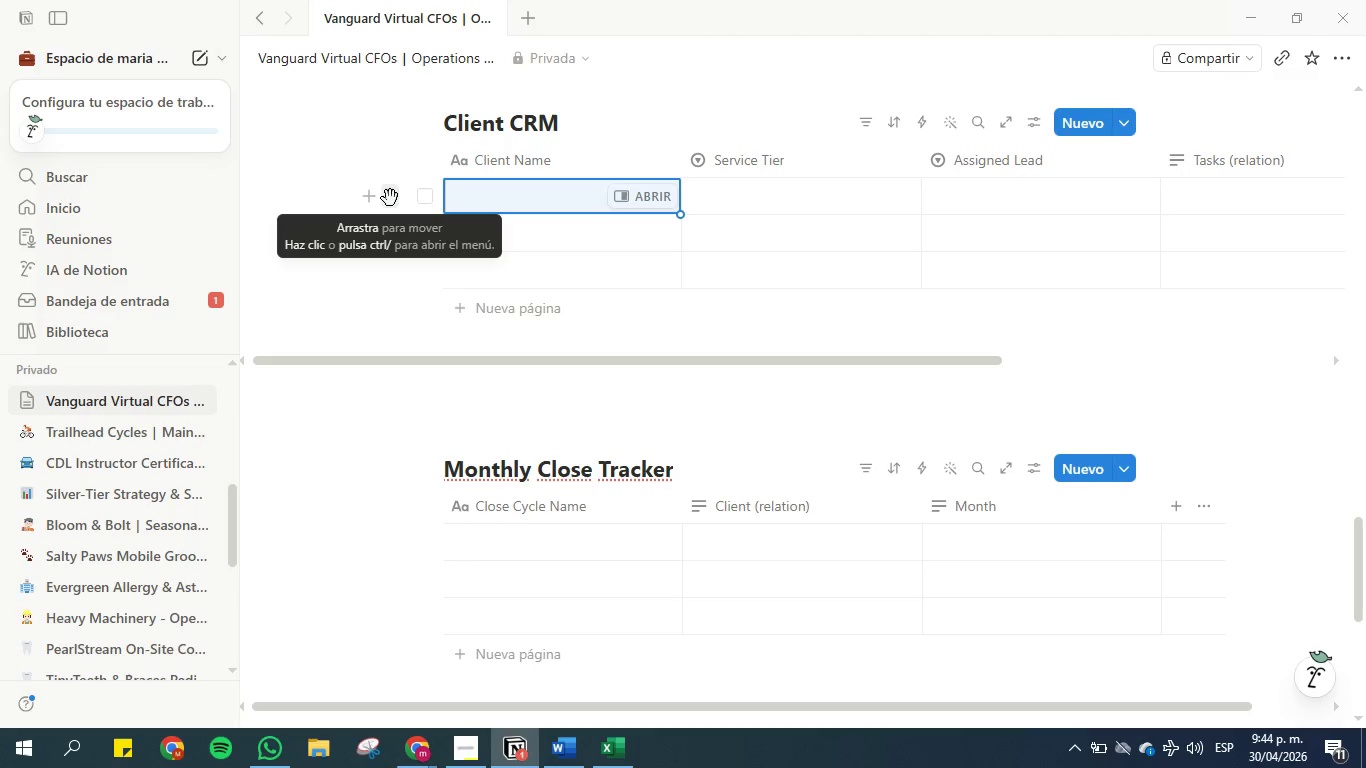 
wait(7.73)
 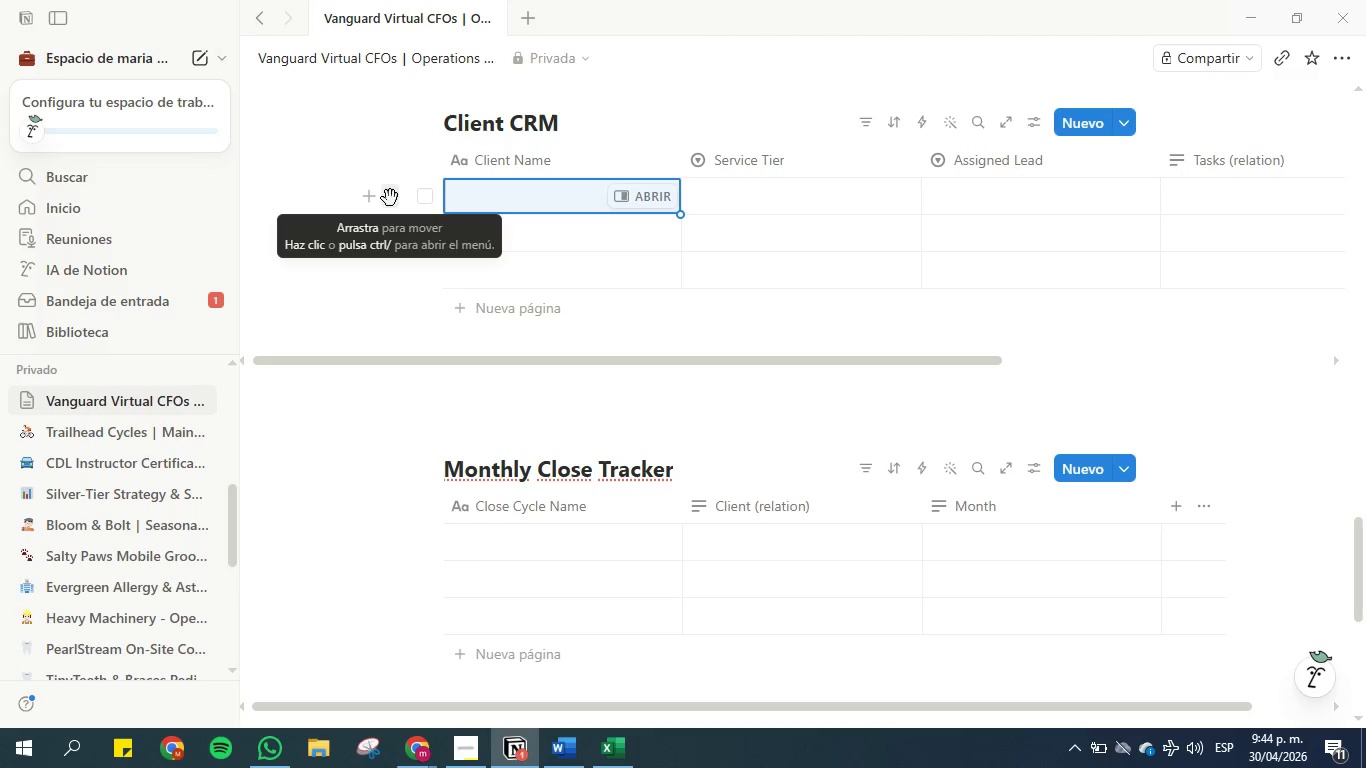 
left_click([390, 198])
 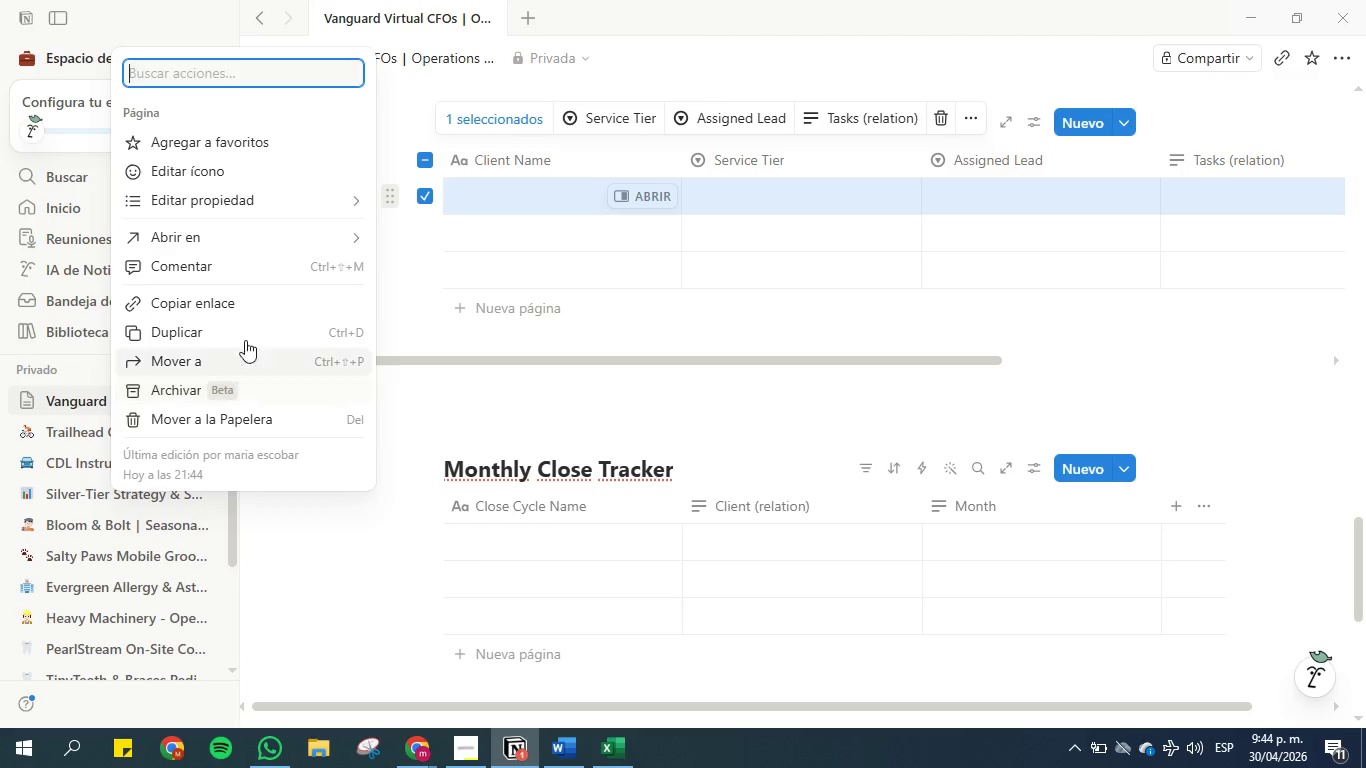 
wait(5.94)
 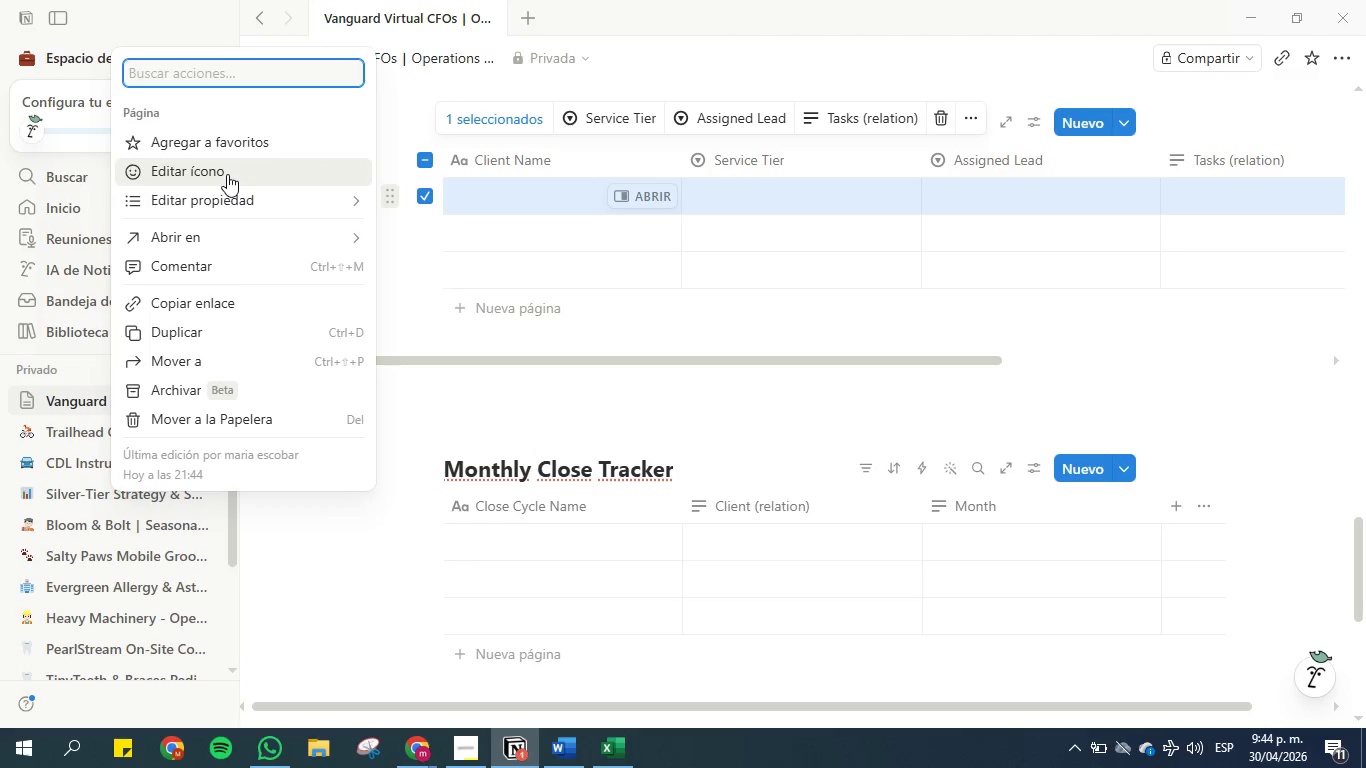 
left_click([524, 329])
 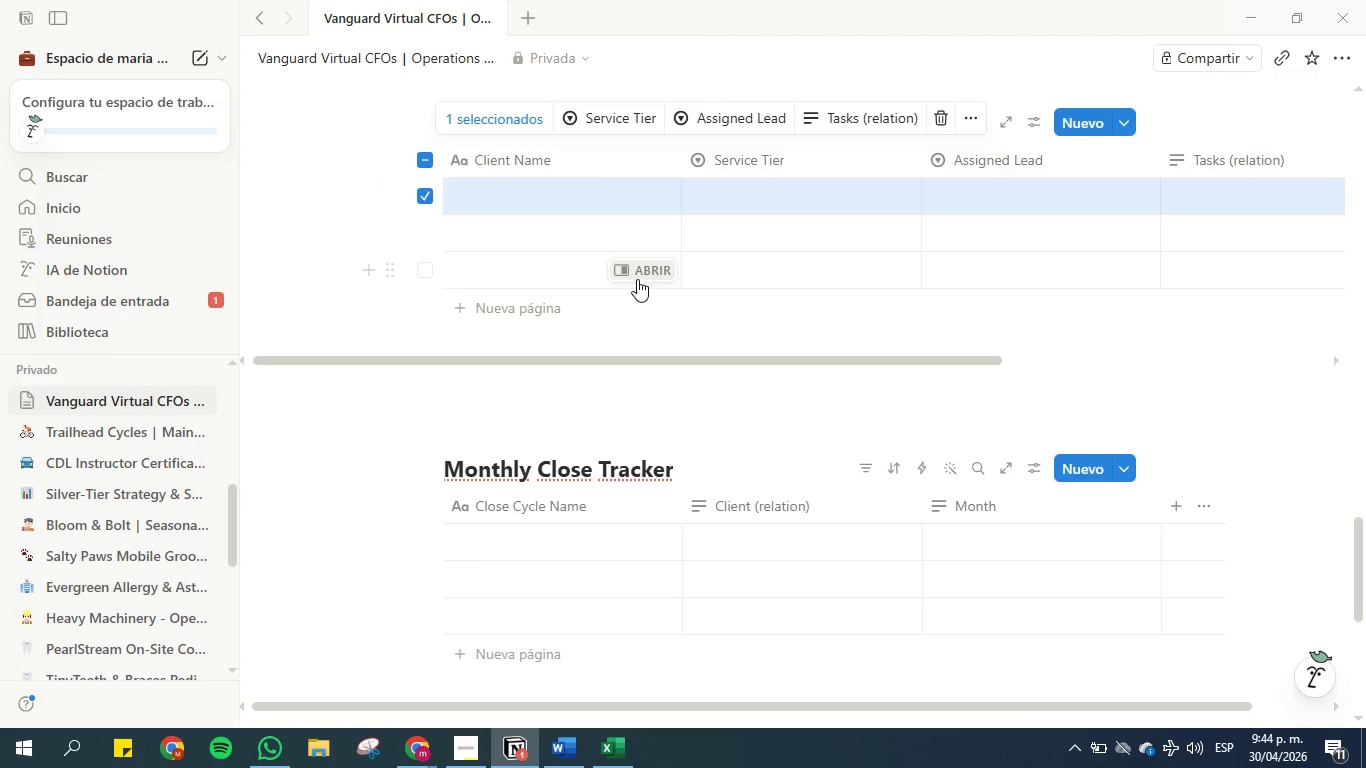 
scroll: coordinate [591, 290], scroll_direction: up, amount: 1.0
 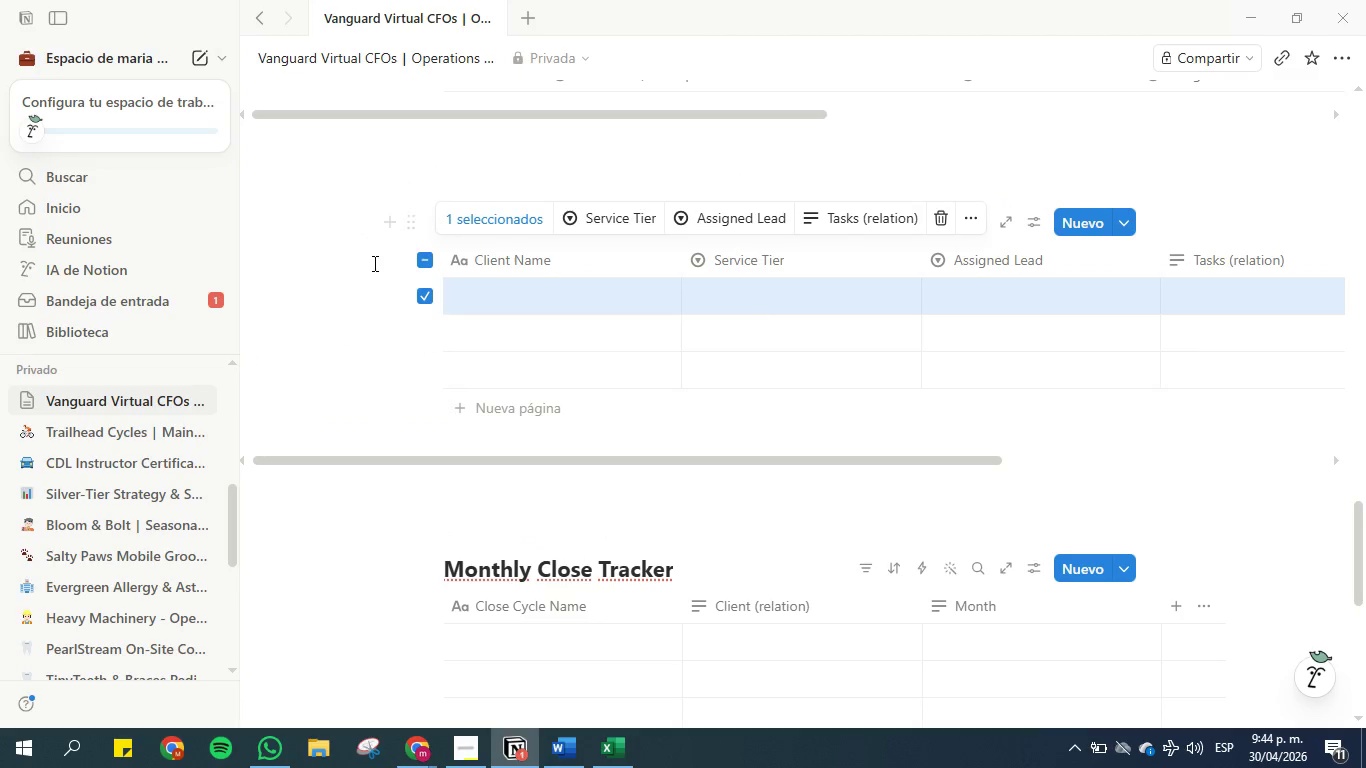 
left_click([372, 263])
 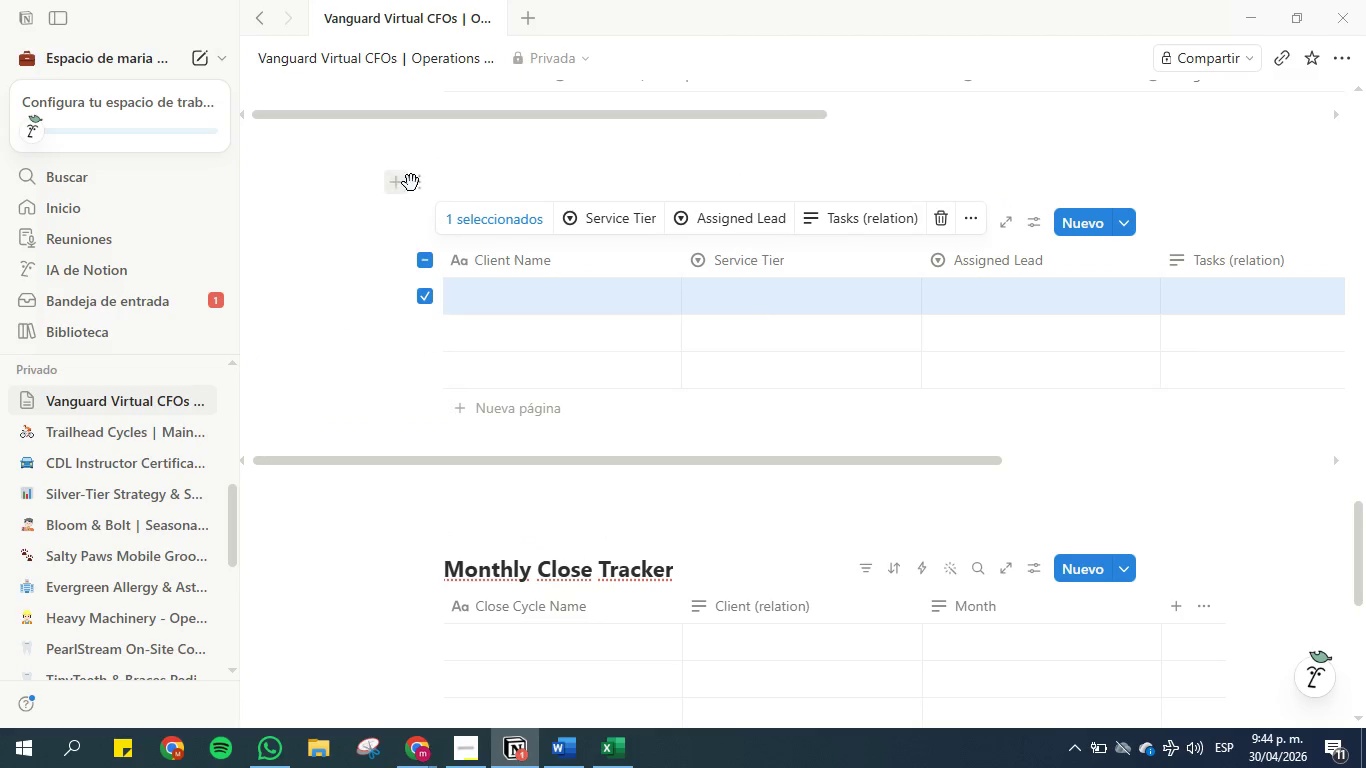 
key(Escape)
 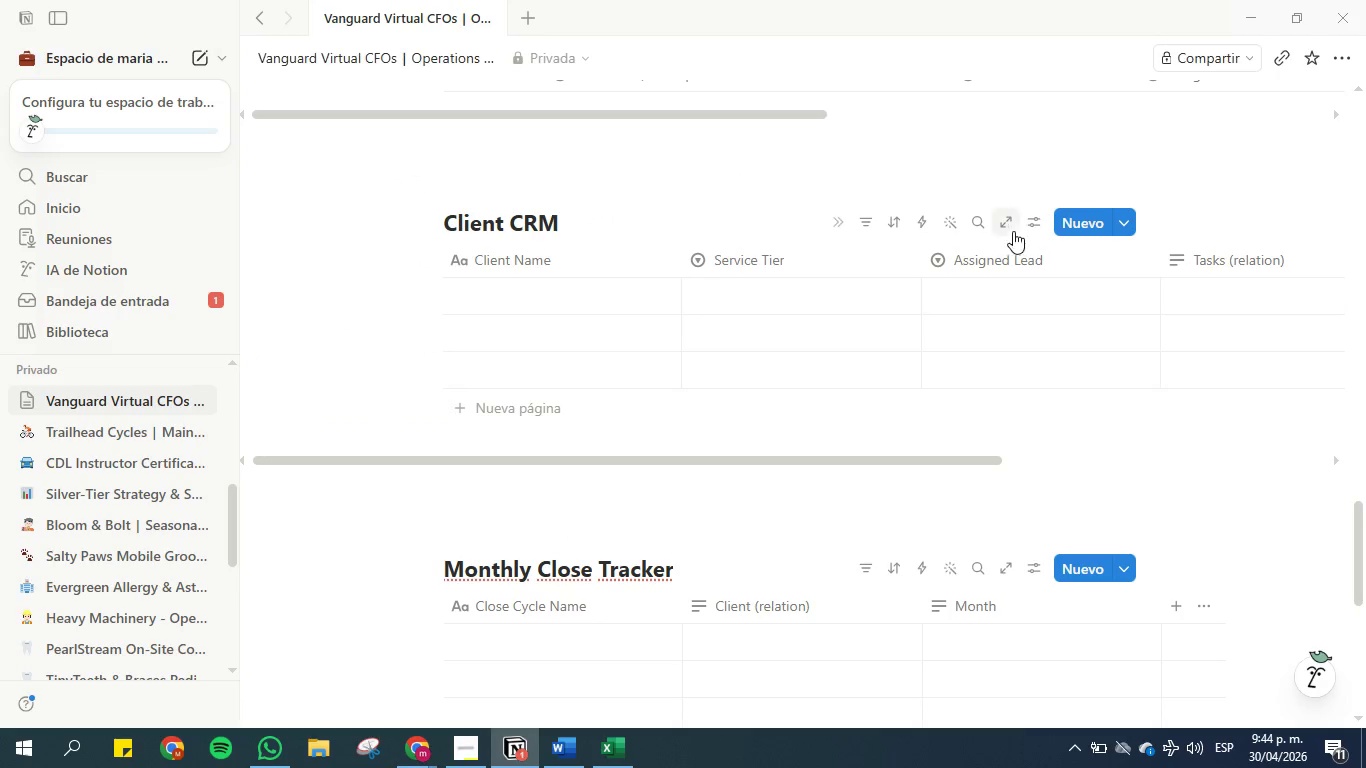 
left_click([1029, 221])
 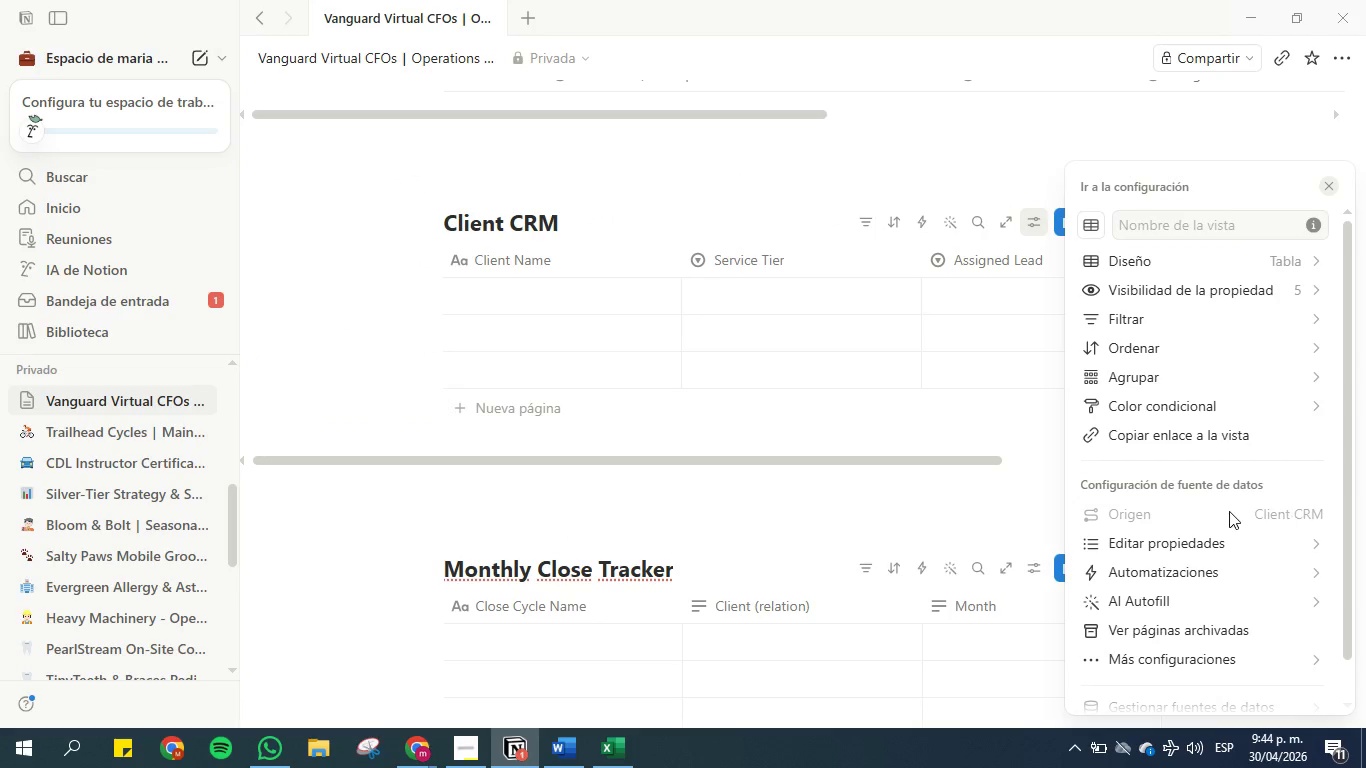 
scroll: coordinate [1192, 525], scroll_direction: down, amount: 6.0
 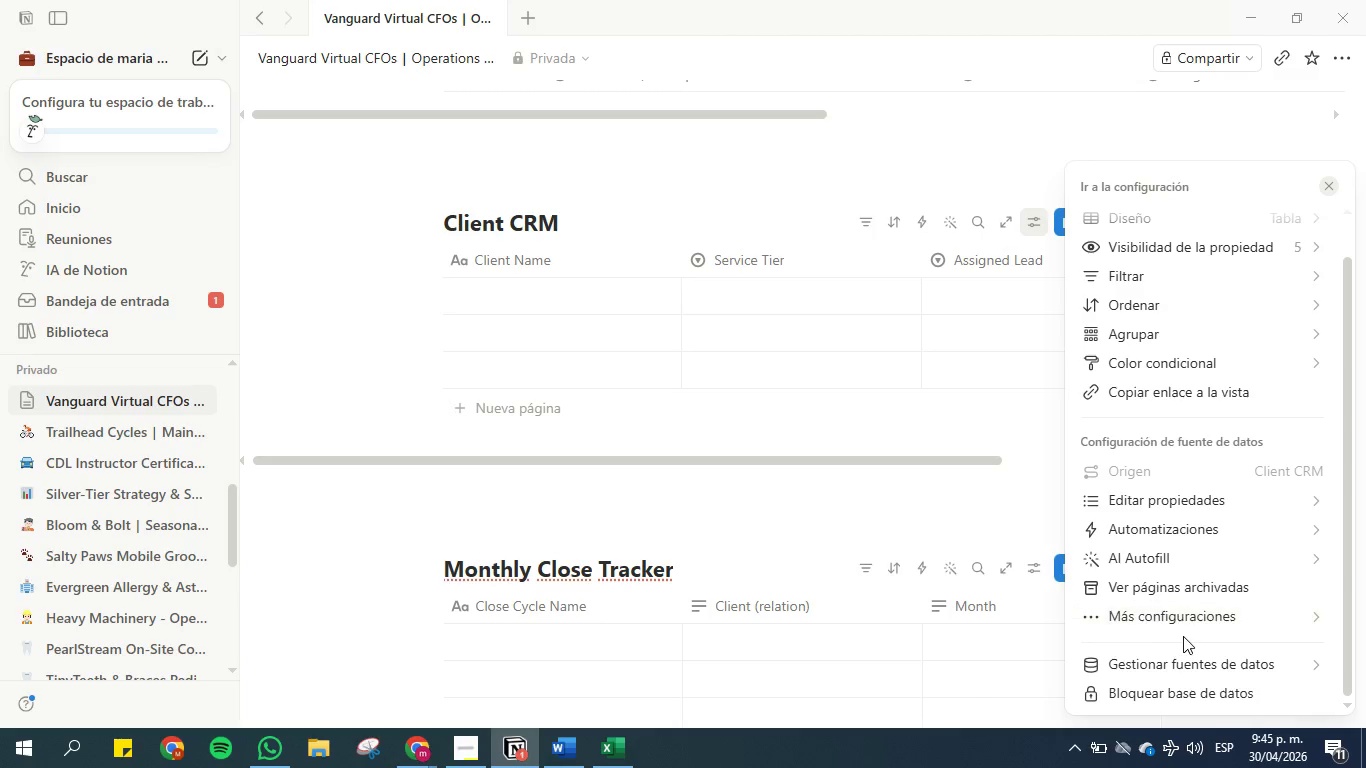 
wait(5.42)
 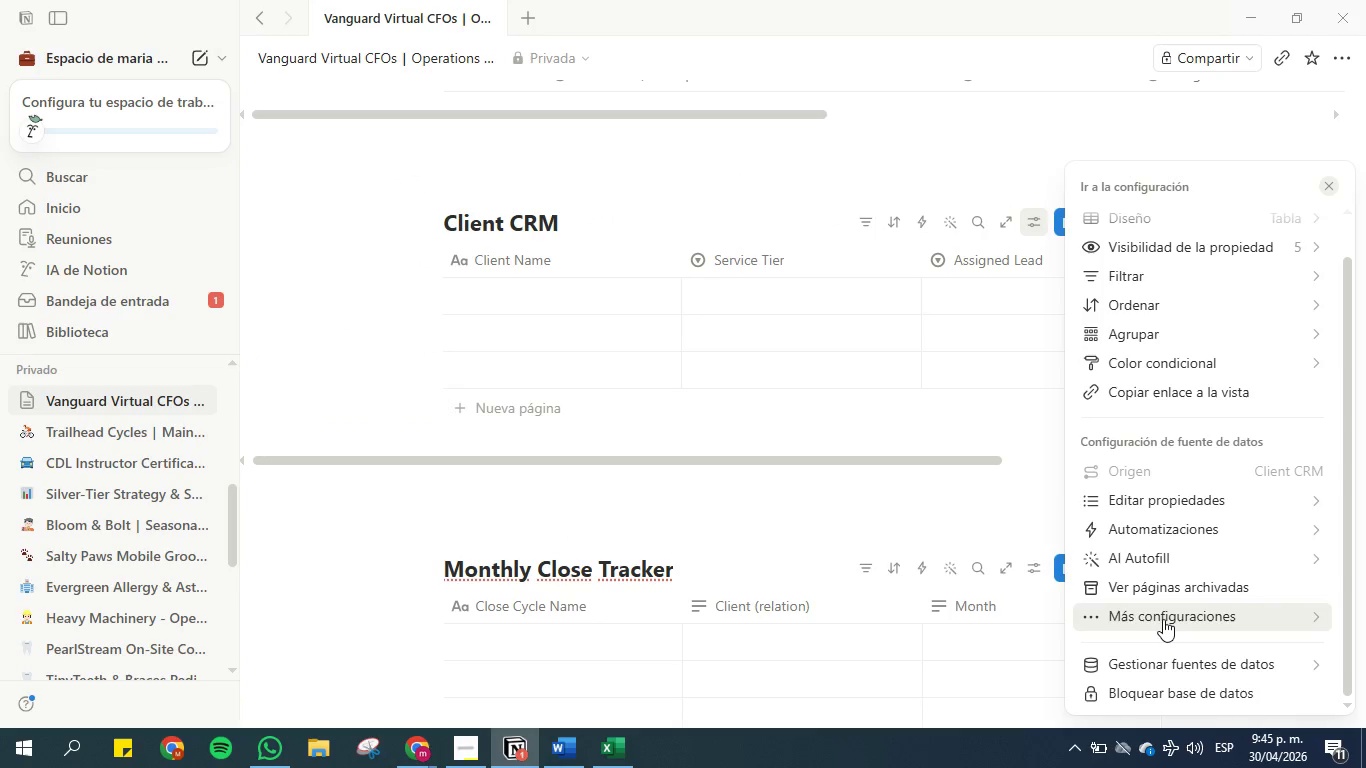 
left_click([1197, 661])
 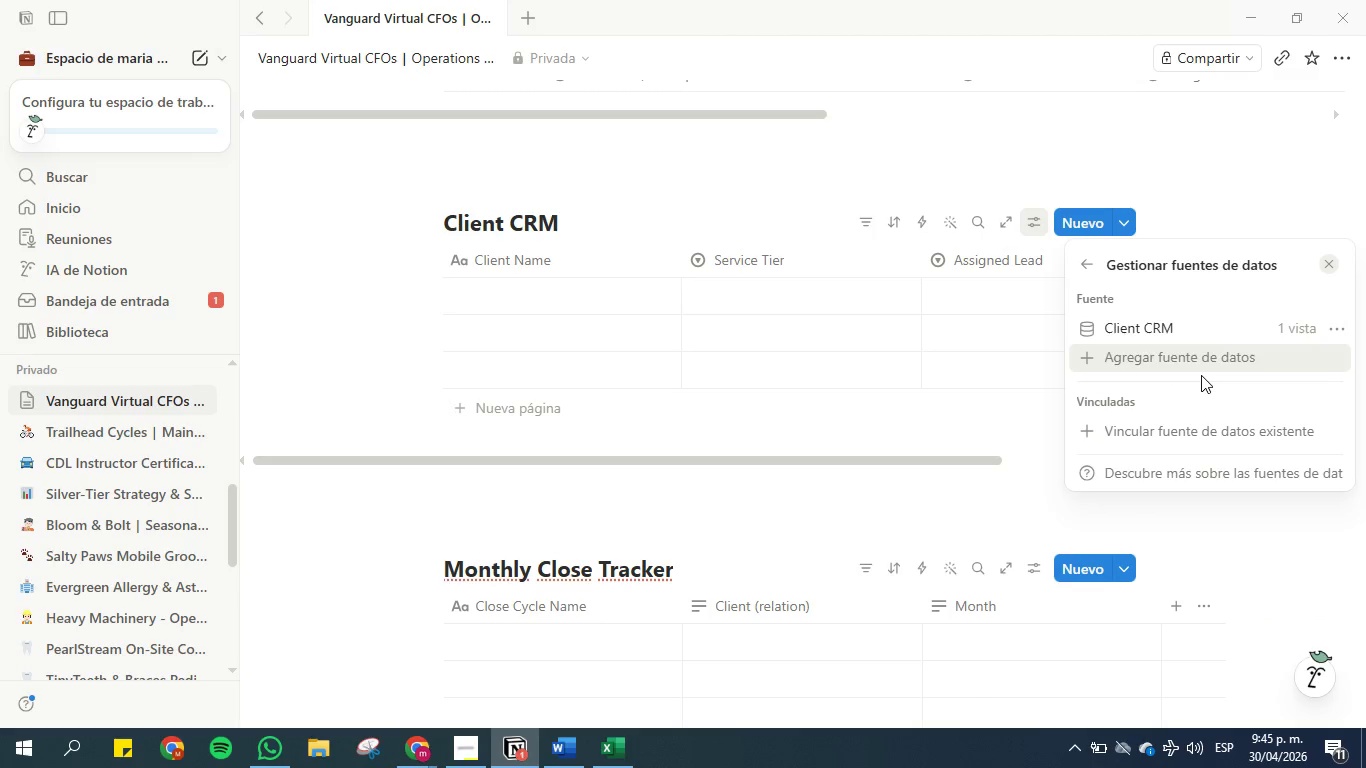 
wait(5.97)
 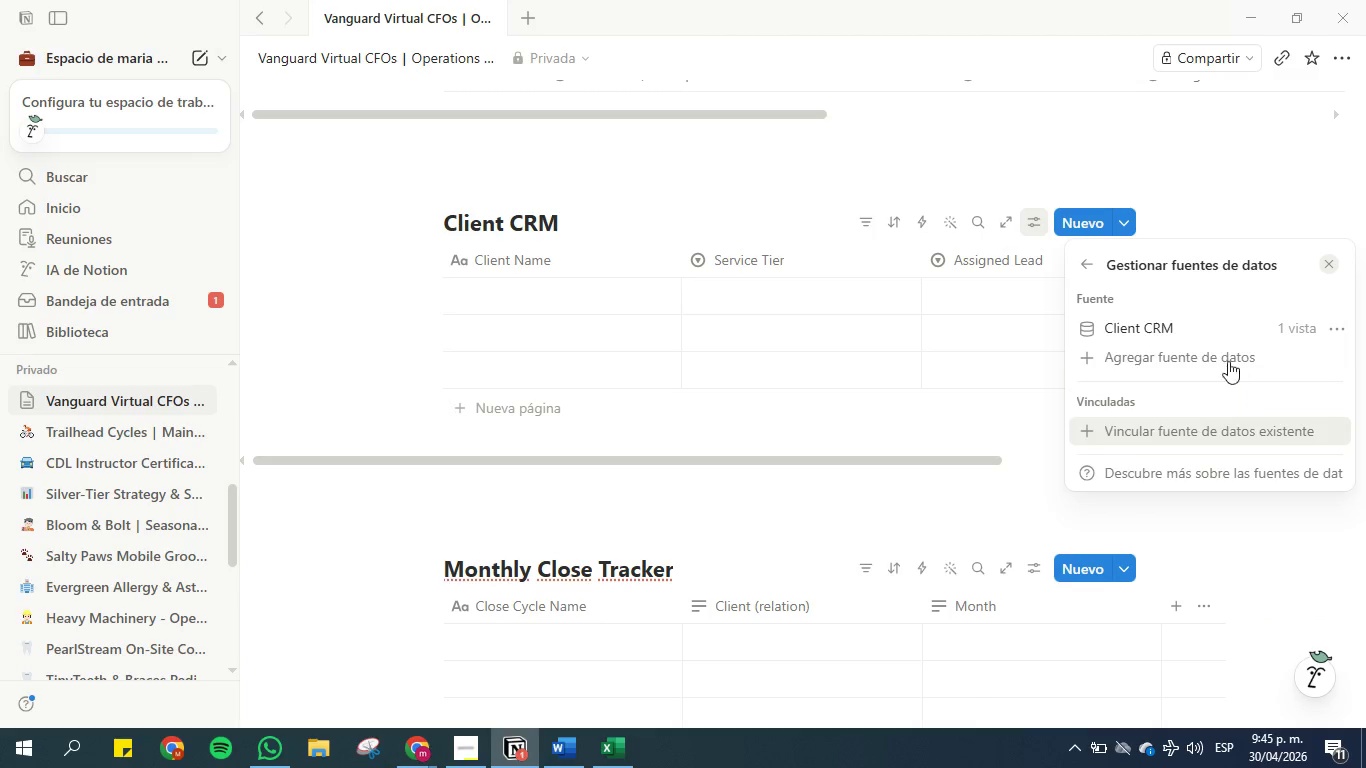 
left_click([1128, 352])
 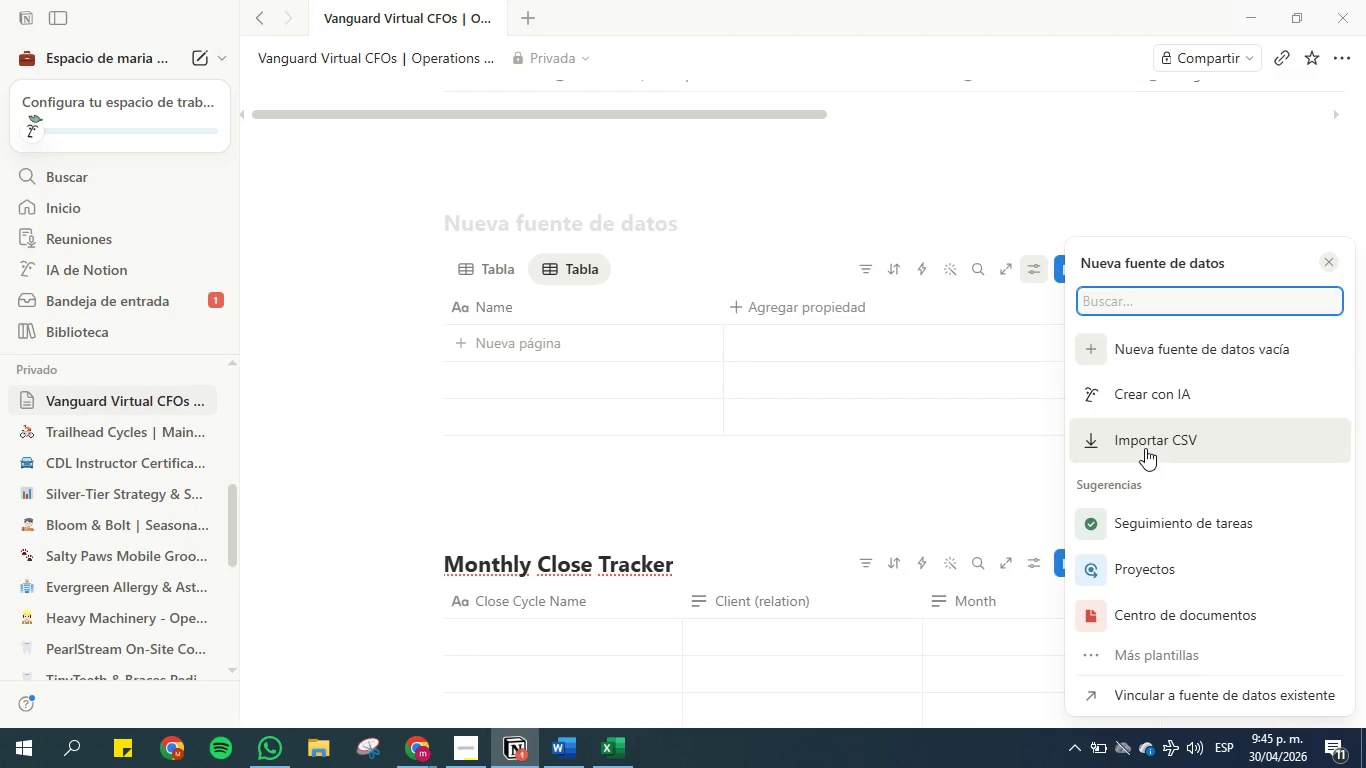 
left_click([1142, 443])
 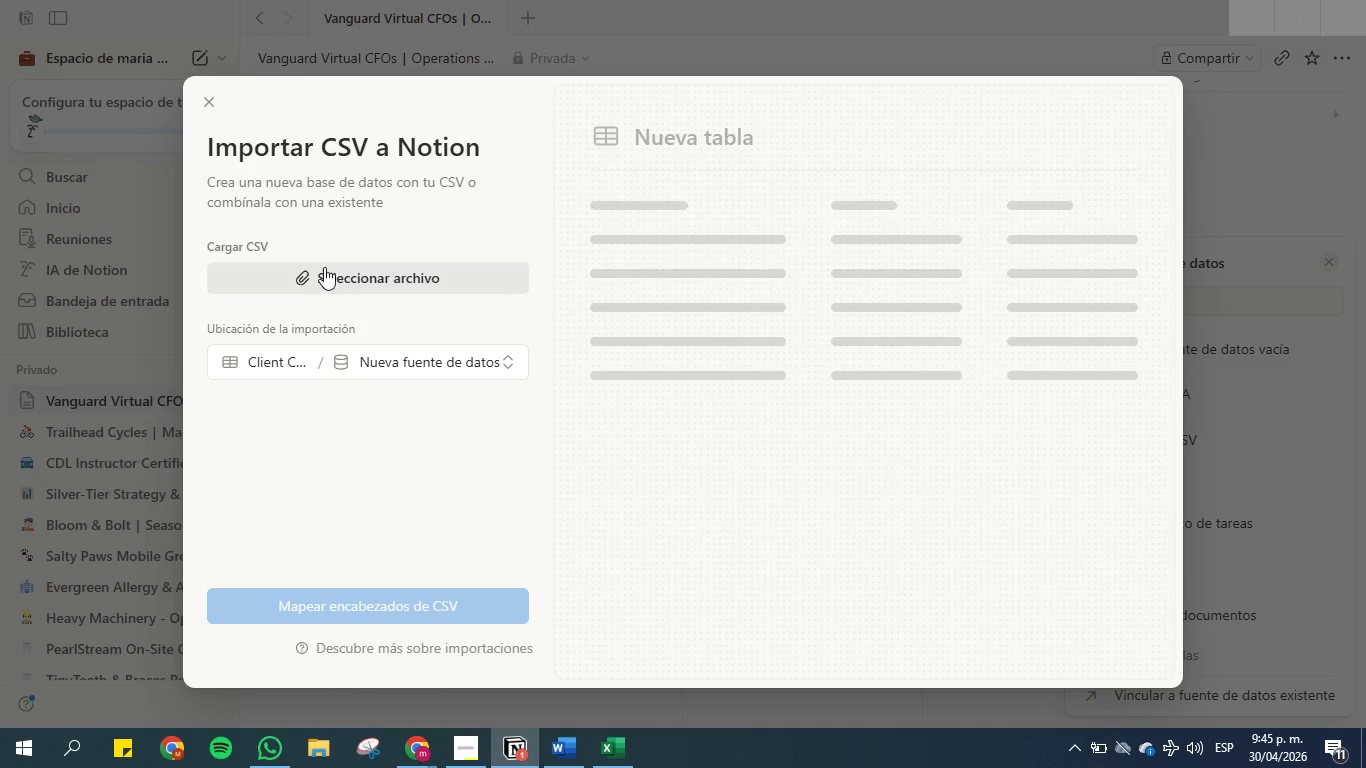 
left_click([325, 270])
 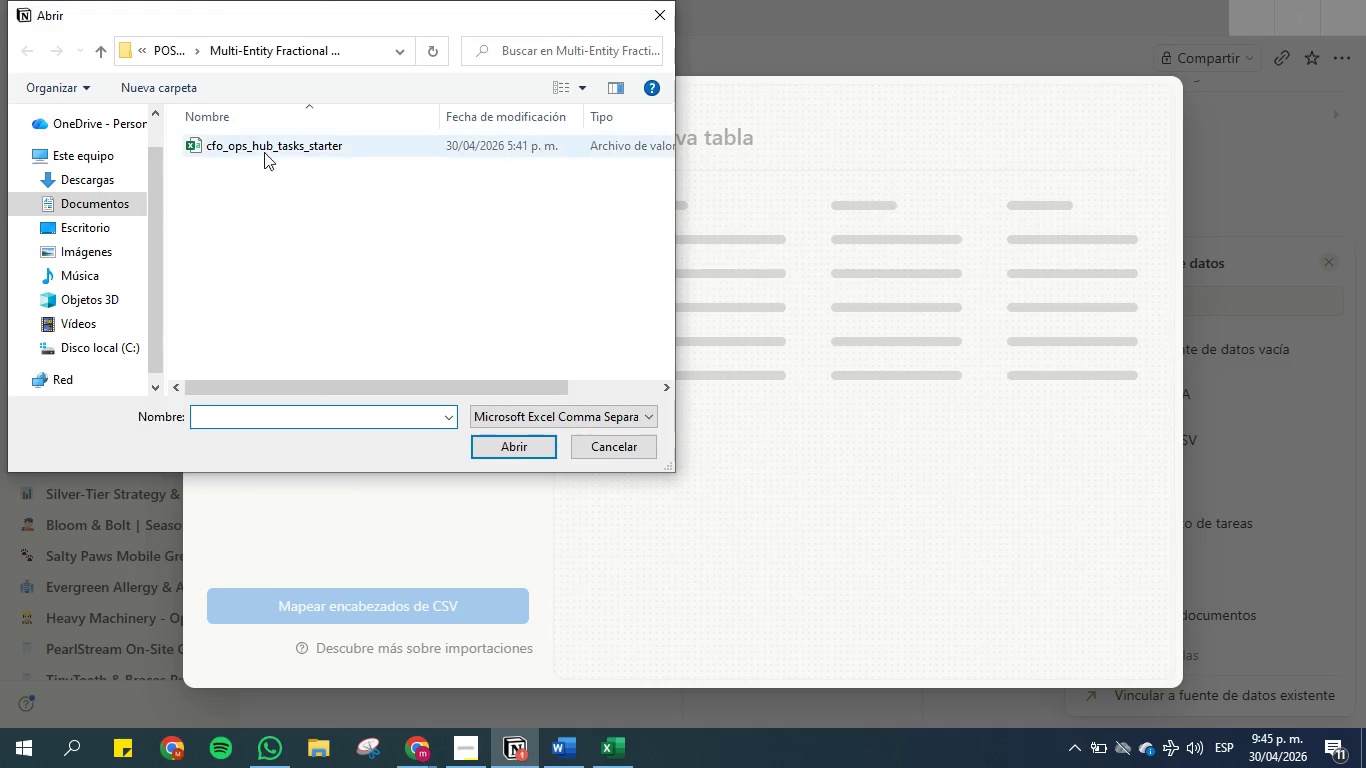 
double_click([263, 147])
 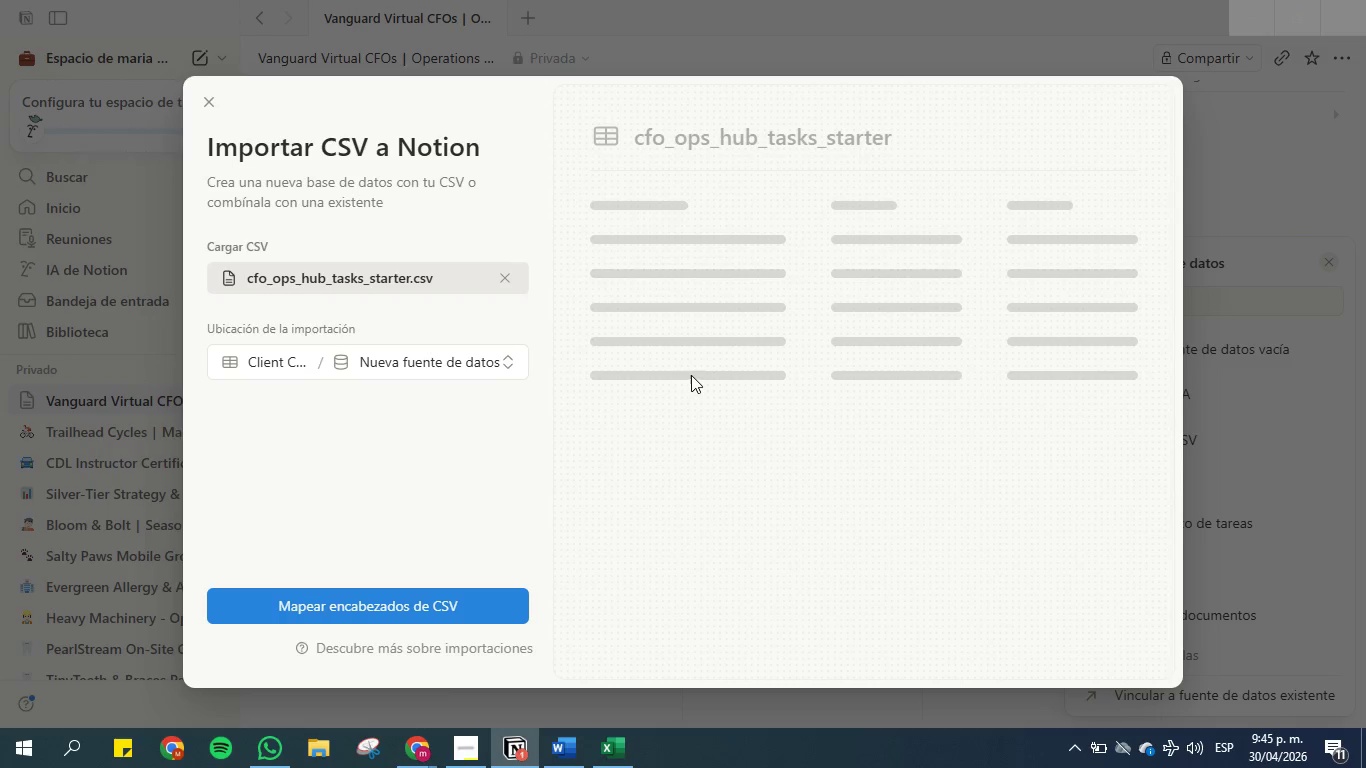 
left_click([360, 602])
 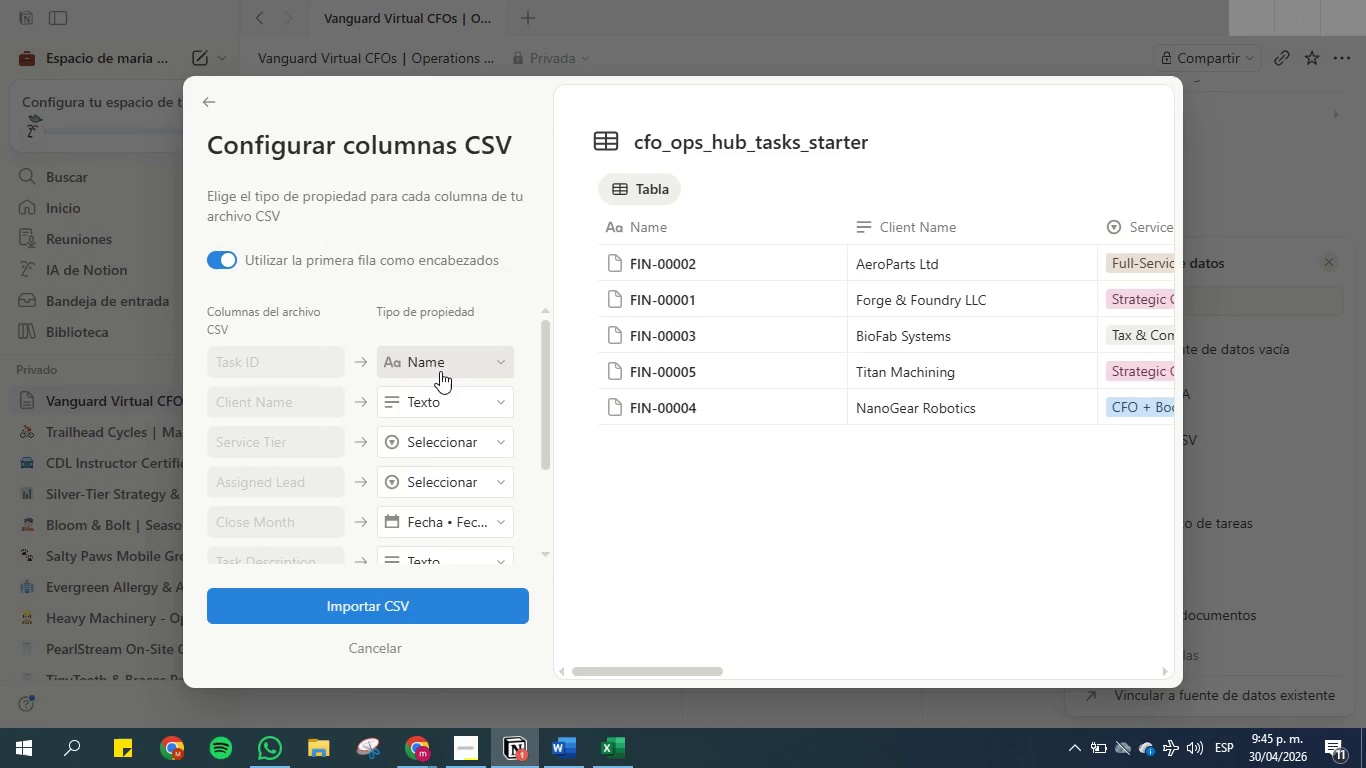 
wait(5.91)
 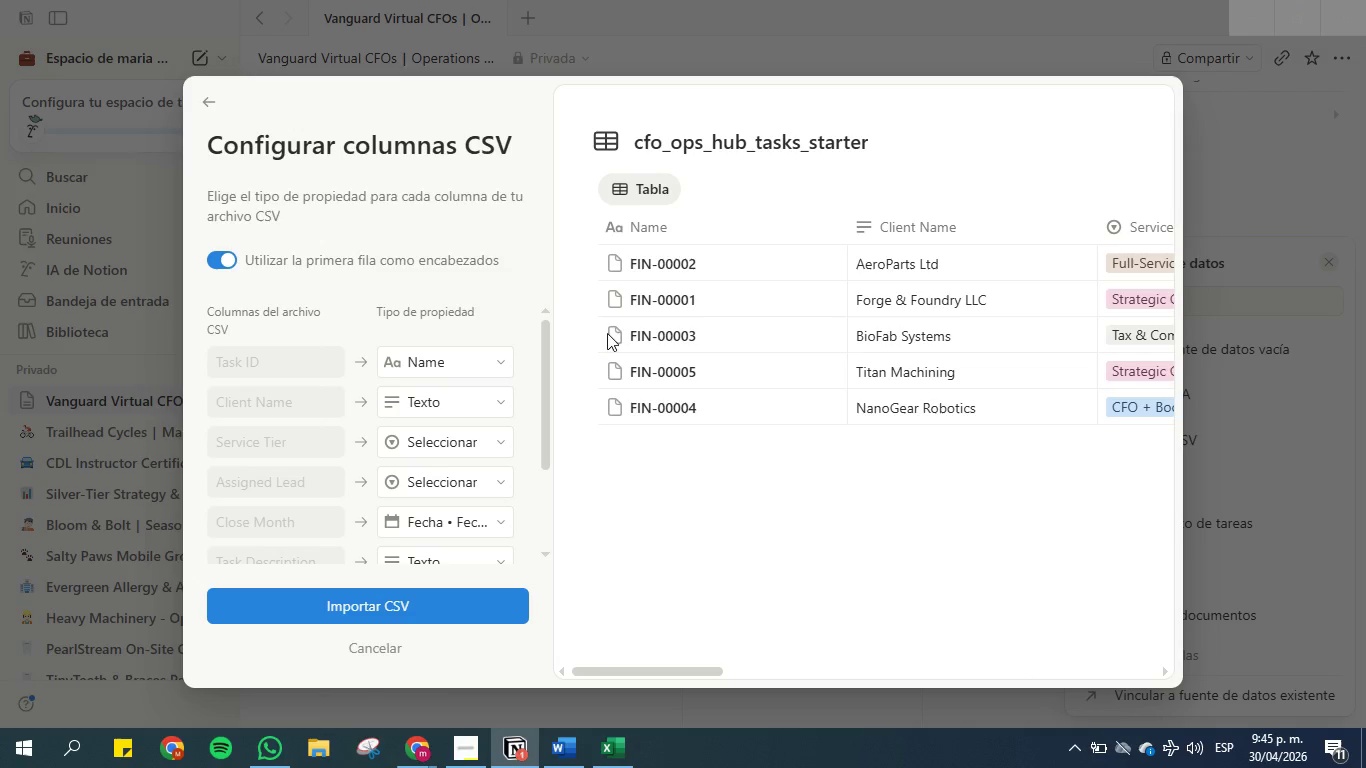 
scroll: coordinate [442, 371], scroll_direction: down, amount: 5.0
 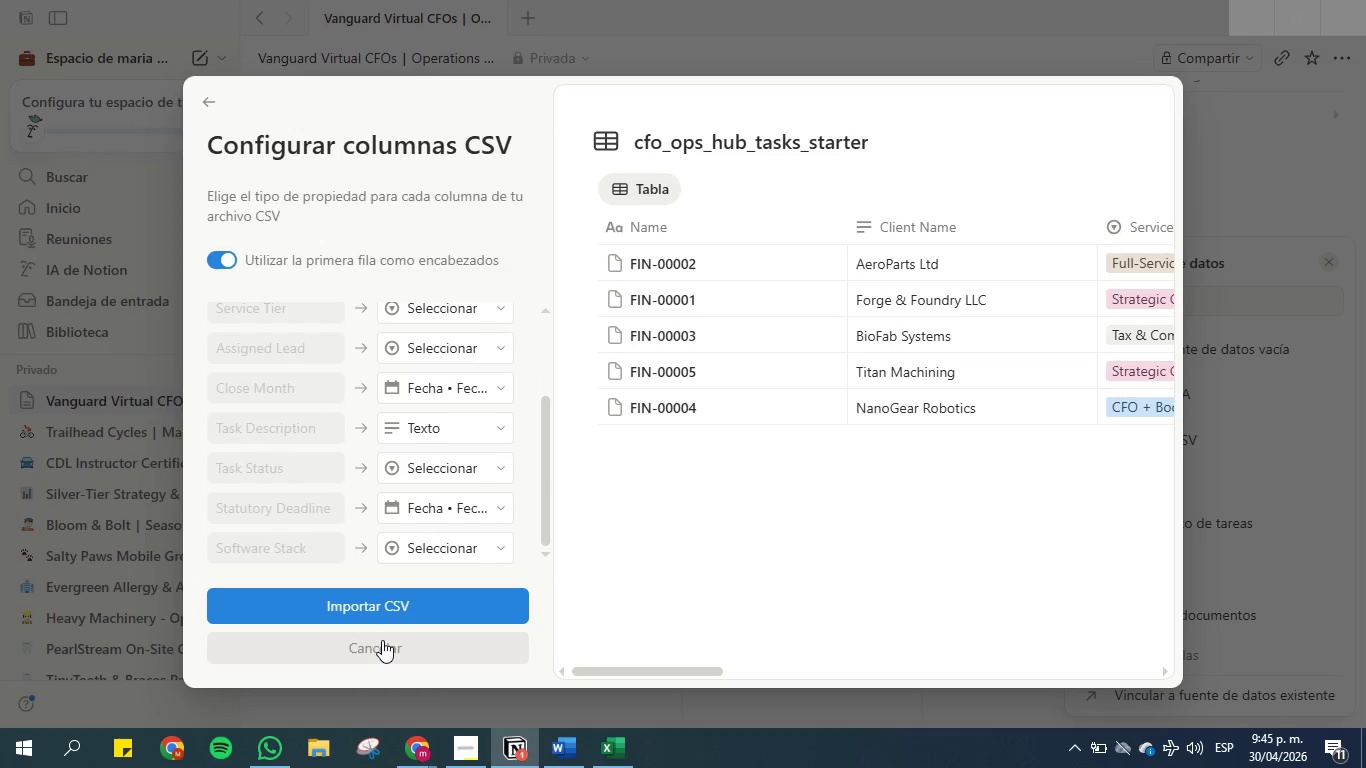 
scroll: coordinate [380, 599], scroll_direction: up, amount: 5.0
 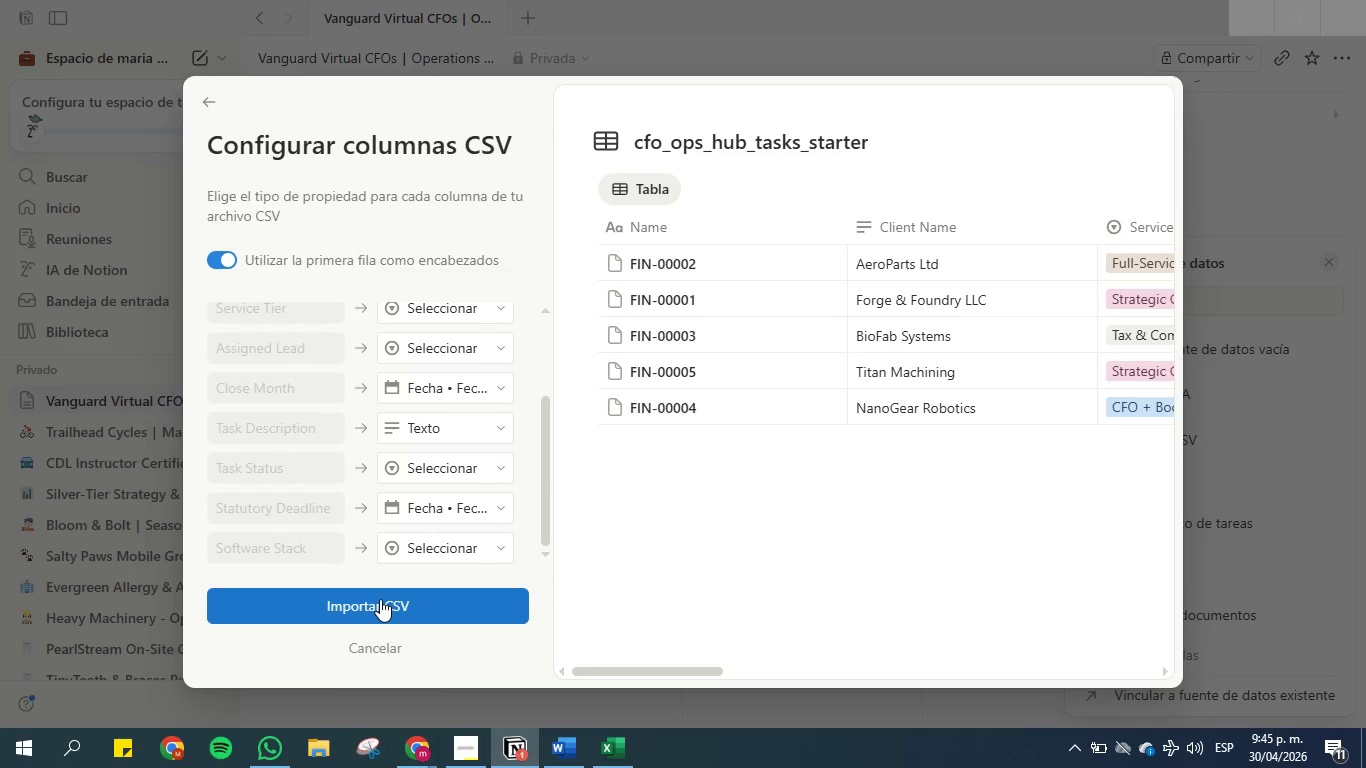 
scroll: coordinate [380, 599], scroll_direction: down, amount: 3.0
 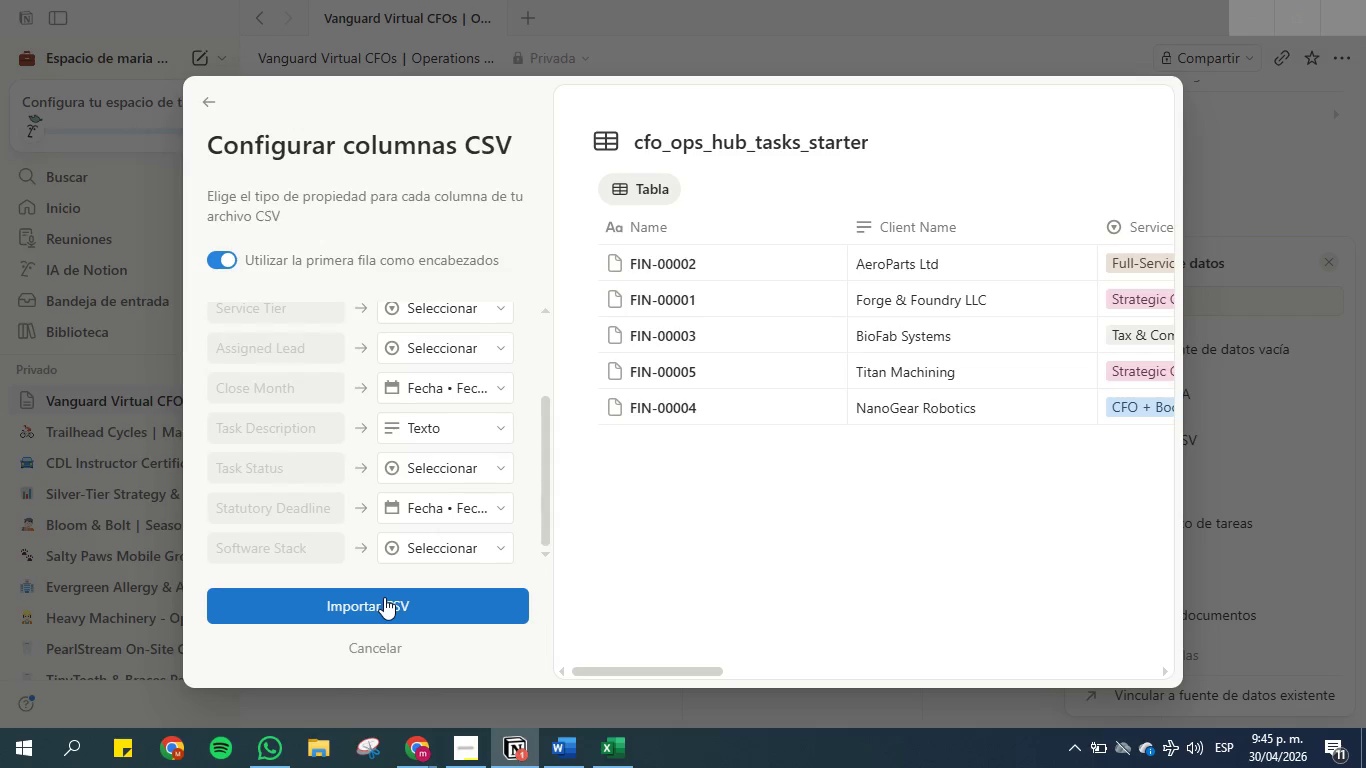 
left_click([384, 597])
 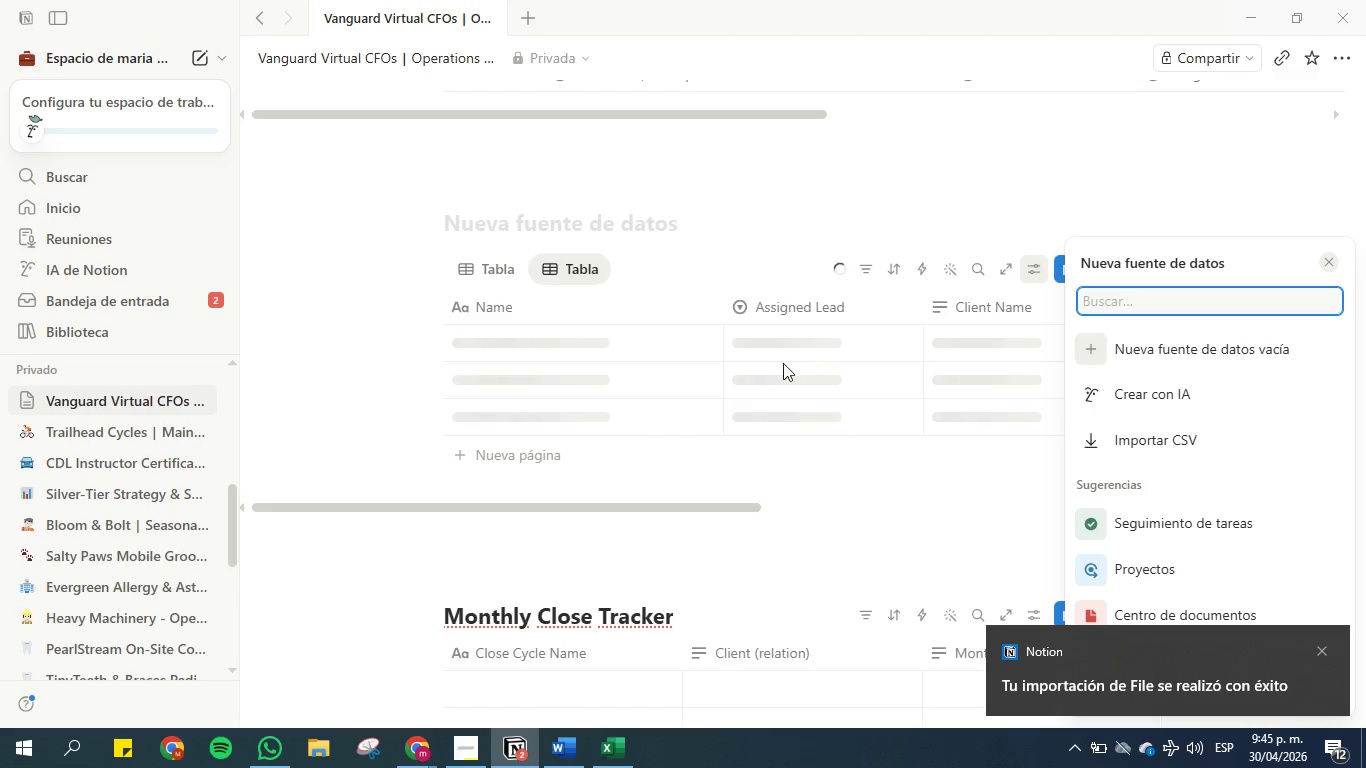 
wait(5.67)
 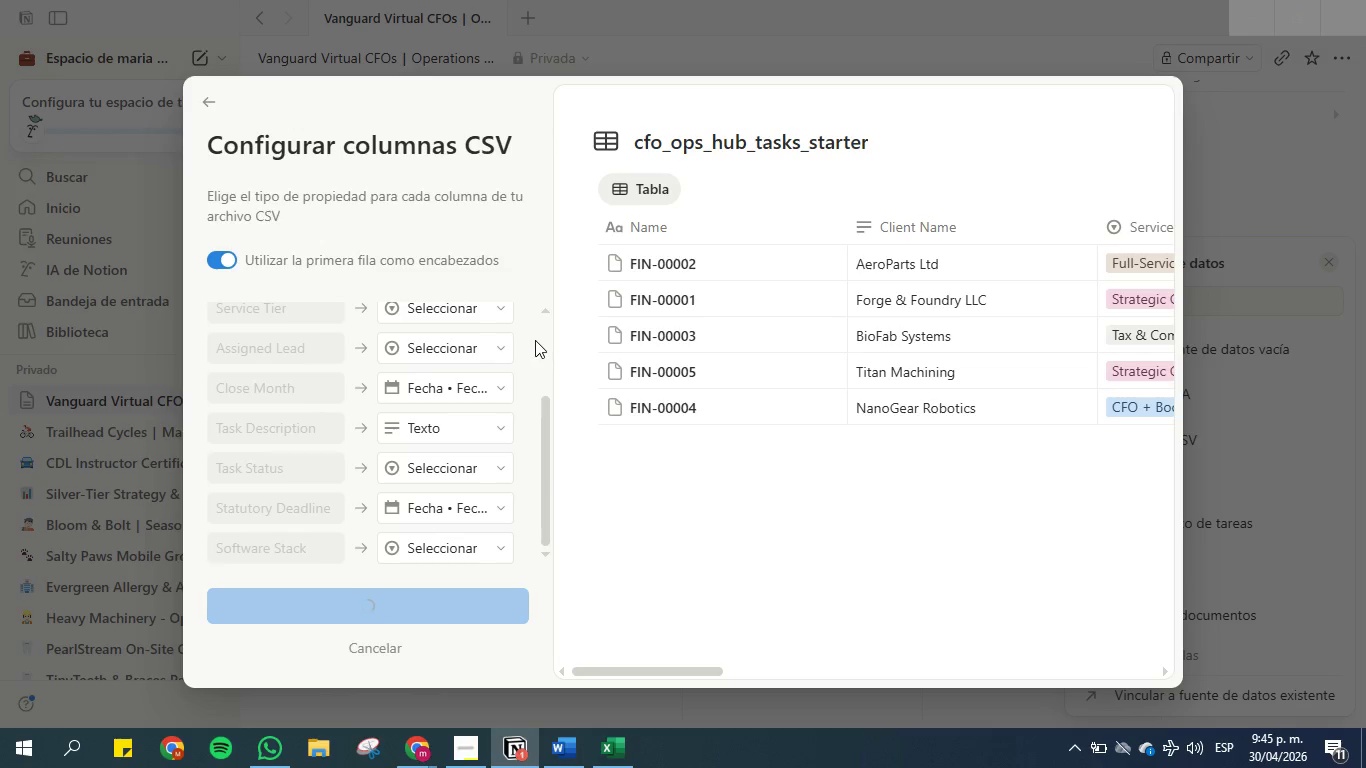 
scroll: coordinate [381, 343], scroll_direction: down, amount: 1.0
 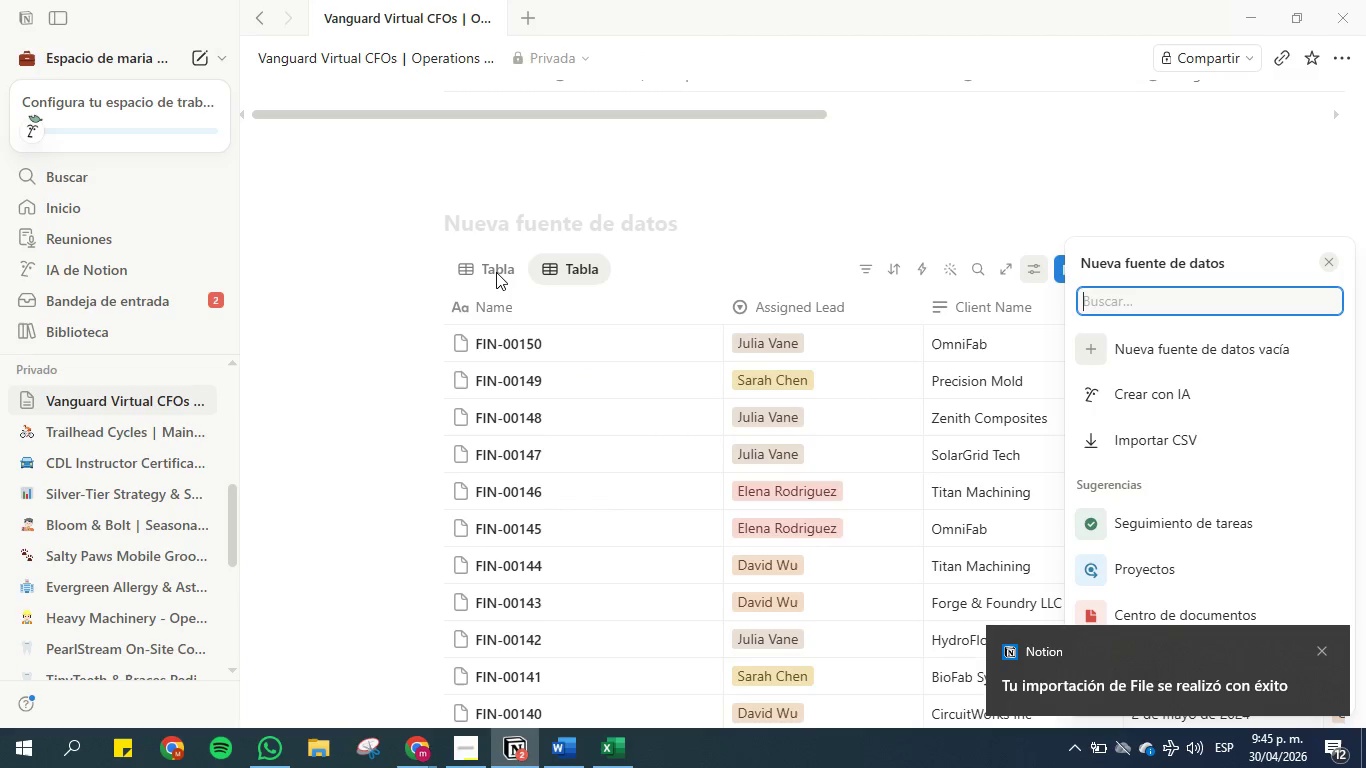 
left_click([496, 270])
 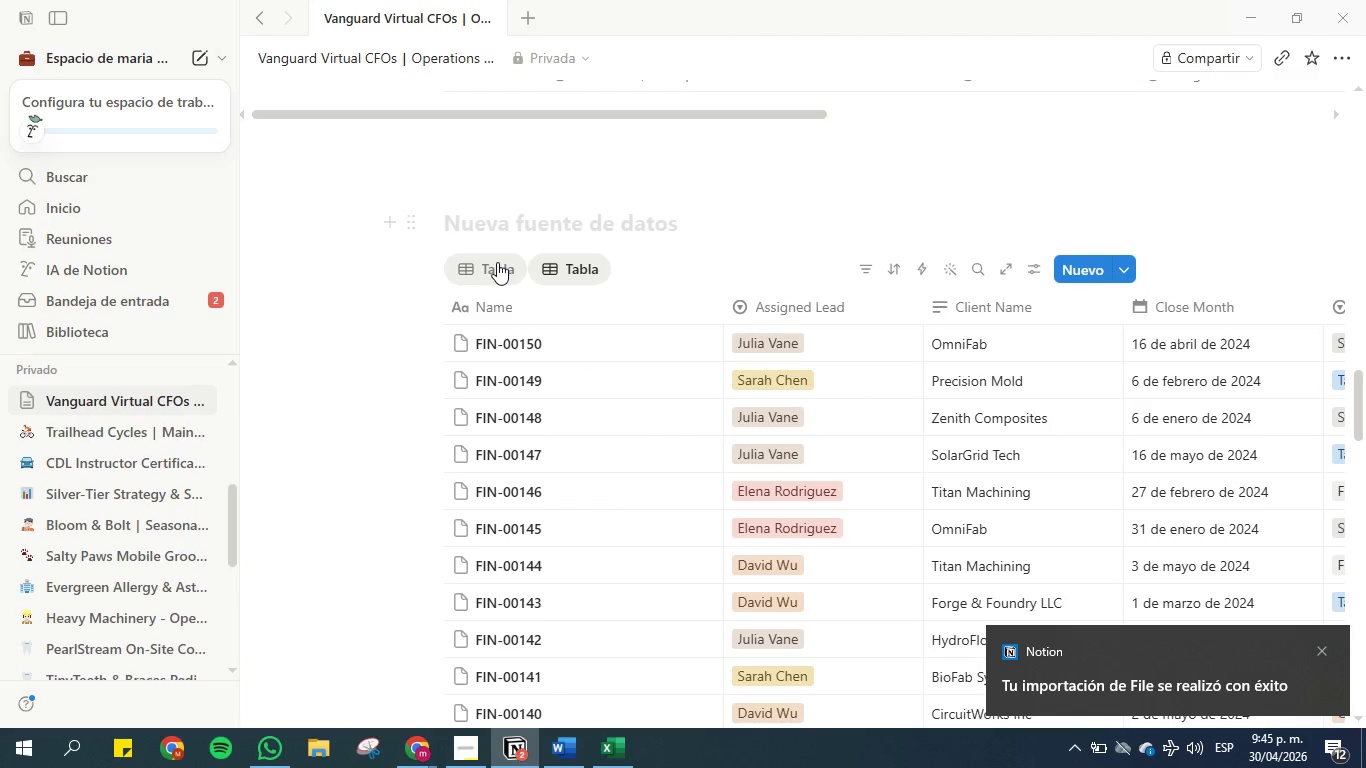 
left_click([497, 262])
 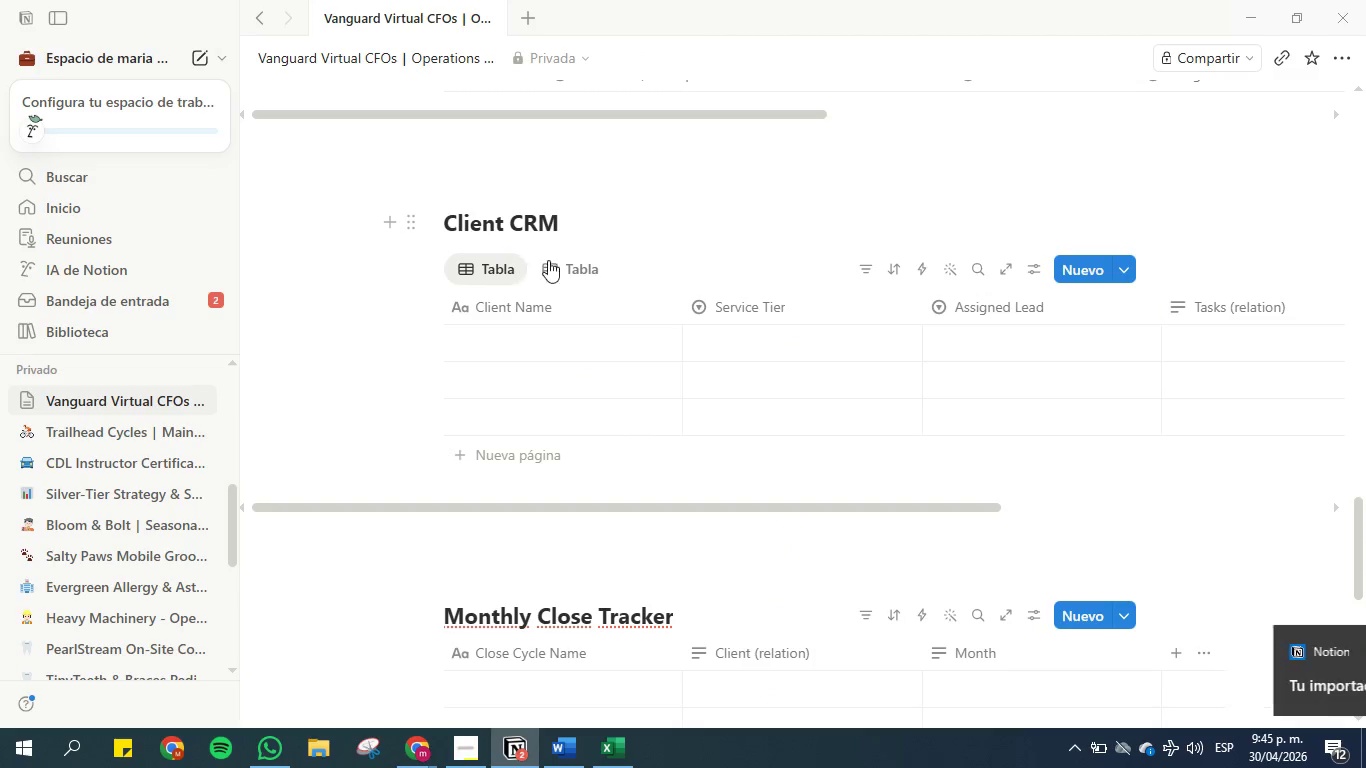 
left_click([570, 260])
 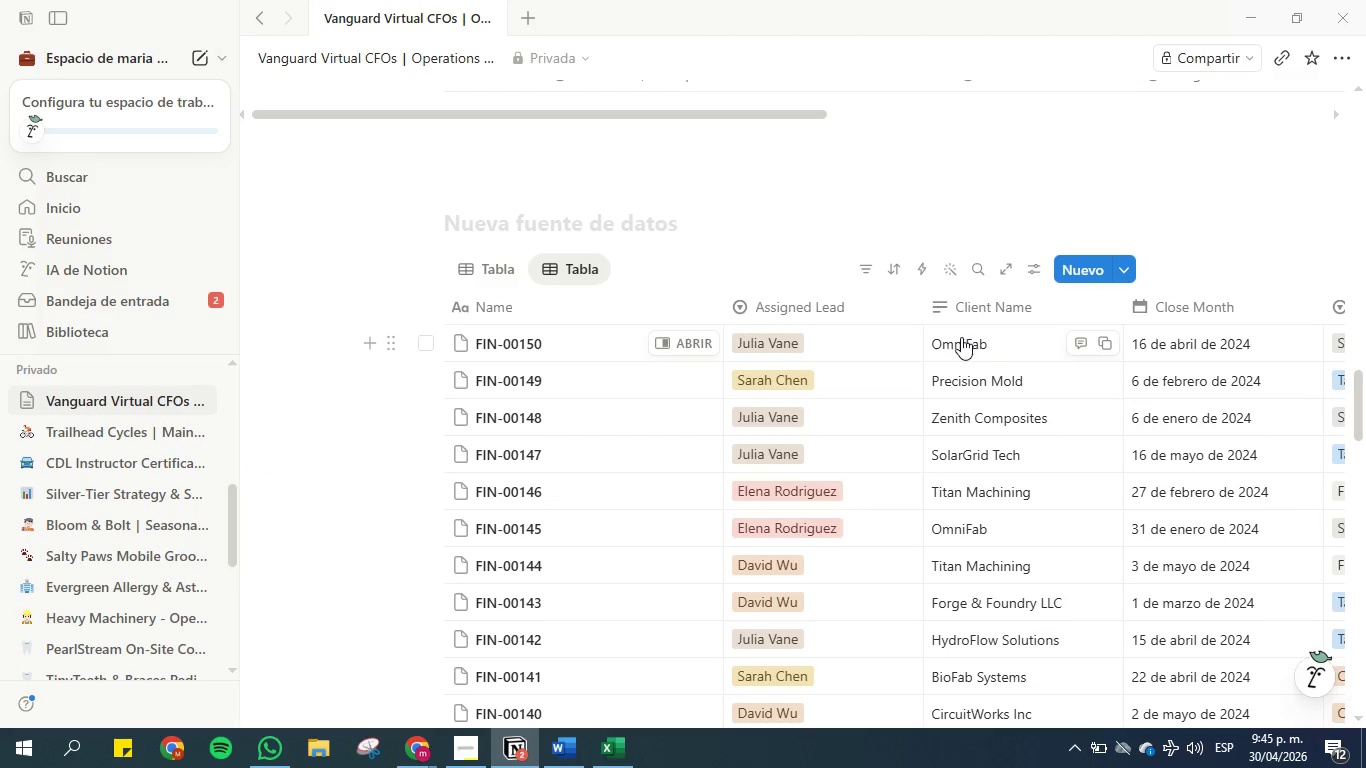 
wait(15.36)
 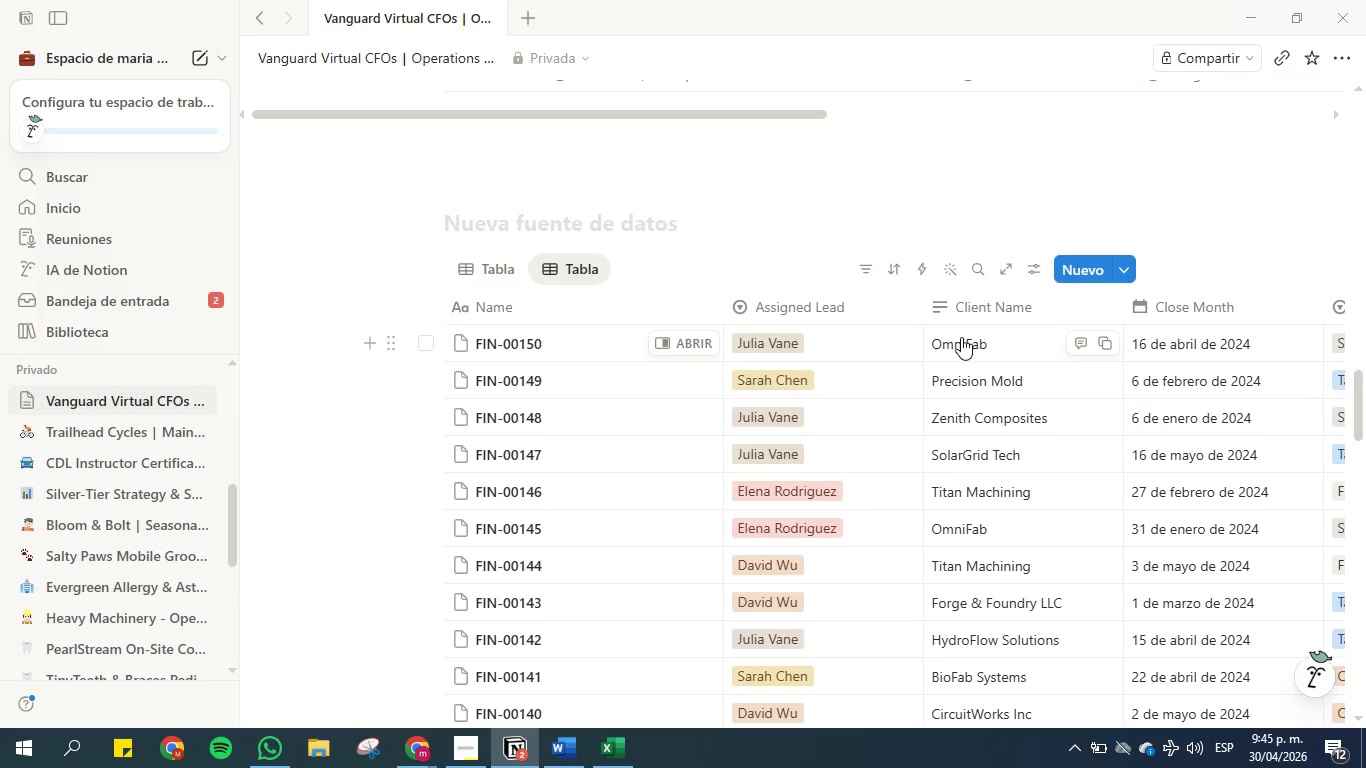 
scroll: coordinate [635, 569], scroll_direction: down, amount: 16.0
 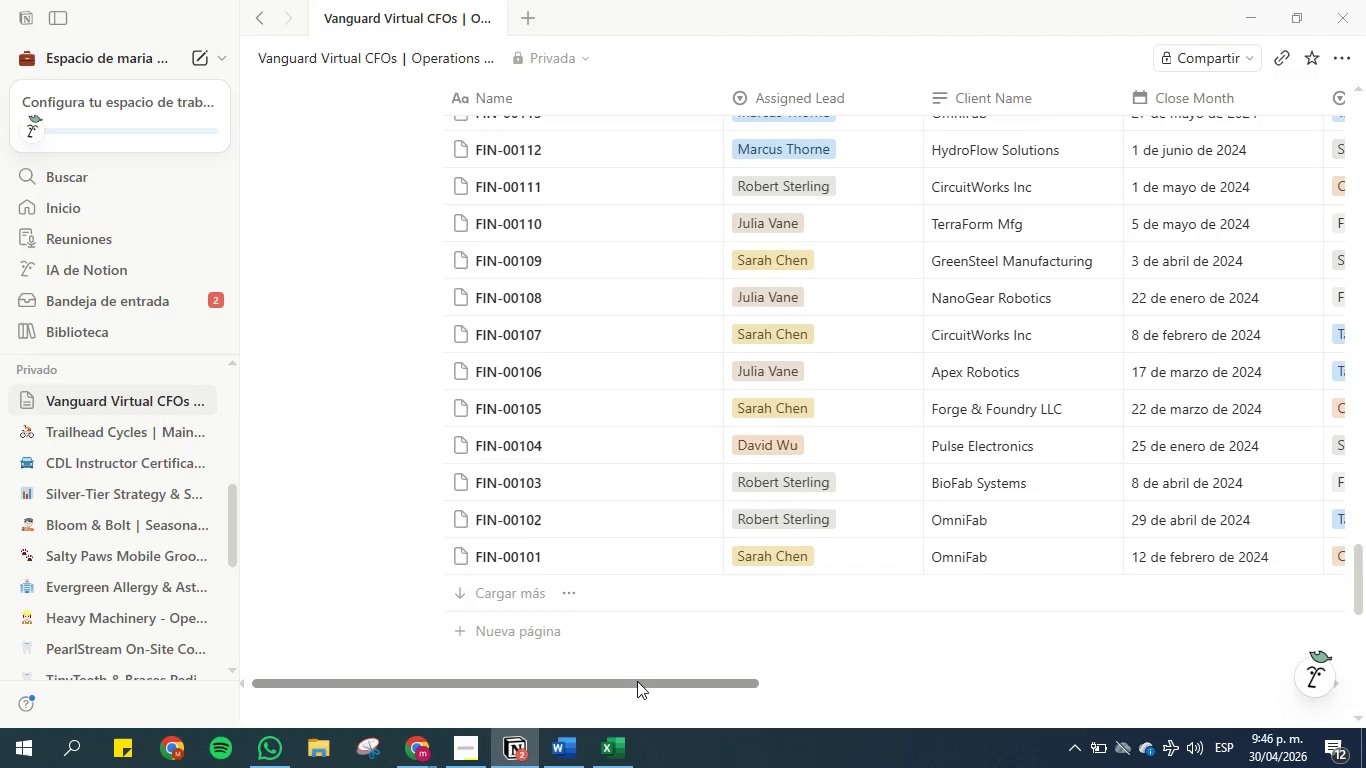 
left_click_drag(start_coordinate=[637, 681], to_coordinate=[1263, 573])
 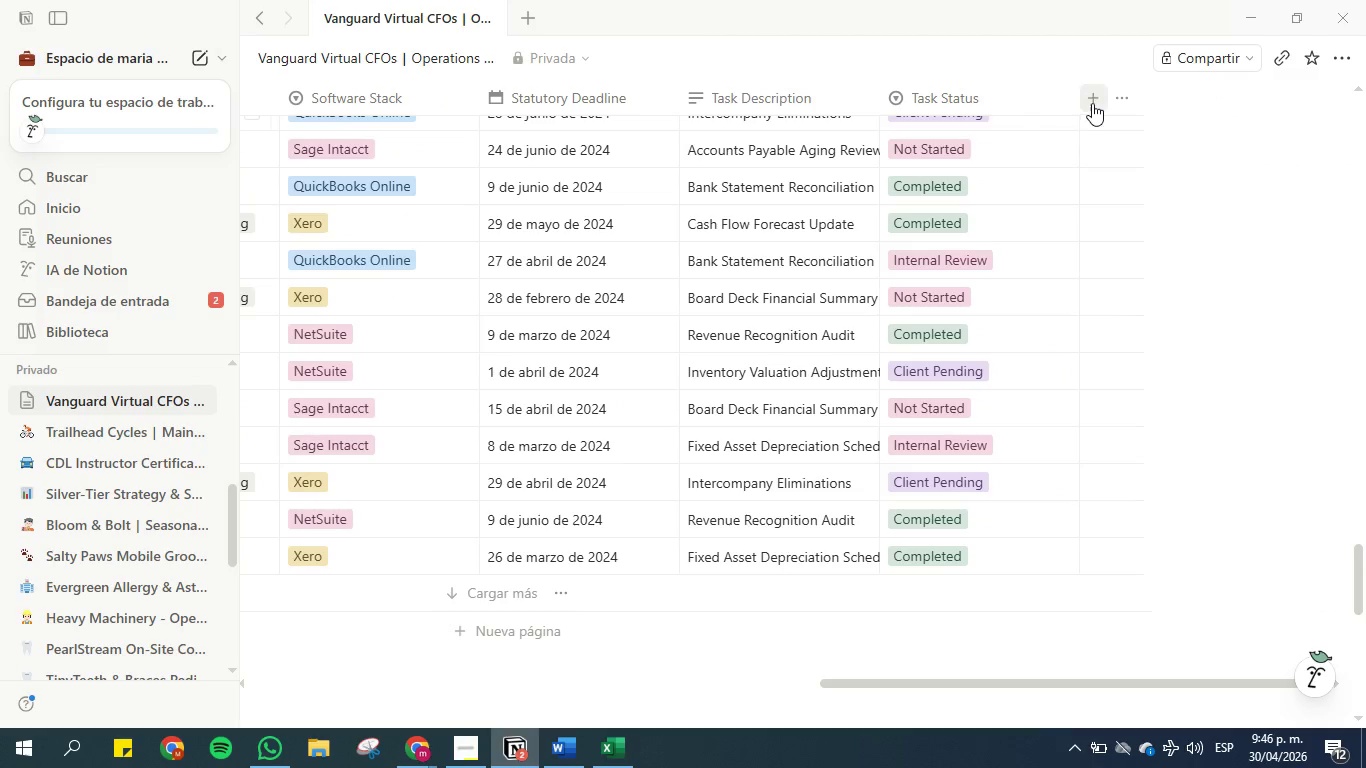 
left_click([1095, 103])
 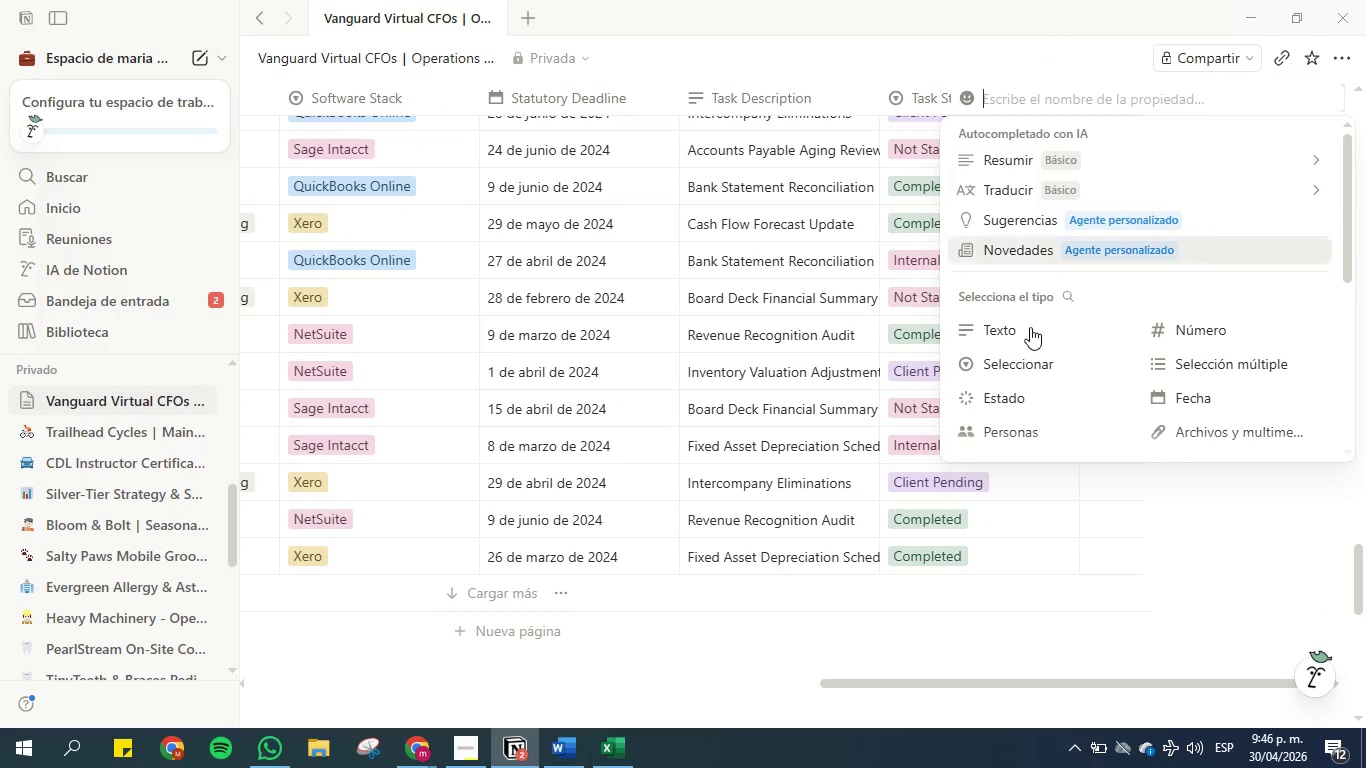 
left_click([1018, 325])
 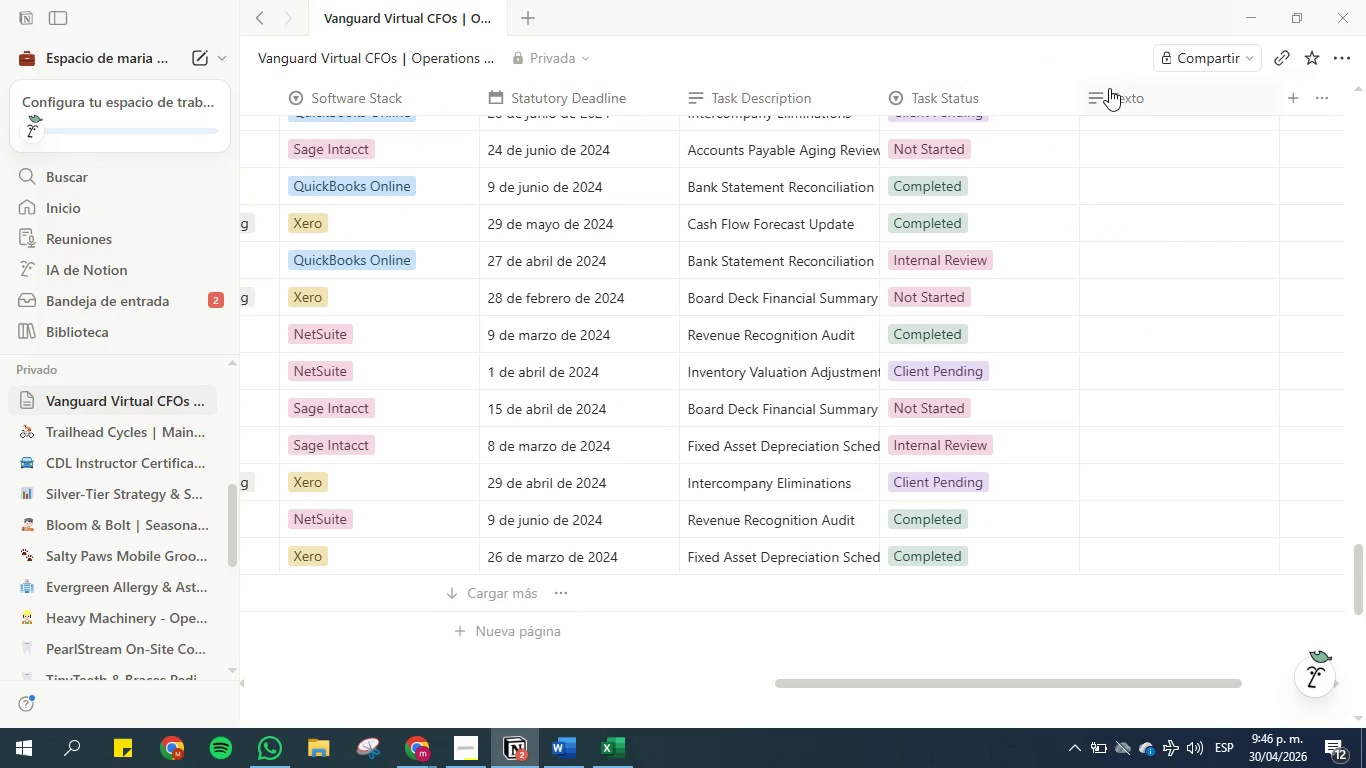 
left_click_drag(start_coordinate=[1138, 92], to_coordinate=[713, 107])
 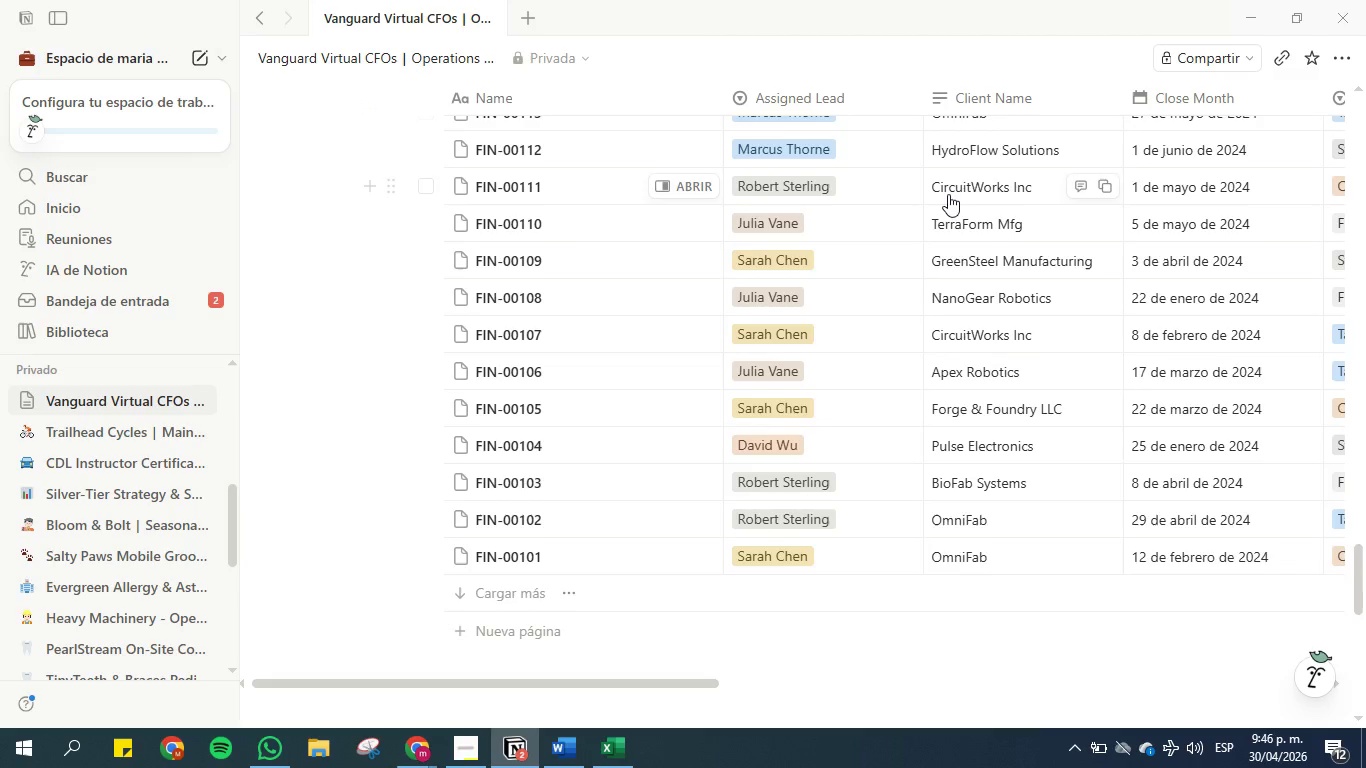 
scroll: coordinate [832, 322], scroll_direction: down, amount: 5.0
 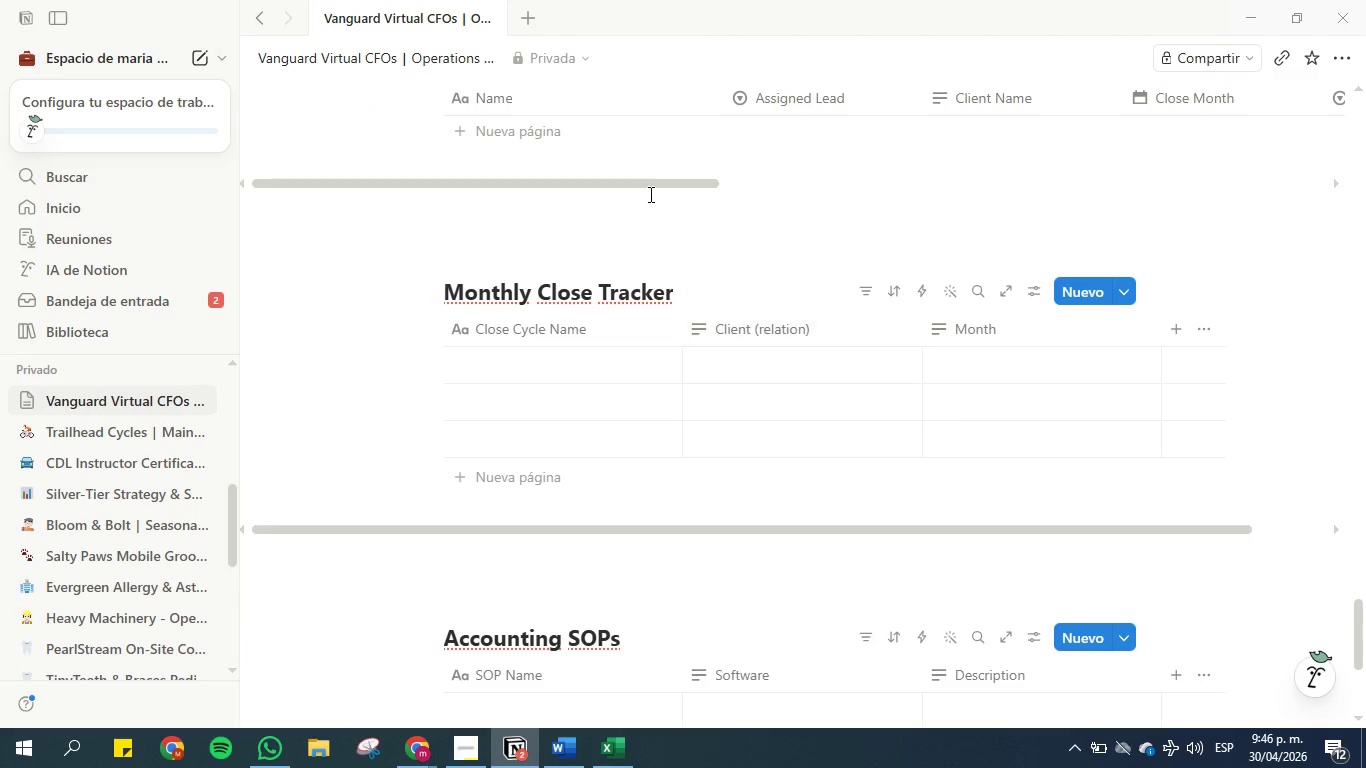 
scroll: coordinate [650, 209], scroll_direction: up, amount: 3.0
 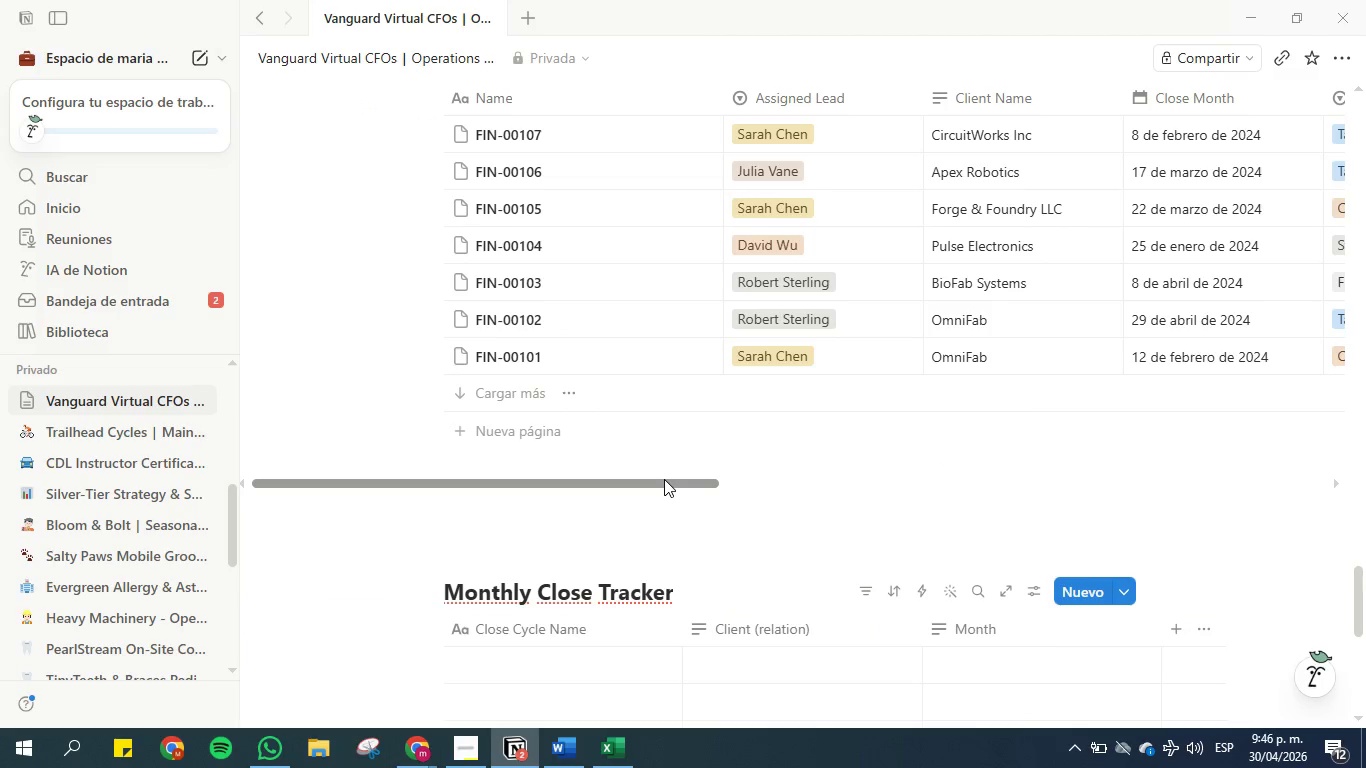 
left_click_drag(start_coordinate=[664, 479], to_coordinate=[1312, 473])
 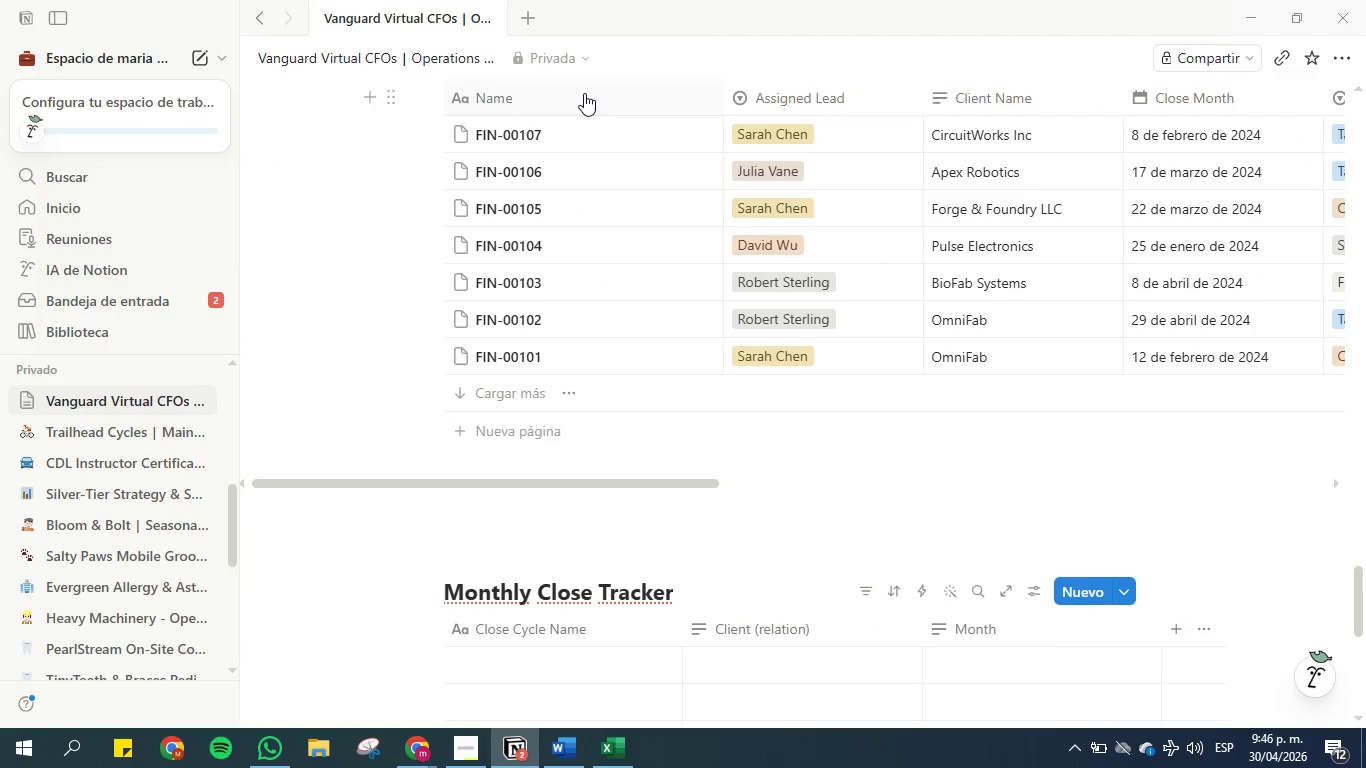 
wait(6.28)
 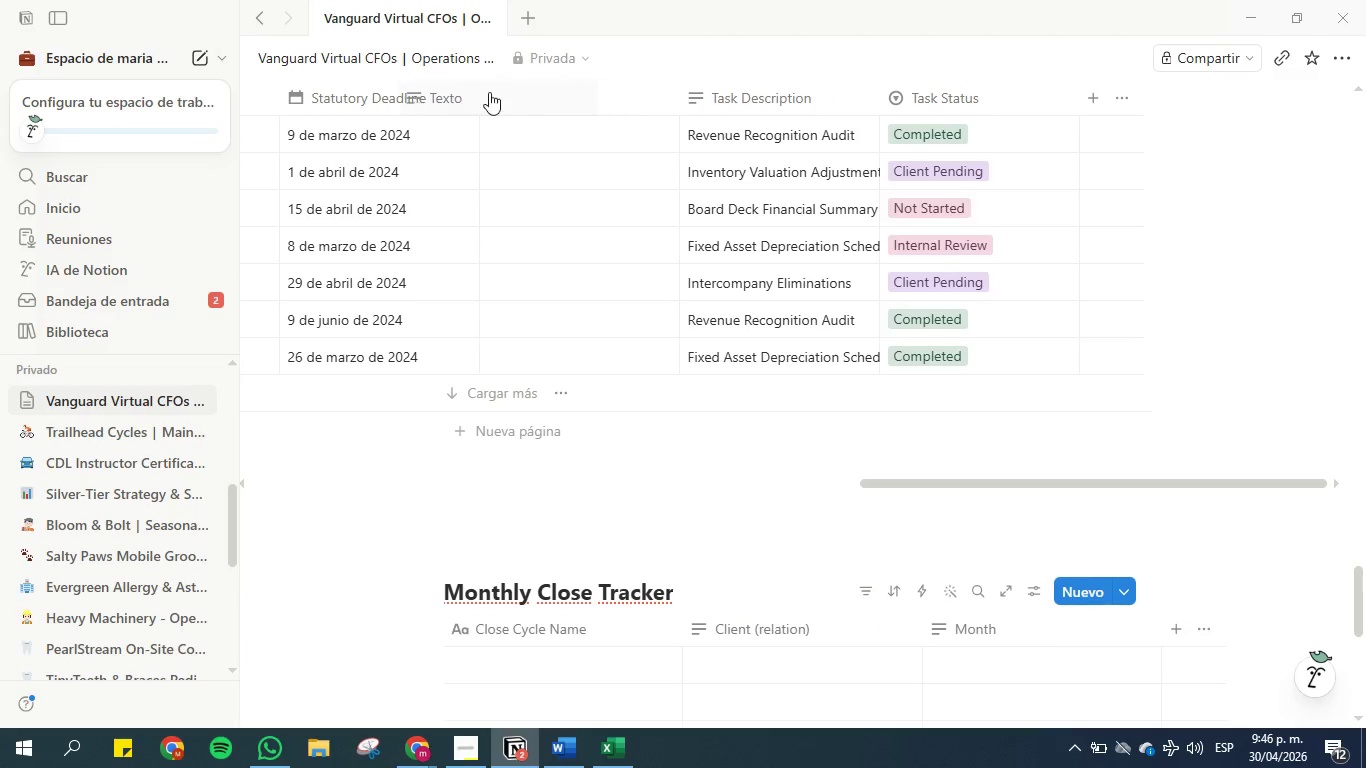 
left_click_drag(start_coordinate=[653, 482], to_coordinate=[1088, 482])
 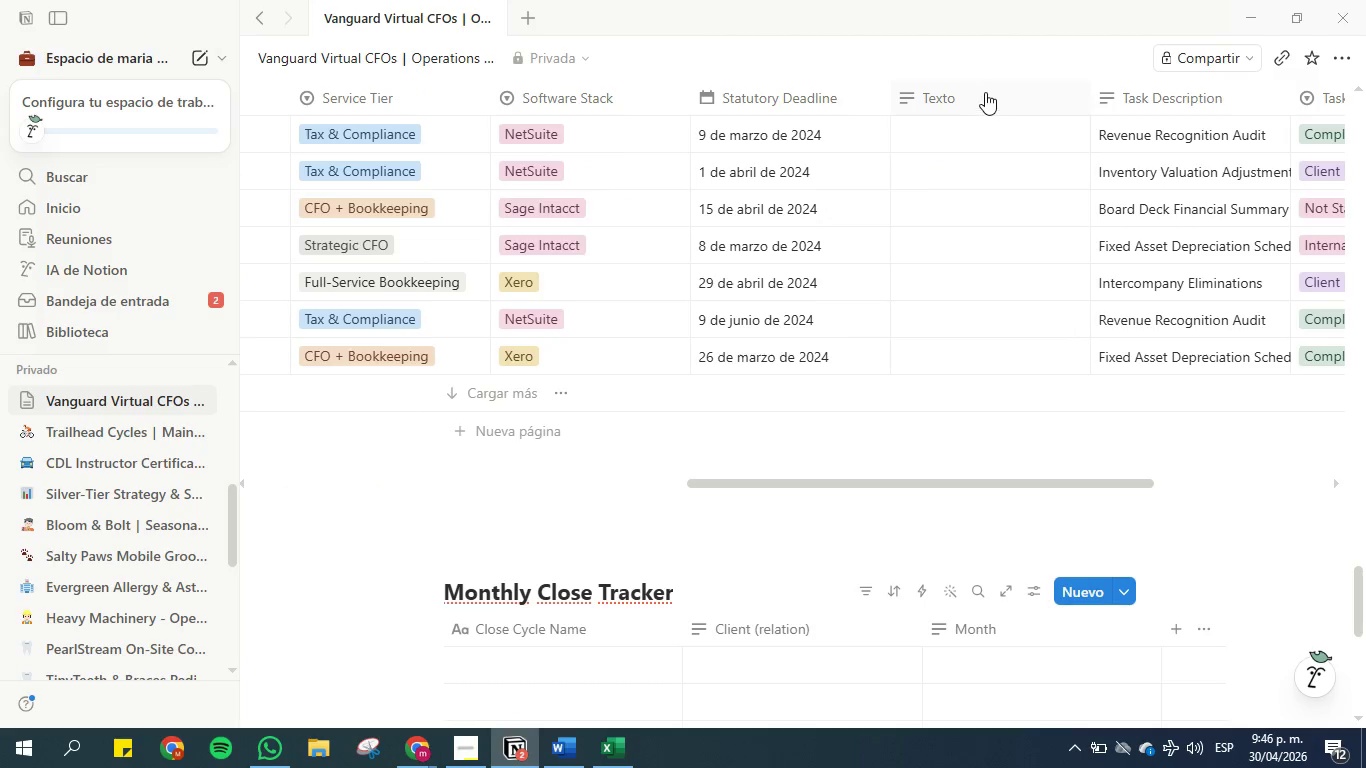 
left_click_drag(start_coordinate=[985, 92], to_coordinate=[393, 71])
 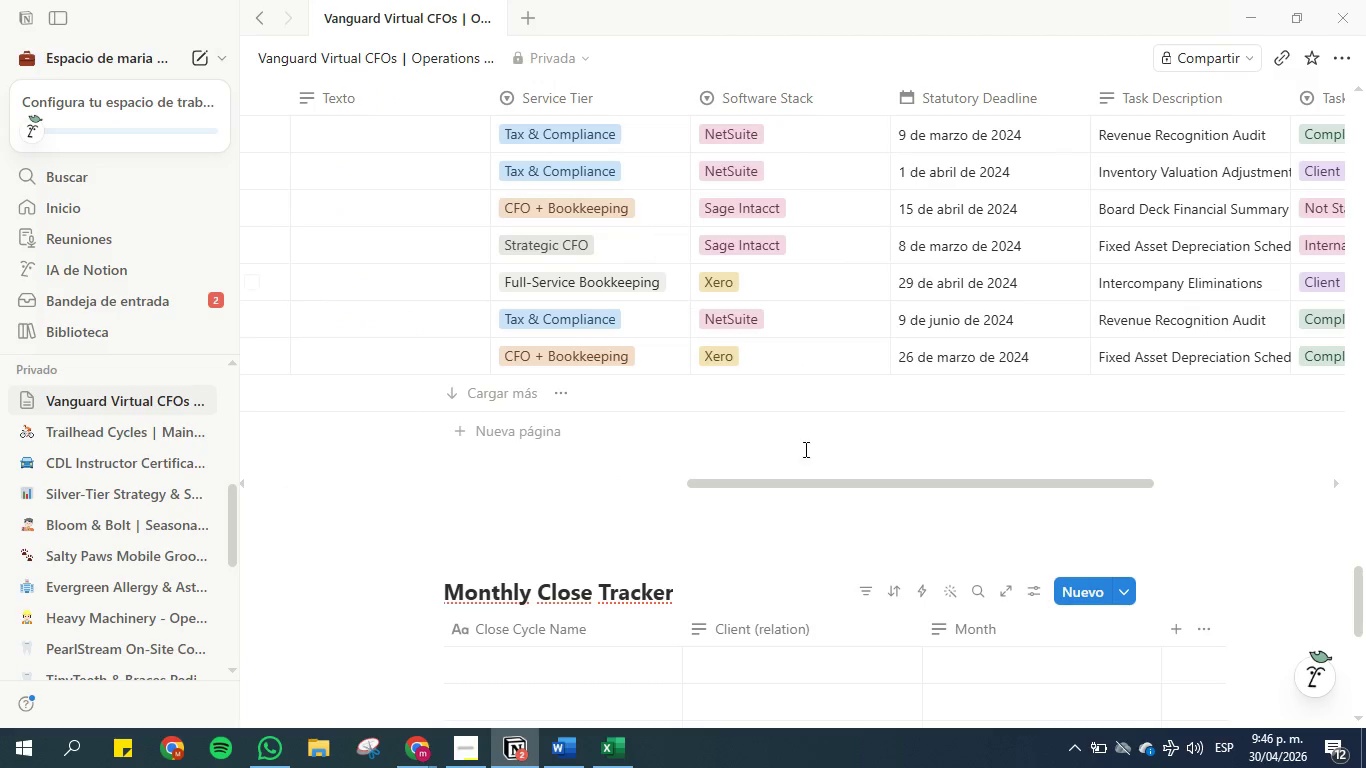 
left_click_drag(start_coordinate=[812, 487], to_coordinate=[487, 422])
 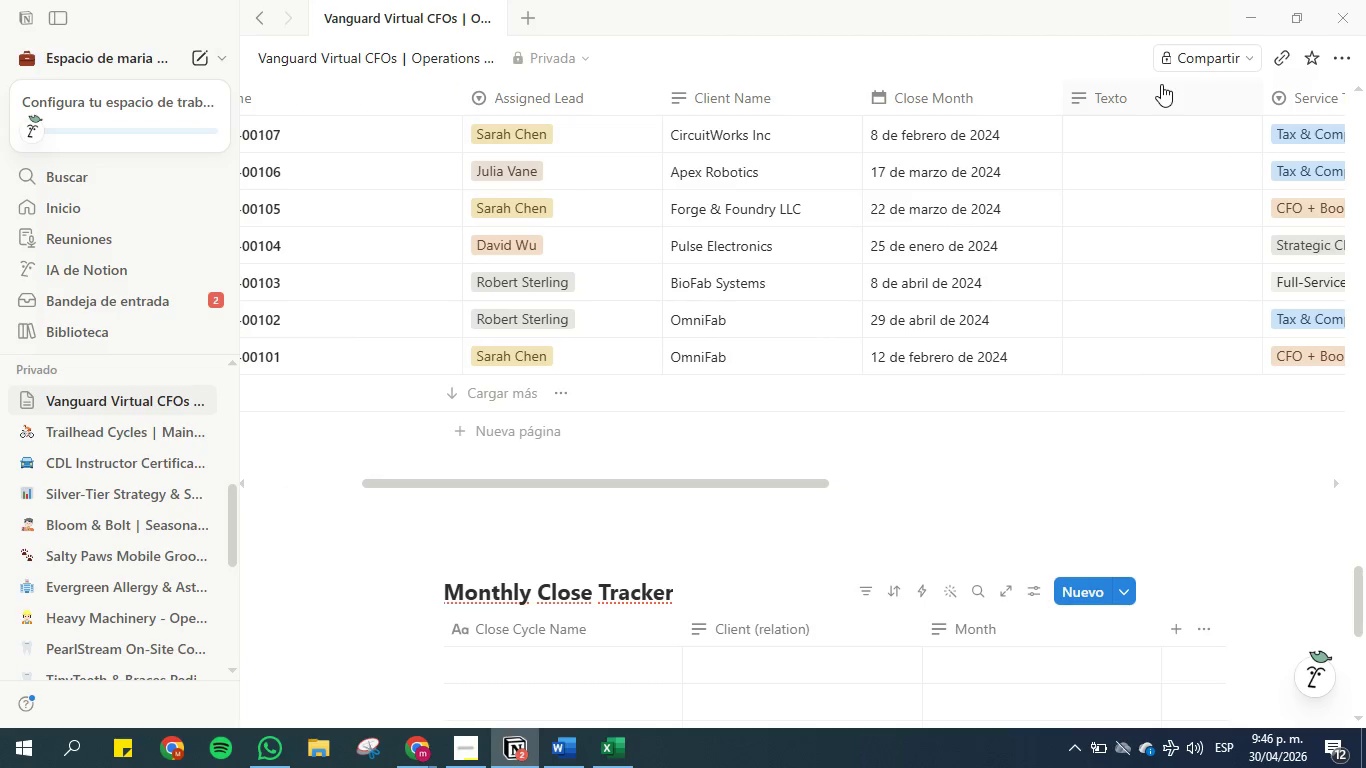 
left_click_drag(start_coordinate=[1157, 85], to_coordinate=[488, 92])
 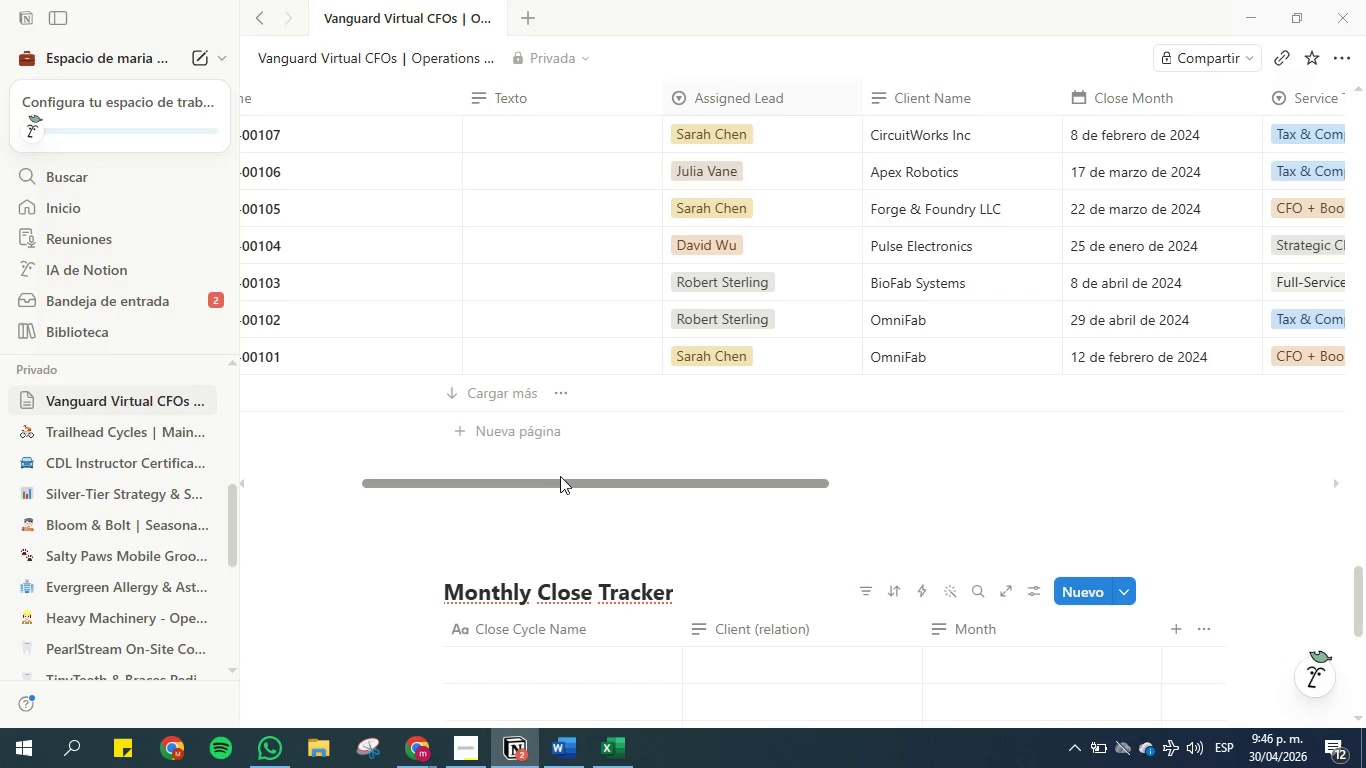 
left_click_drag(start_coordinate=[564, 480], to_coordinate=[572, 428])
 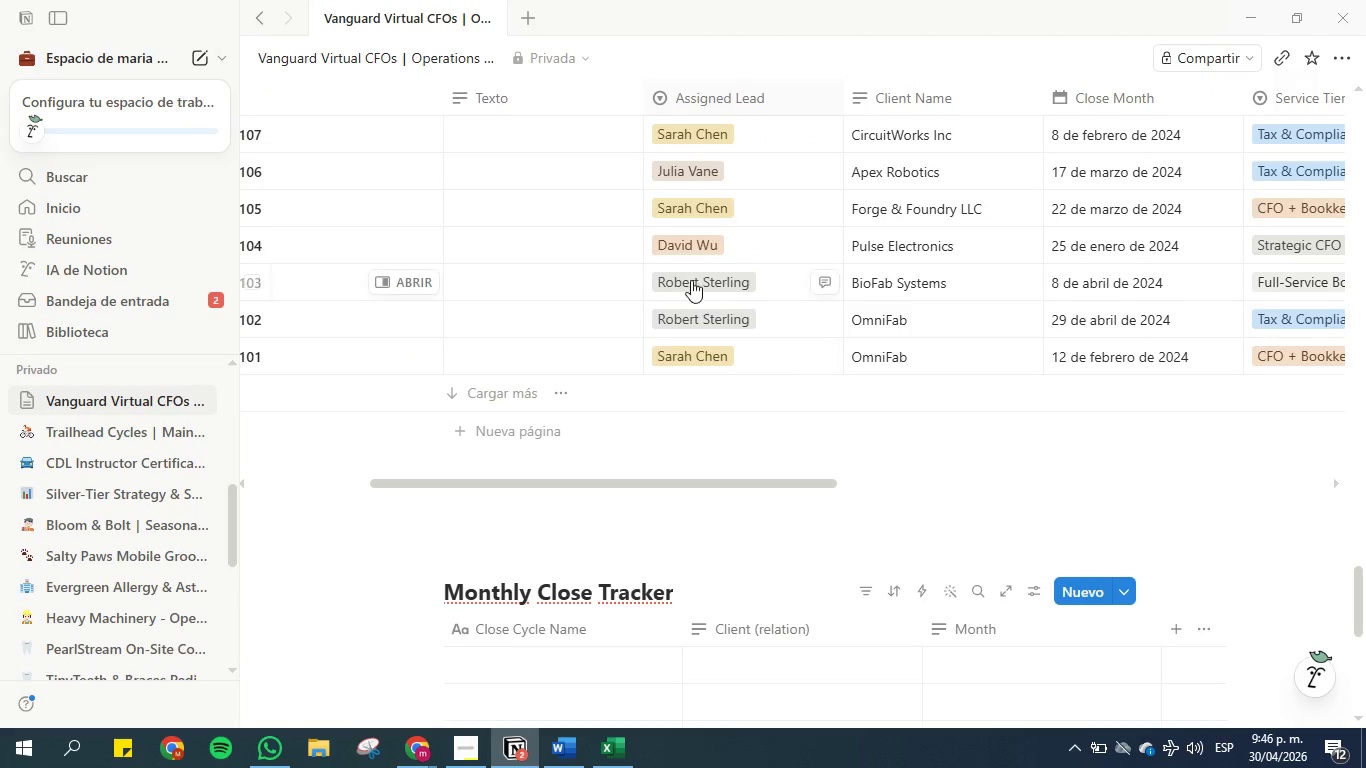 
scroll: coordinate [591, 260], scroll_direction: up, amount: 22.0
 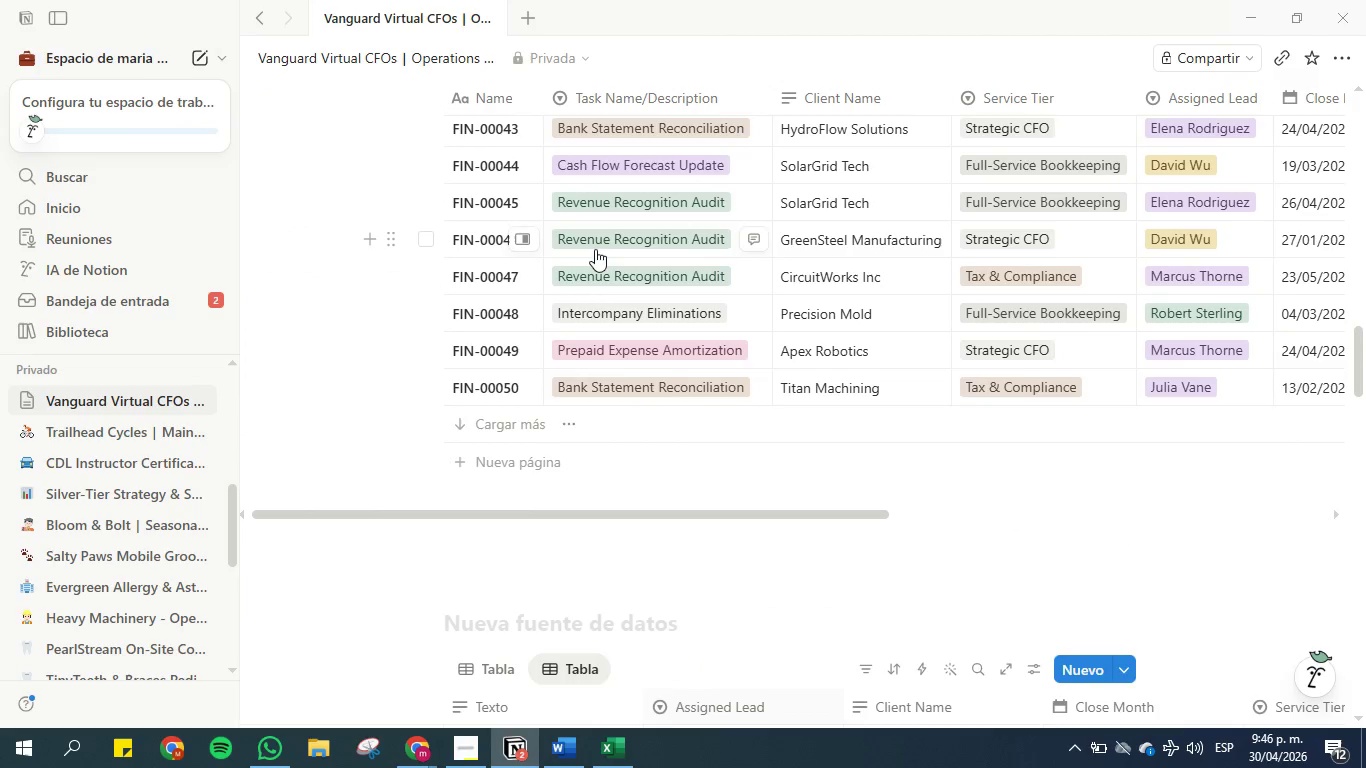 
scroll: coordinate [669, 283], scroll_direction: down, amount: 5.0
 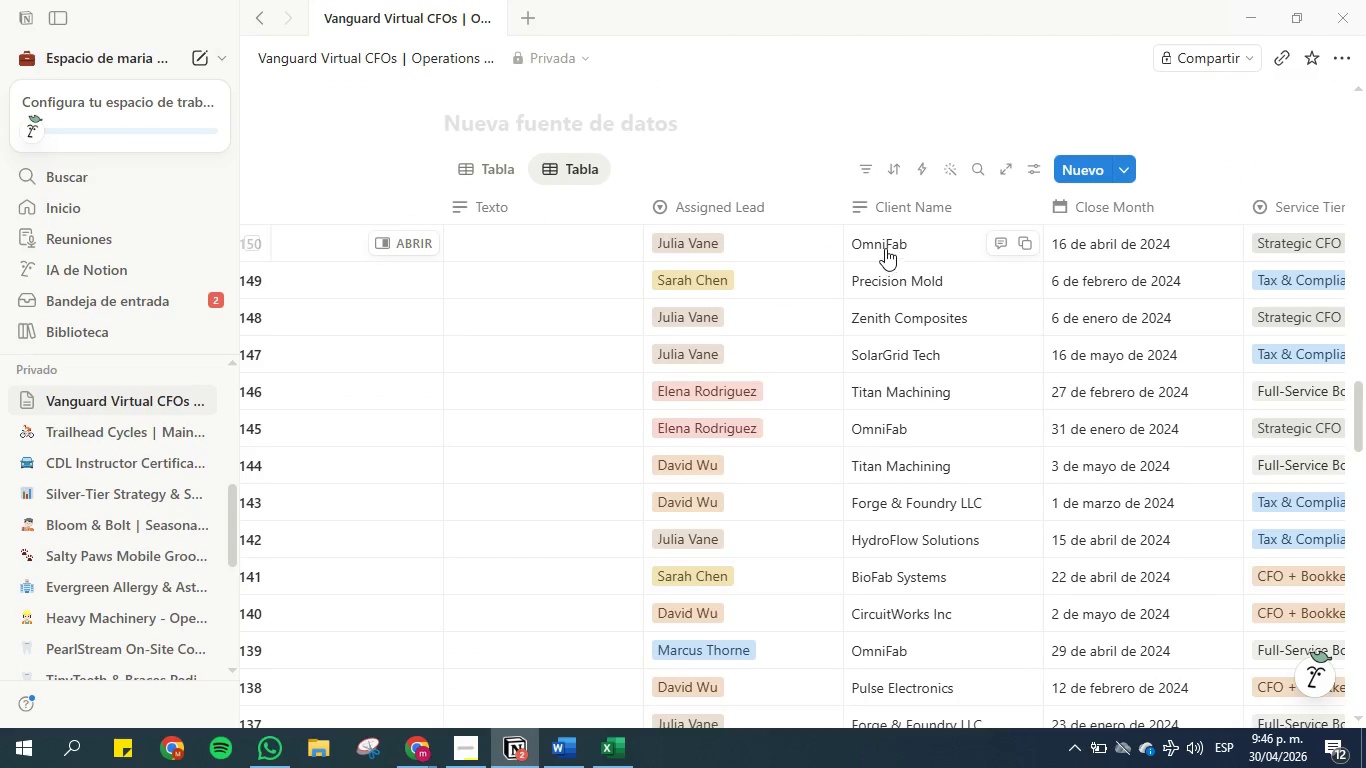 
left_click([885, 241])
 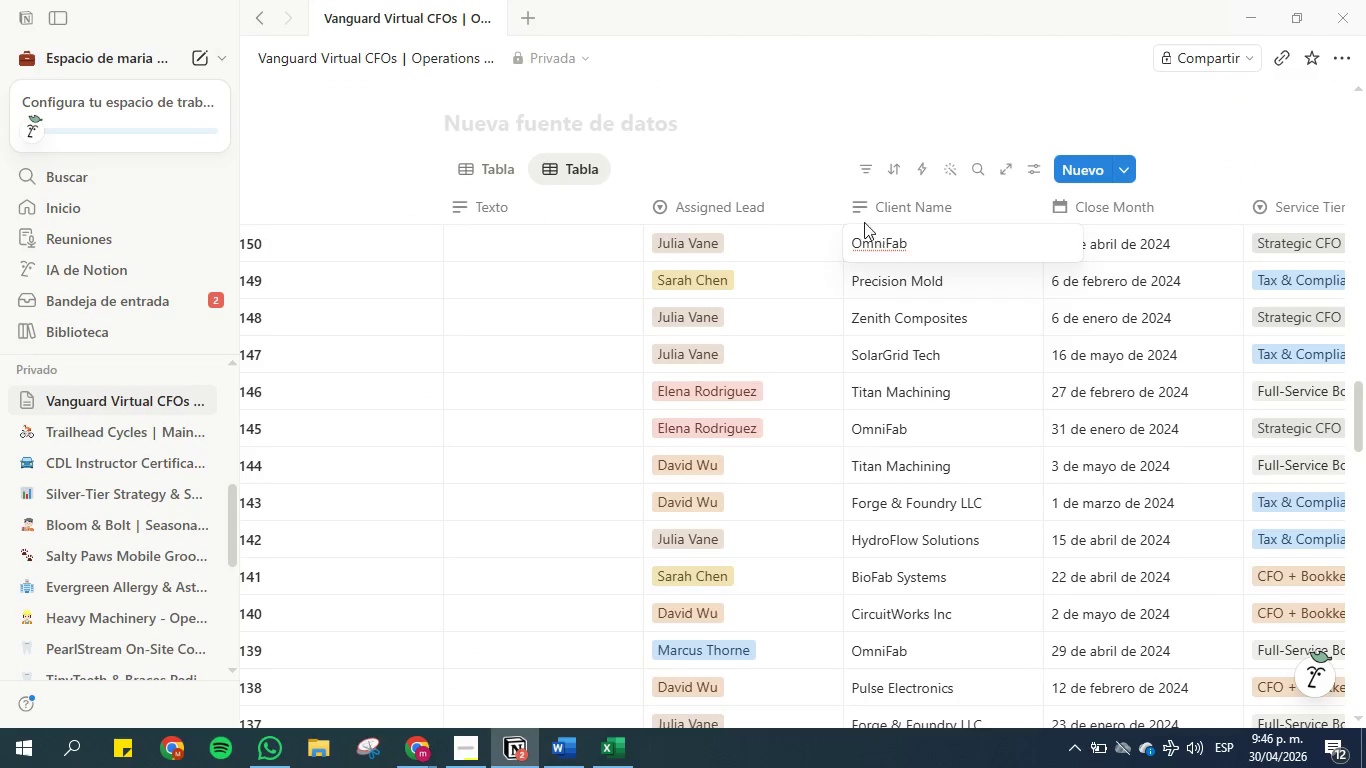 
left_click([801, 62])
 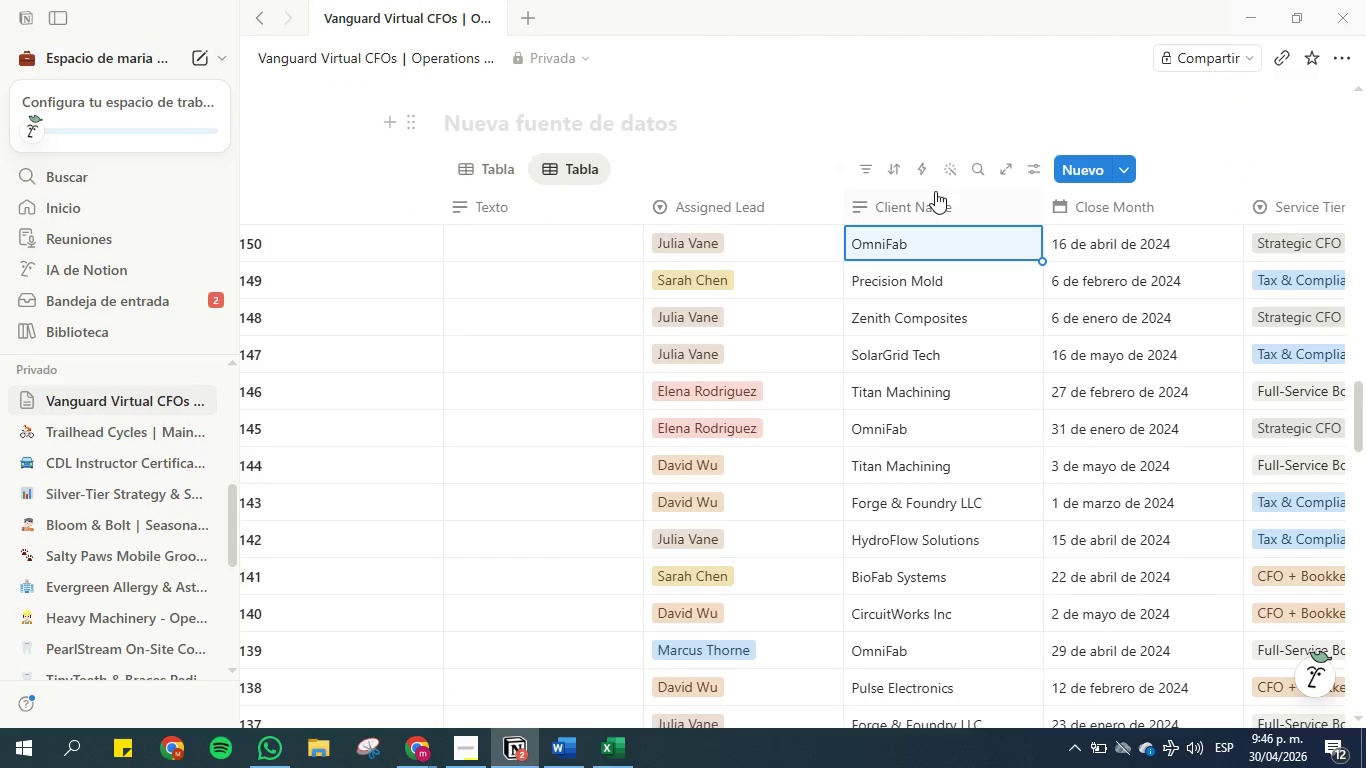 
left_click([935, 195])
 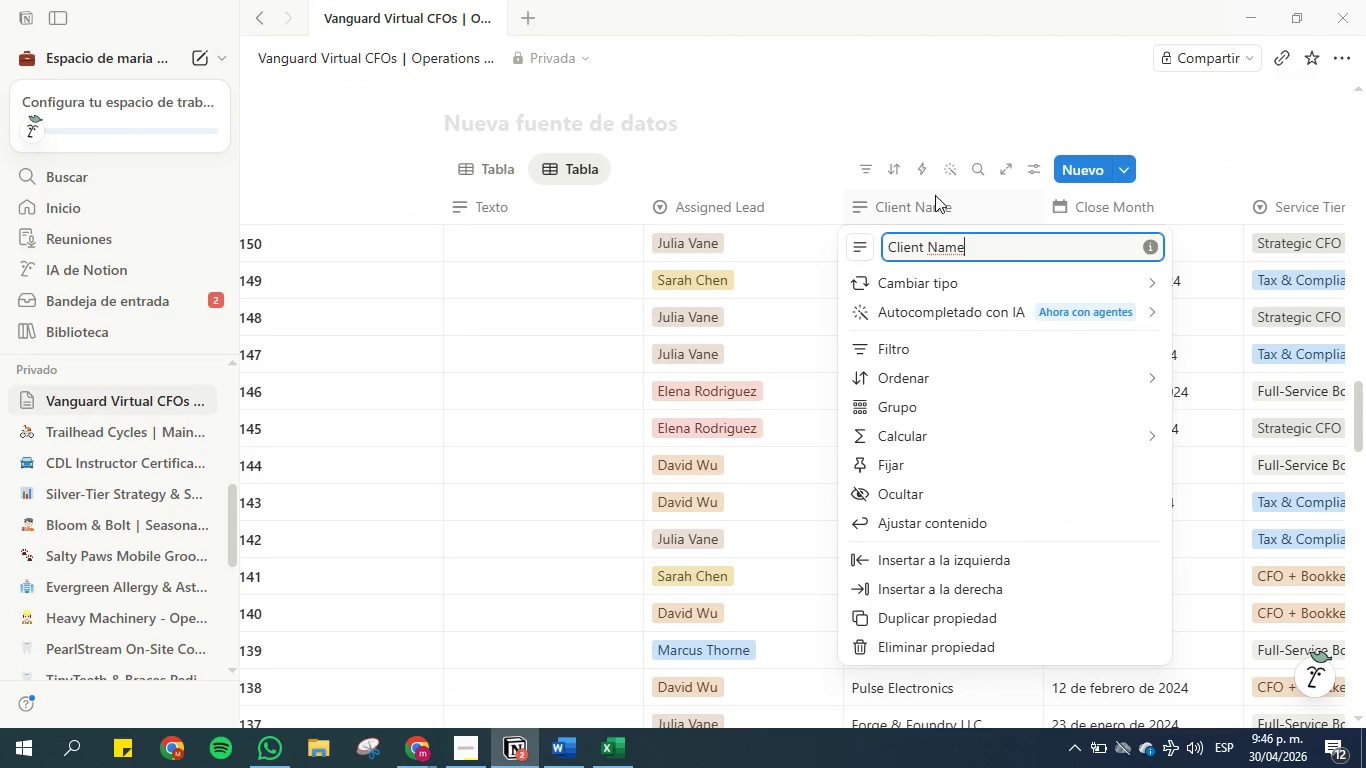 
right_click([935, 195])
 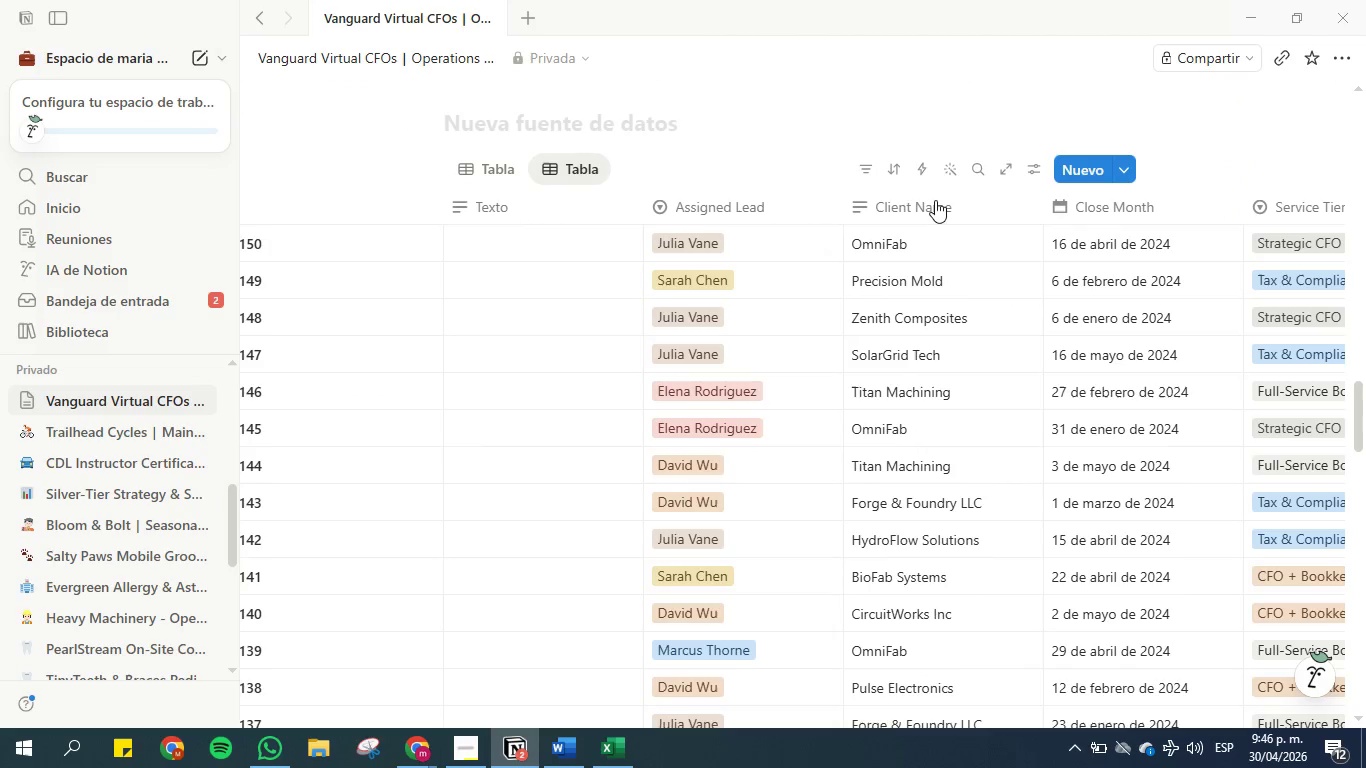 
left_click([935, 203])
 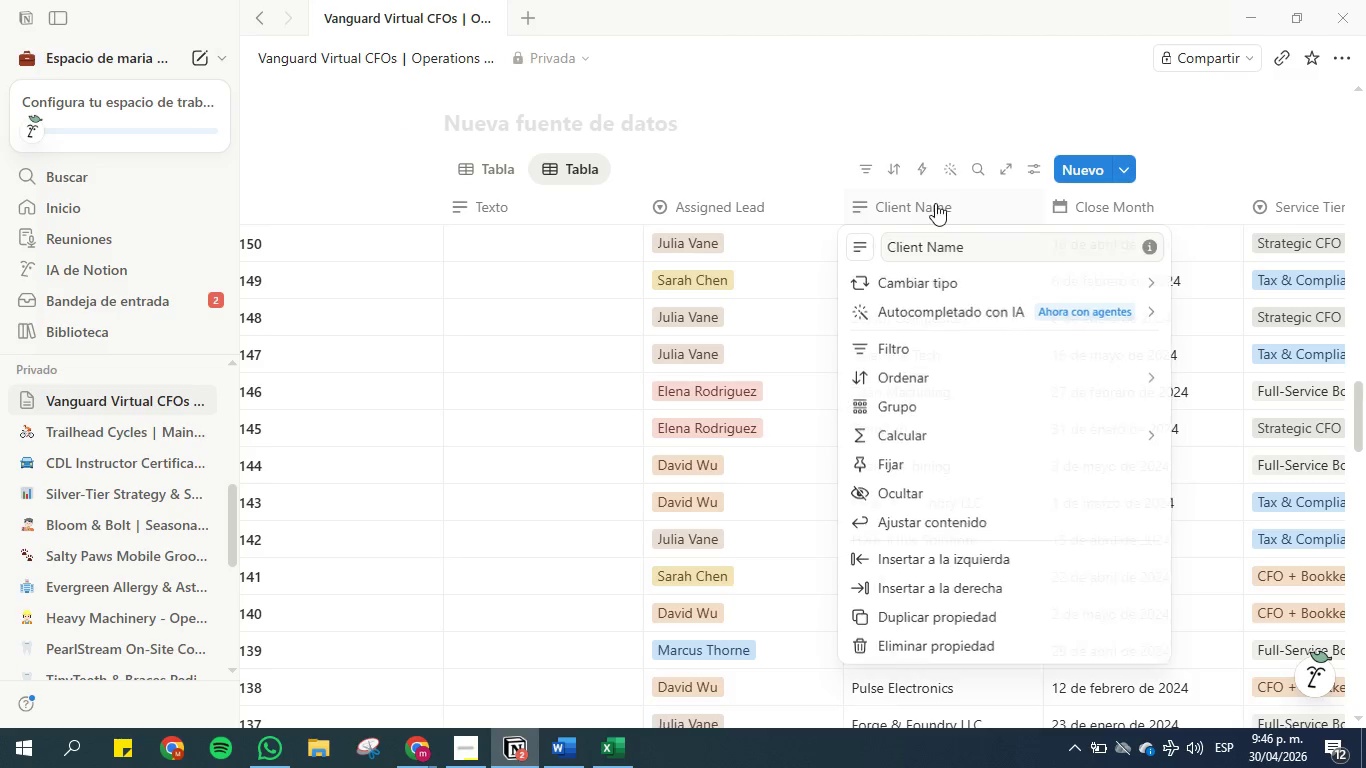 
double_click([935, 203])
 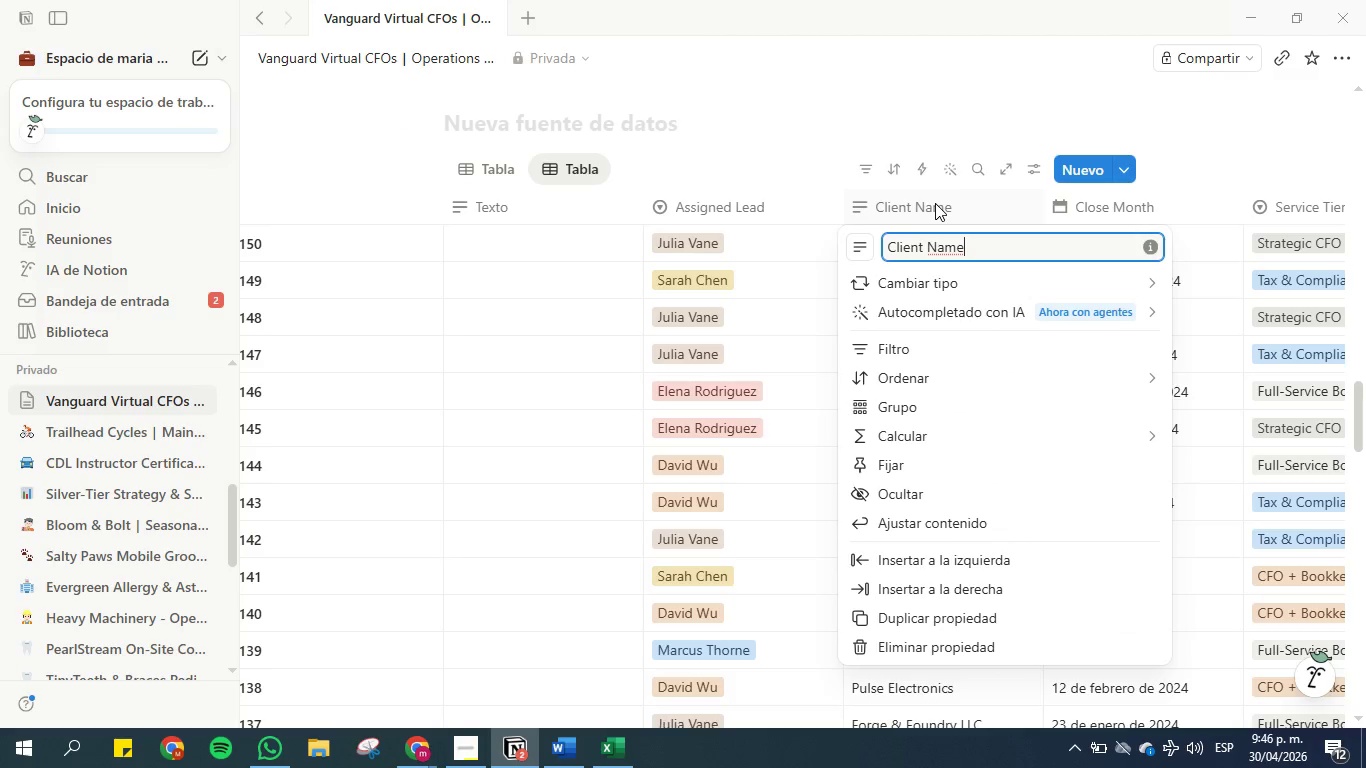 
wait(7.89)
 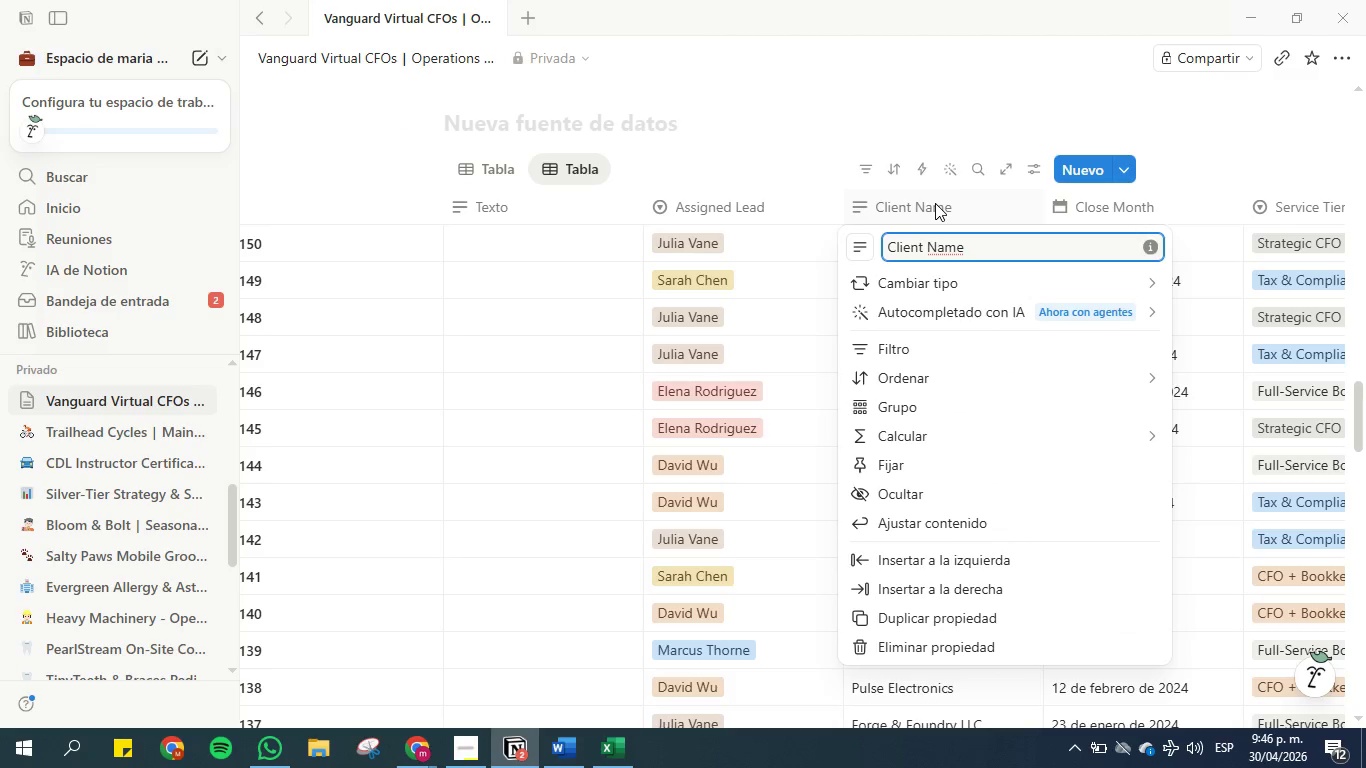 
left_click([786, 126])
 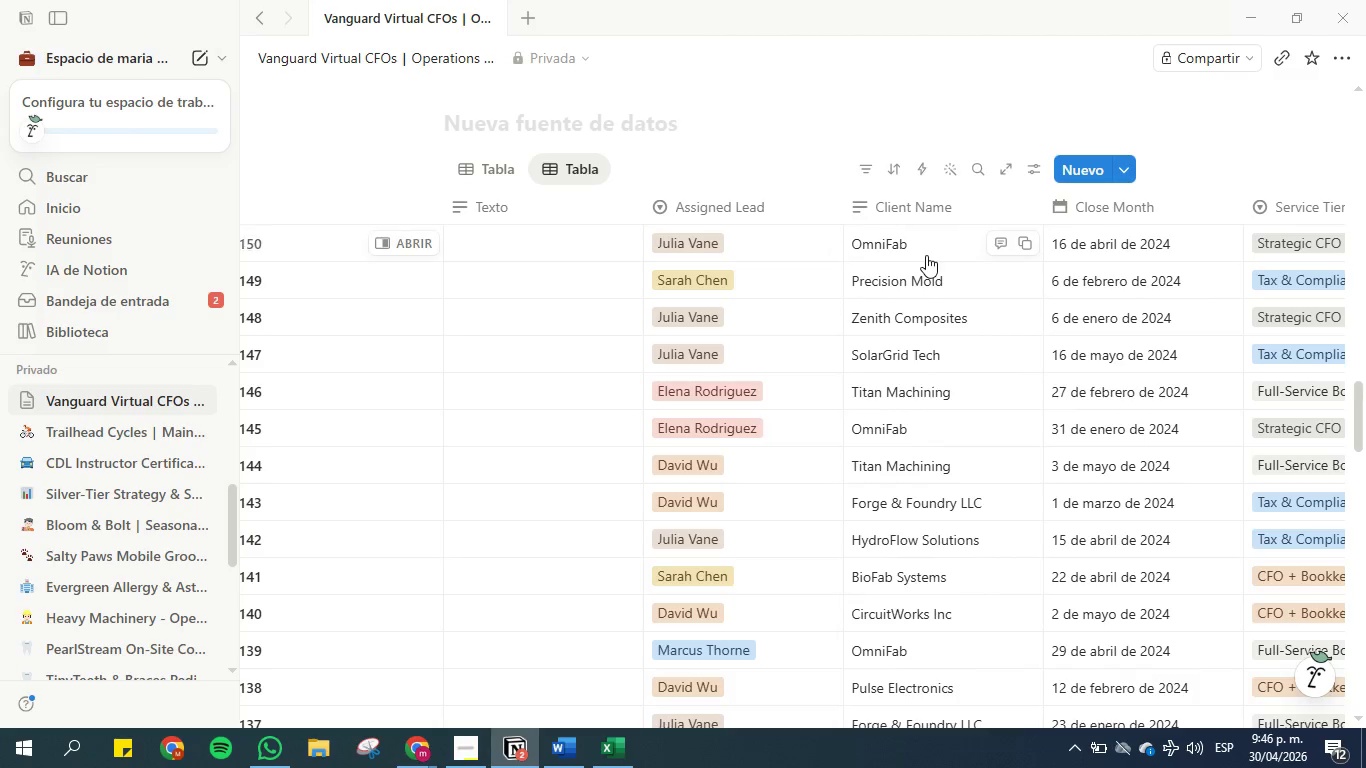 
mouse_move([869, 216])
 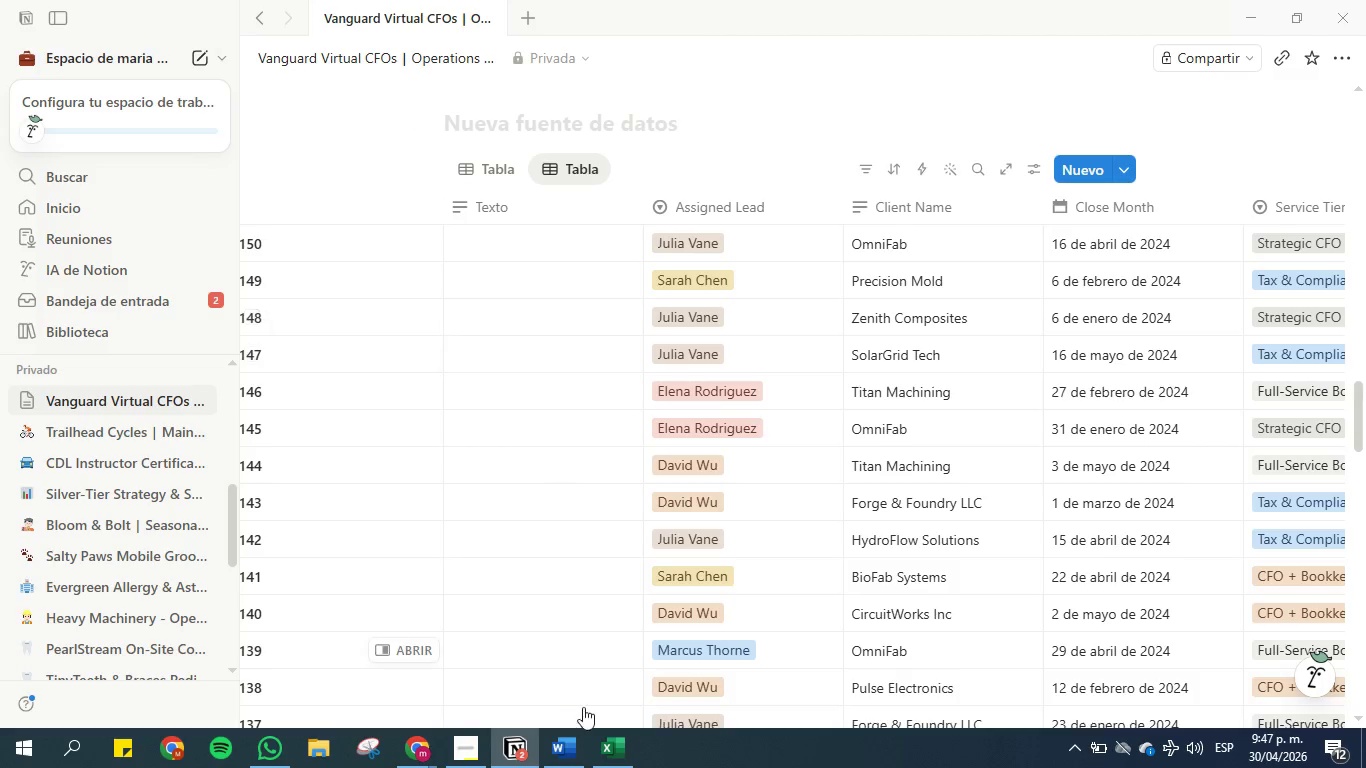 
scroll: coordinate [636, 557], scroll_direction: down, amount: 18.0
 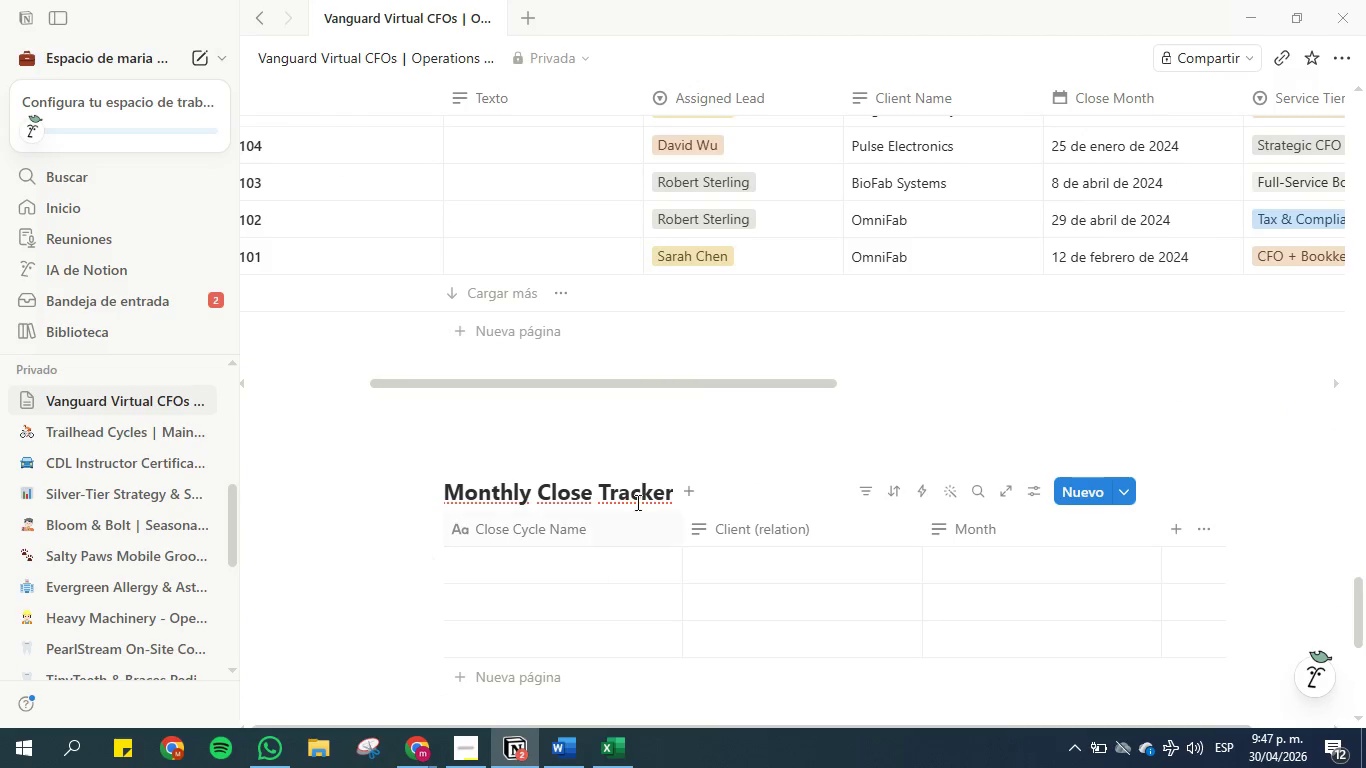 
scroll: coordinate [636, 502], scroll_direction: up, amount: 1.0
 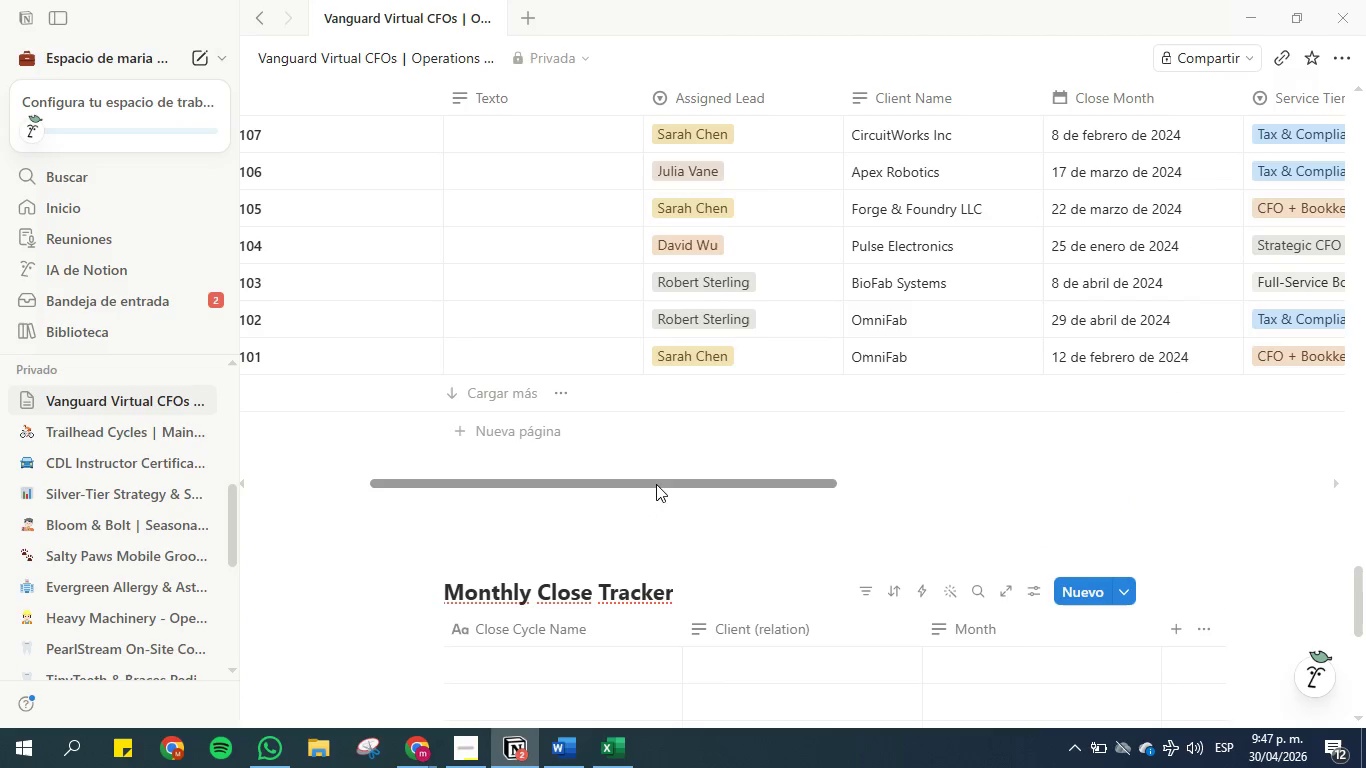 
left_click_drag(start_coordinate=[656, 480], to_coordinate=[387, 466])
 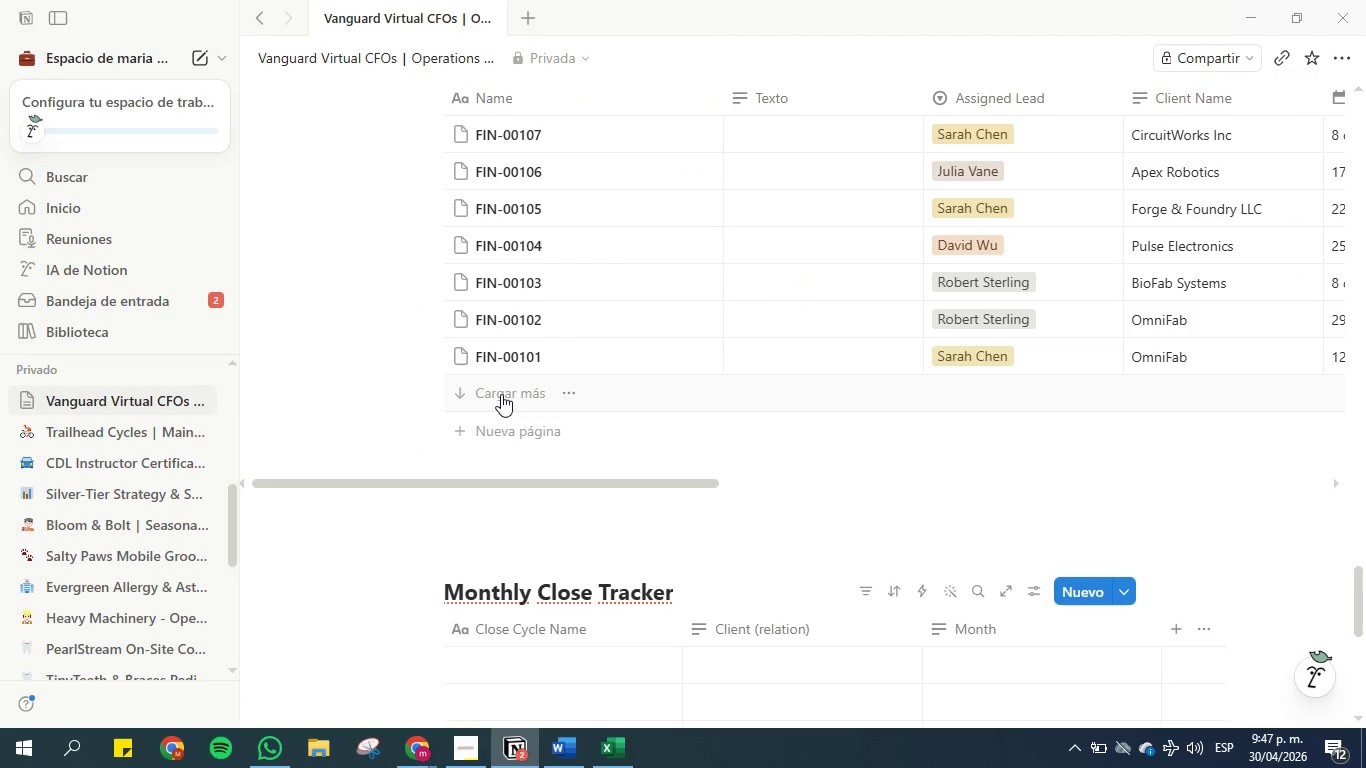 
left_click([501, 394])
 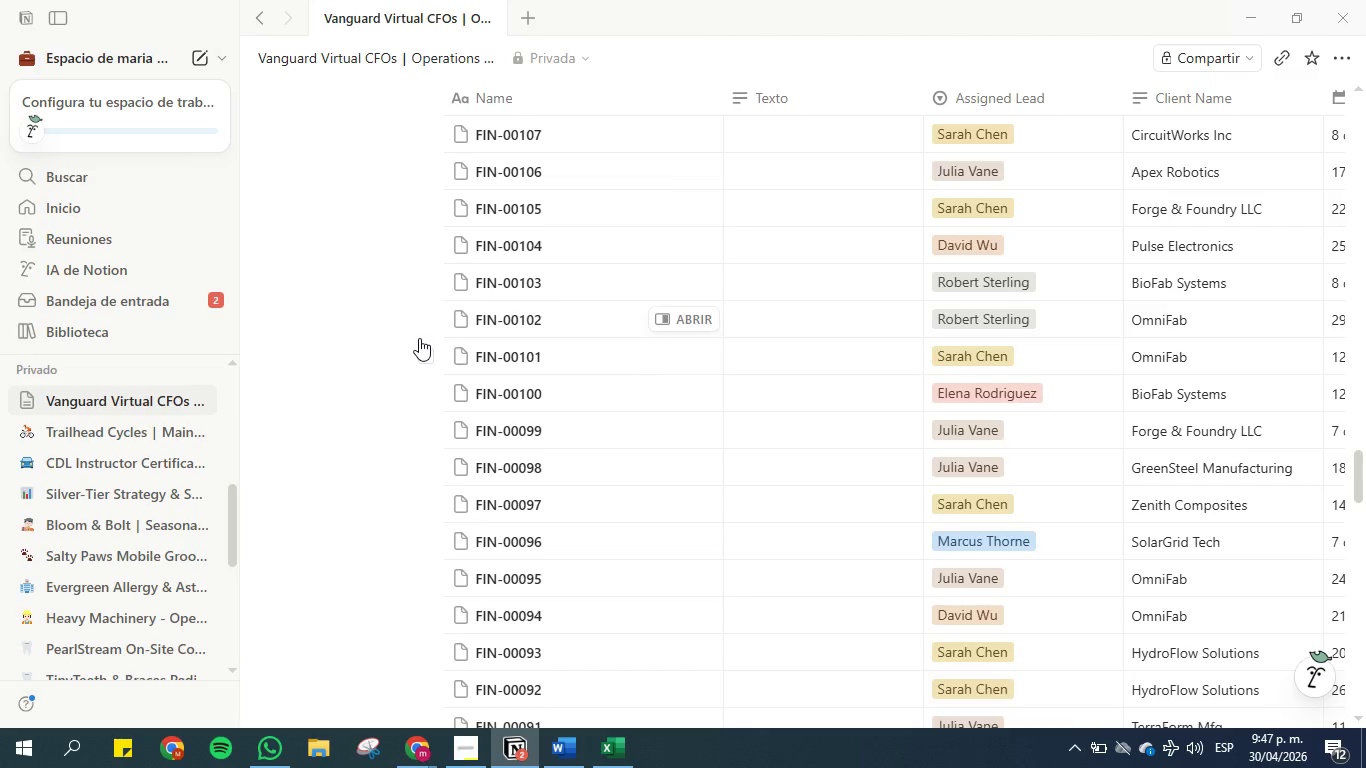 
scroll: coordinate [561, 438], scroll_direction: down, amount: 21.0
 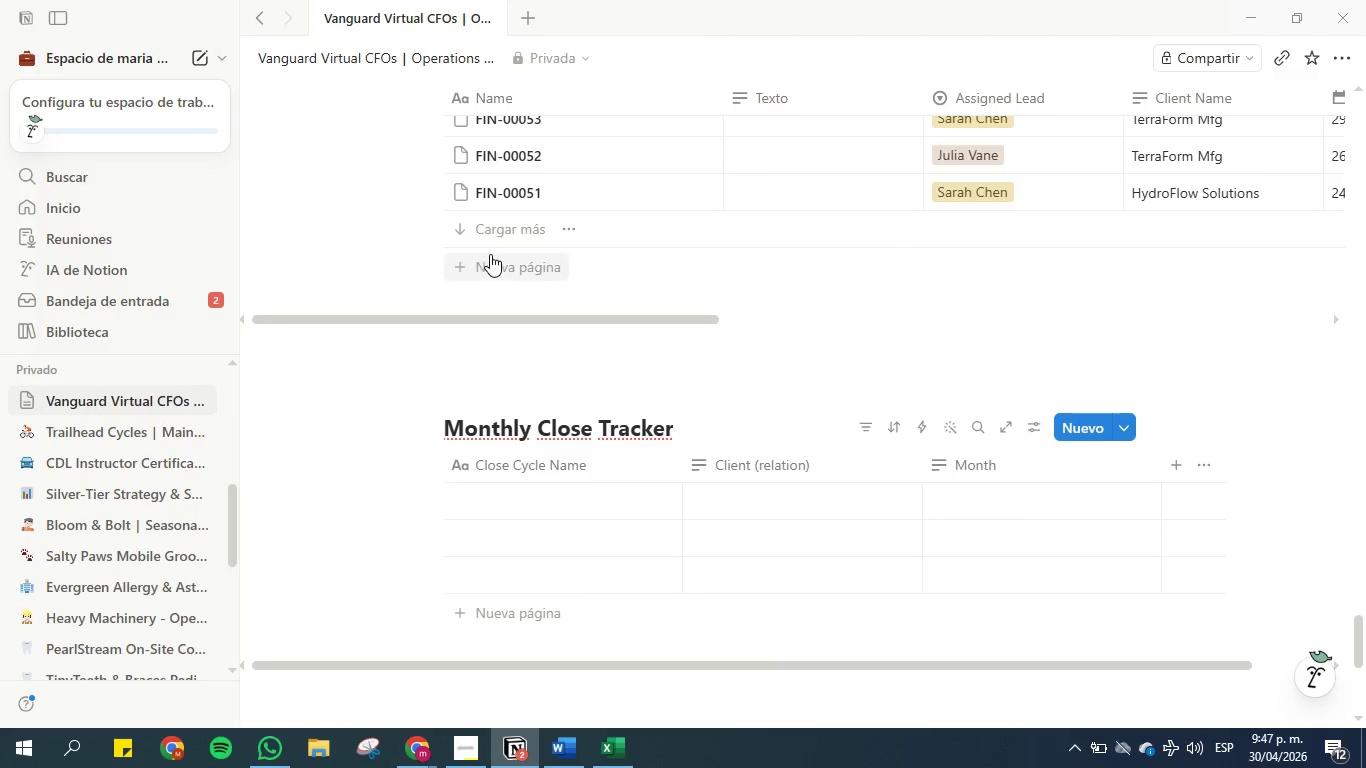 
left_click([488, 223])
 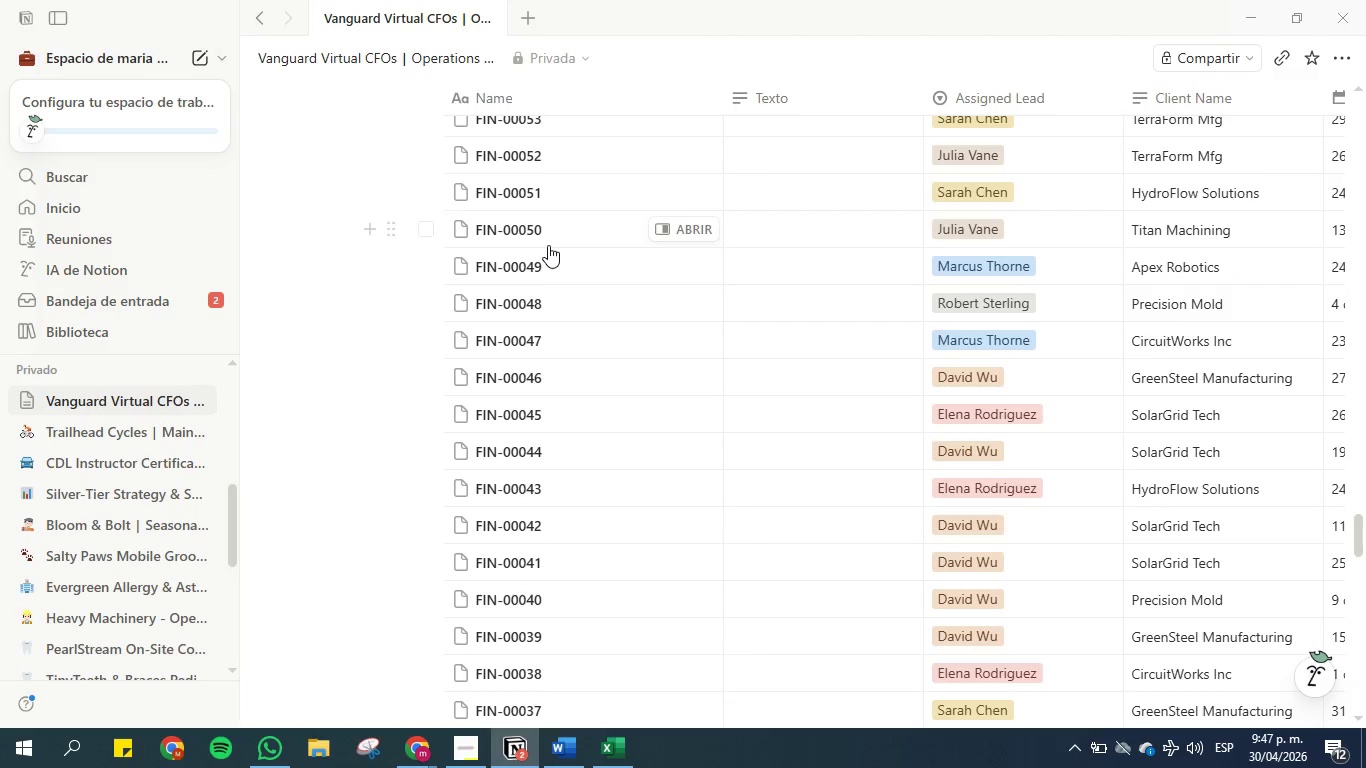 
scroll: coordinate [526, 301], scroll_direction: down, amount: 19.0
 